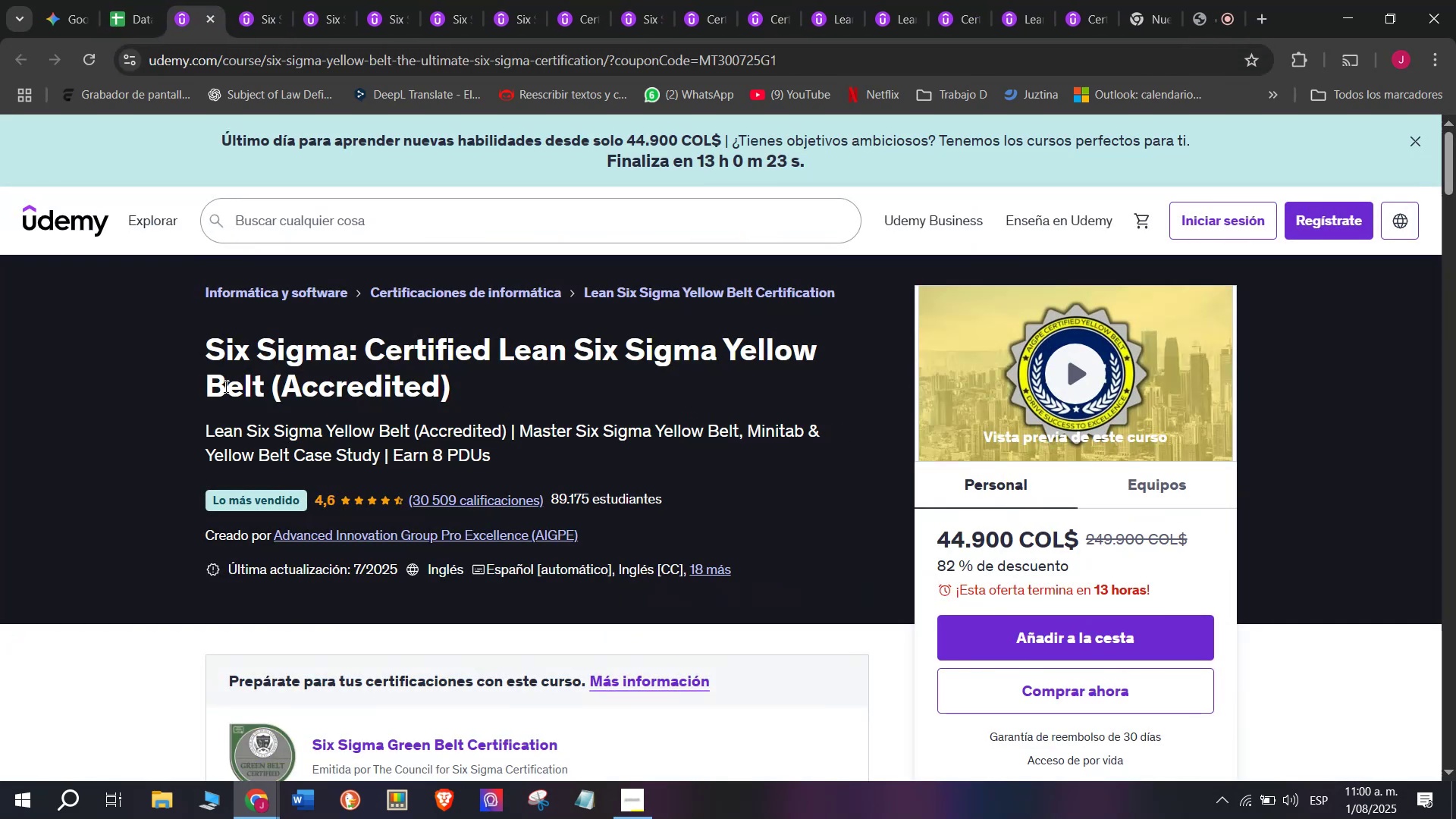 
left_click_drag(start_coordinate=[185, 326], to_coordinate=[479, 389])
 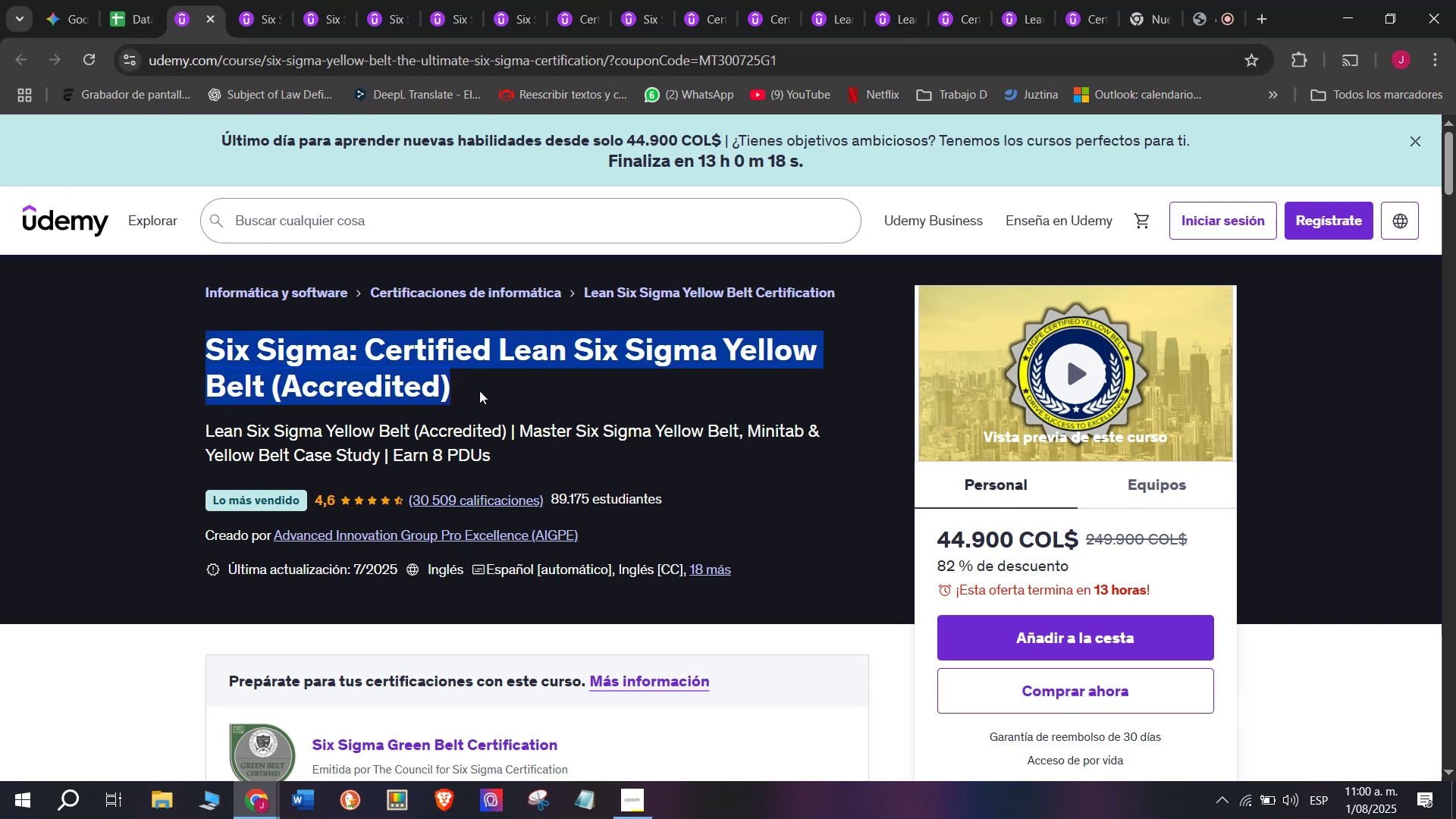 
key(Control+ControlLeft)
 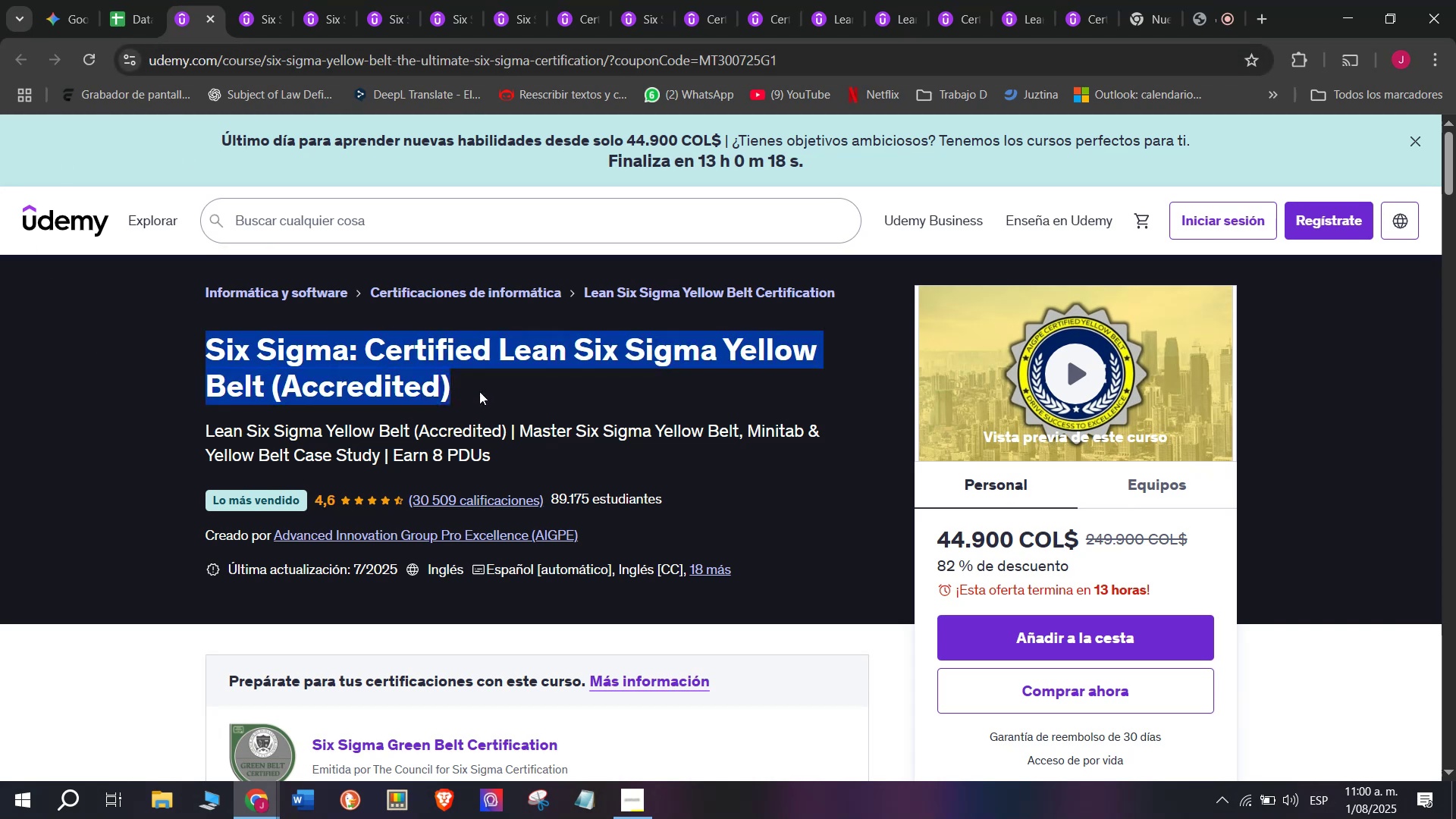 
key(Break)
 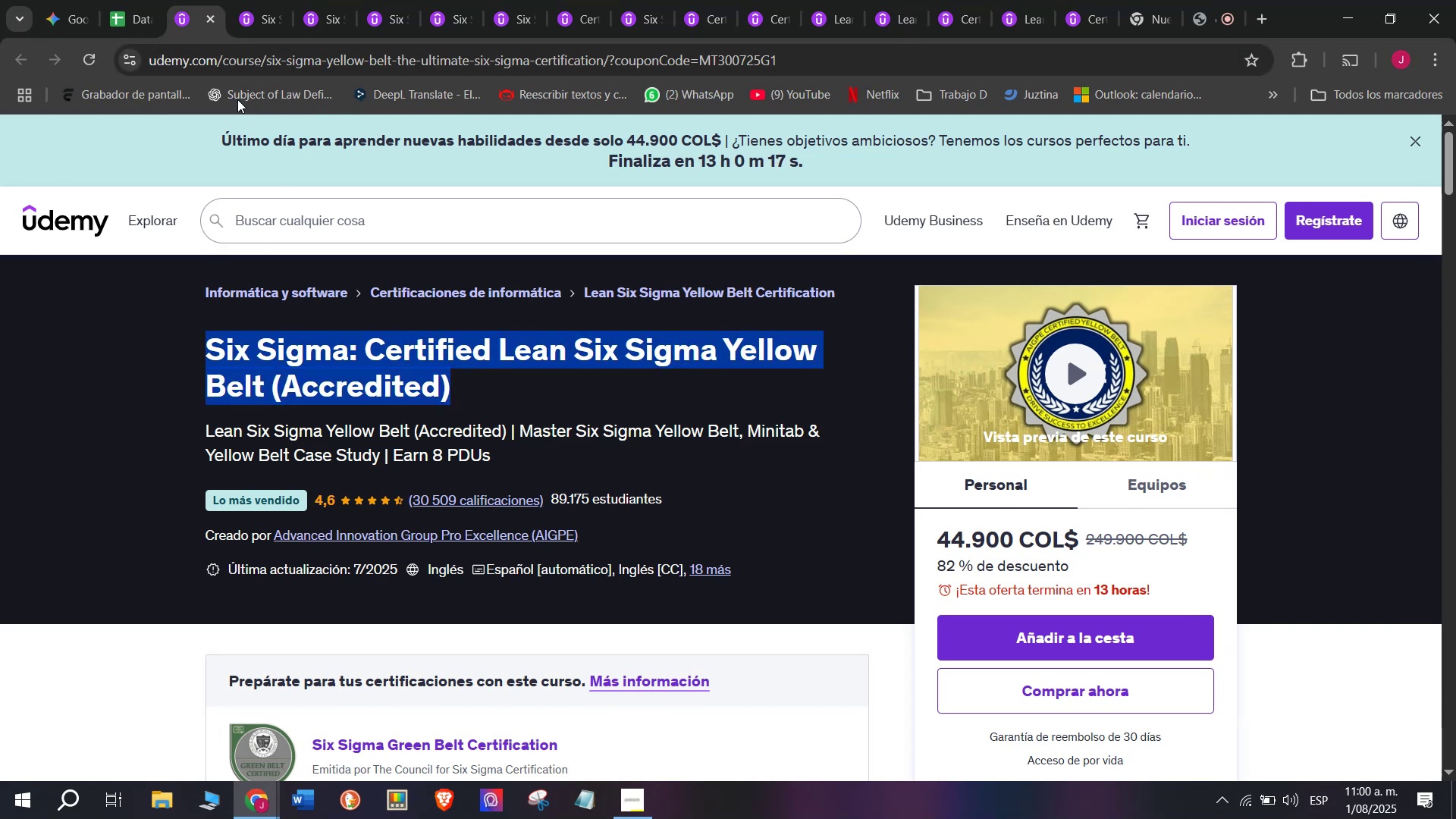 
key(Control+C)
 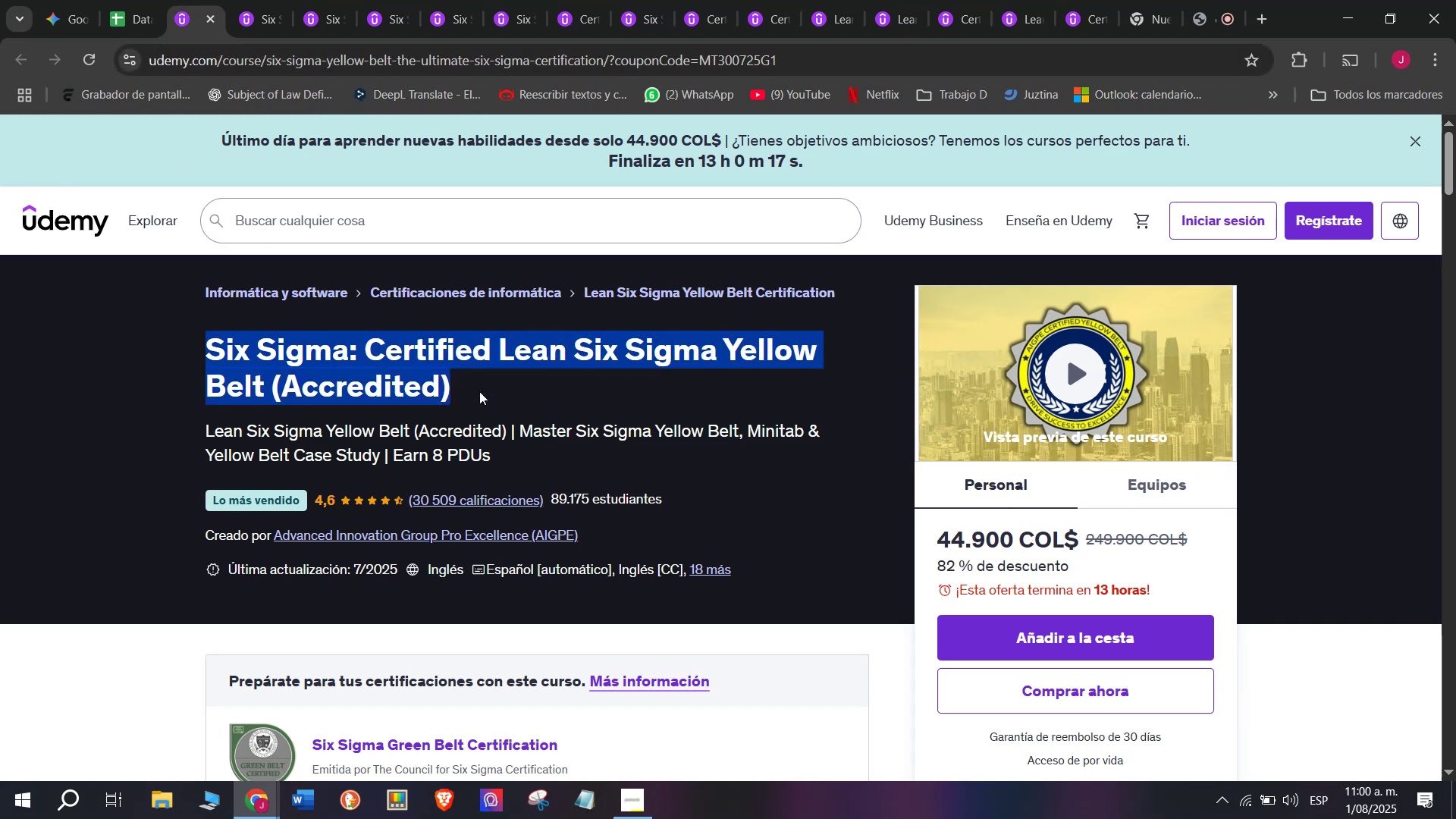 
key(Break)
 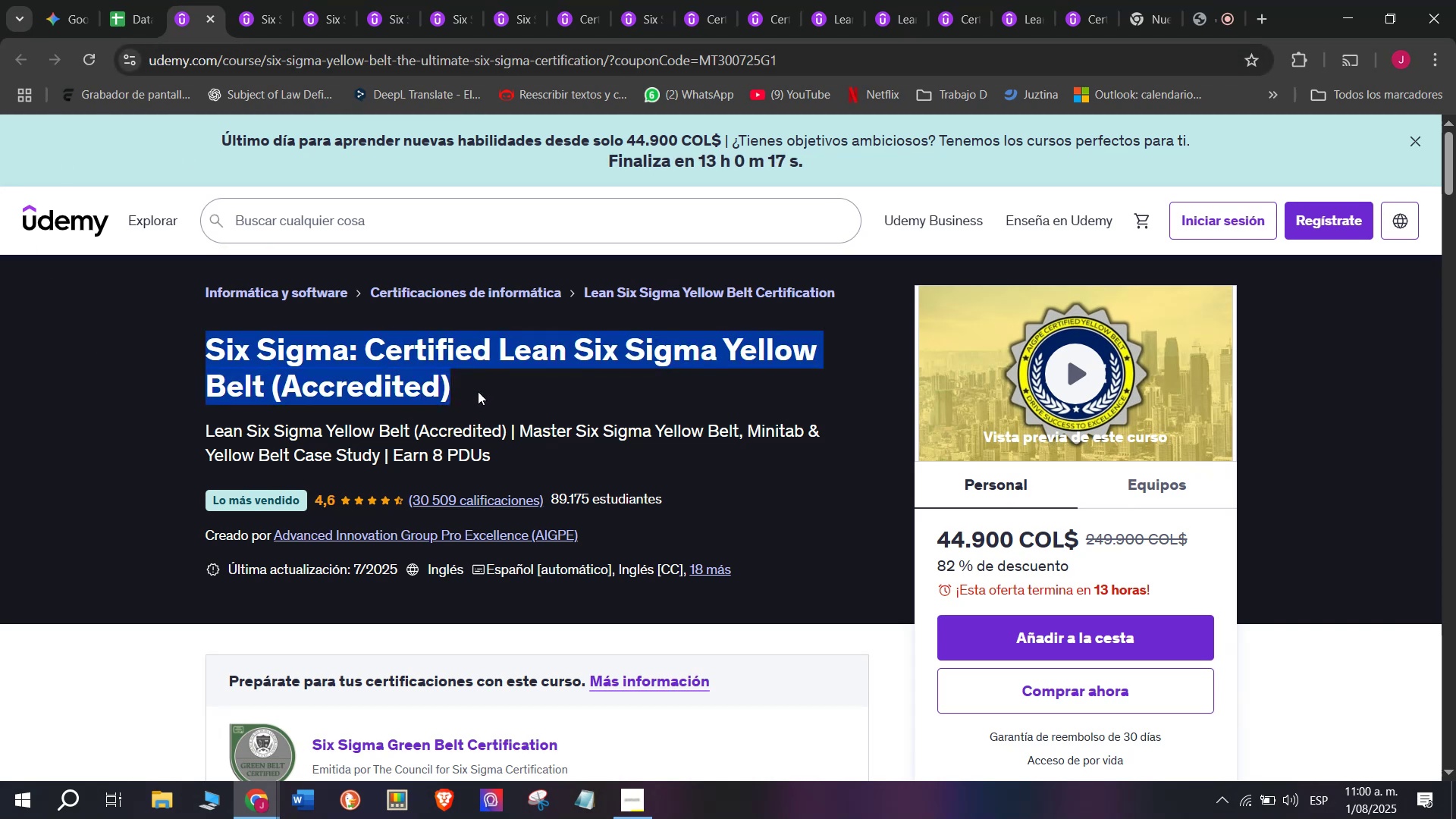 
key(Control+ControlLeft)
 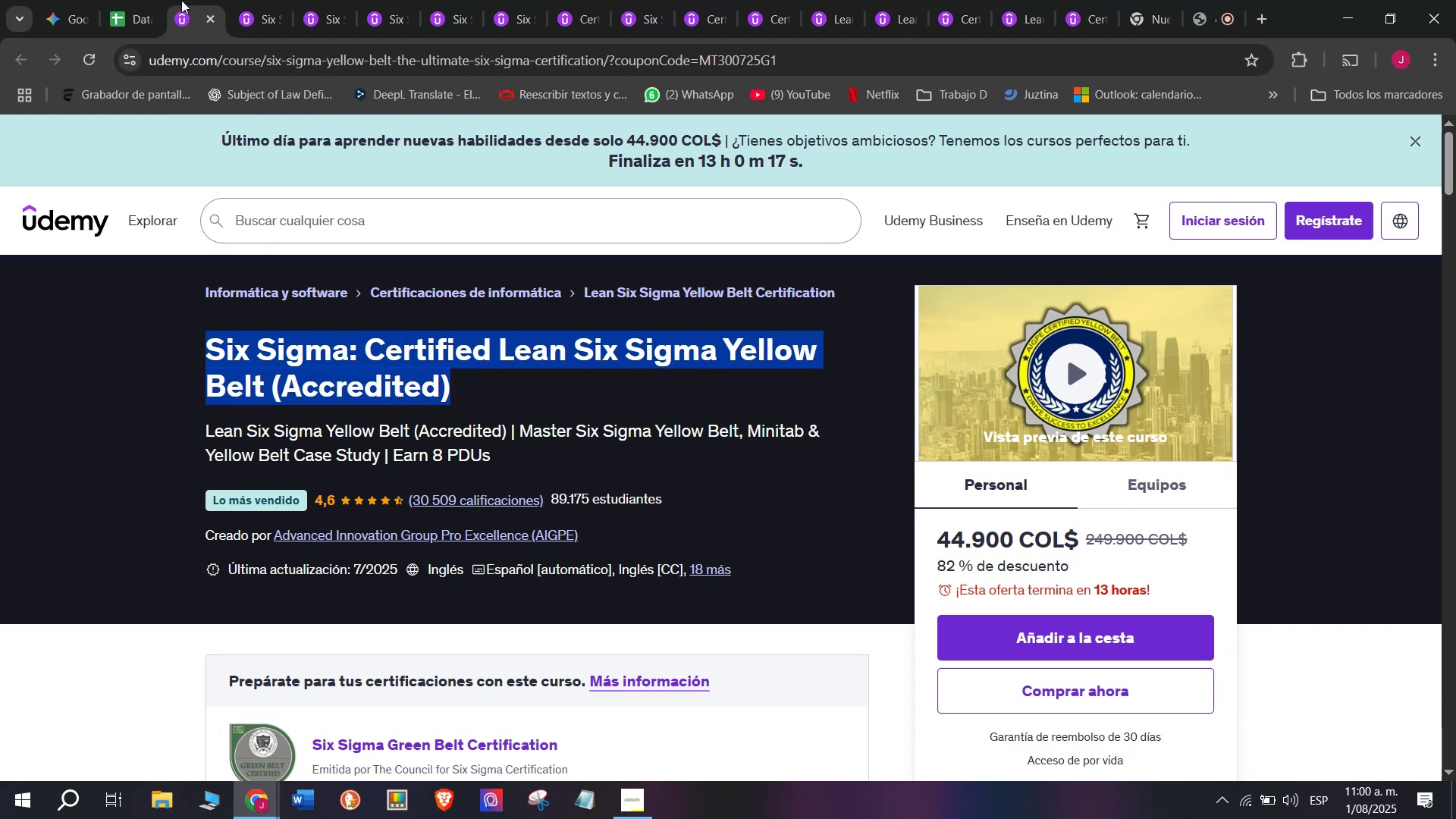 
key(Control+C)
 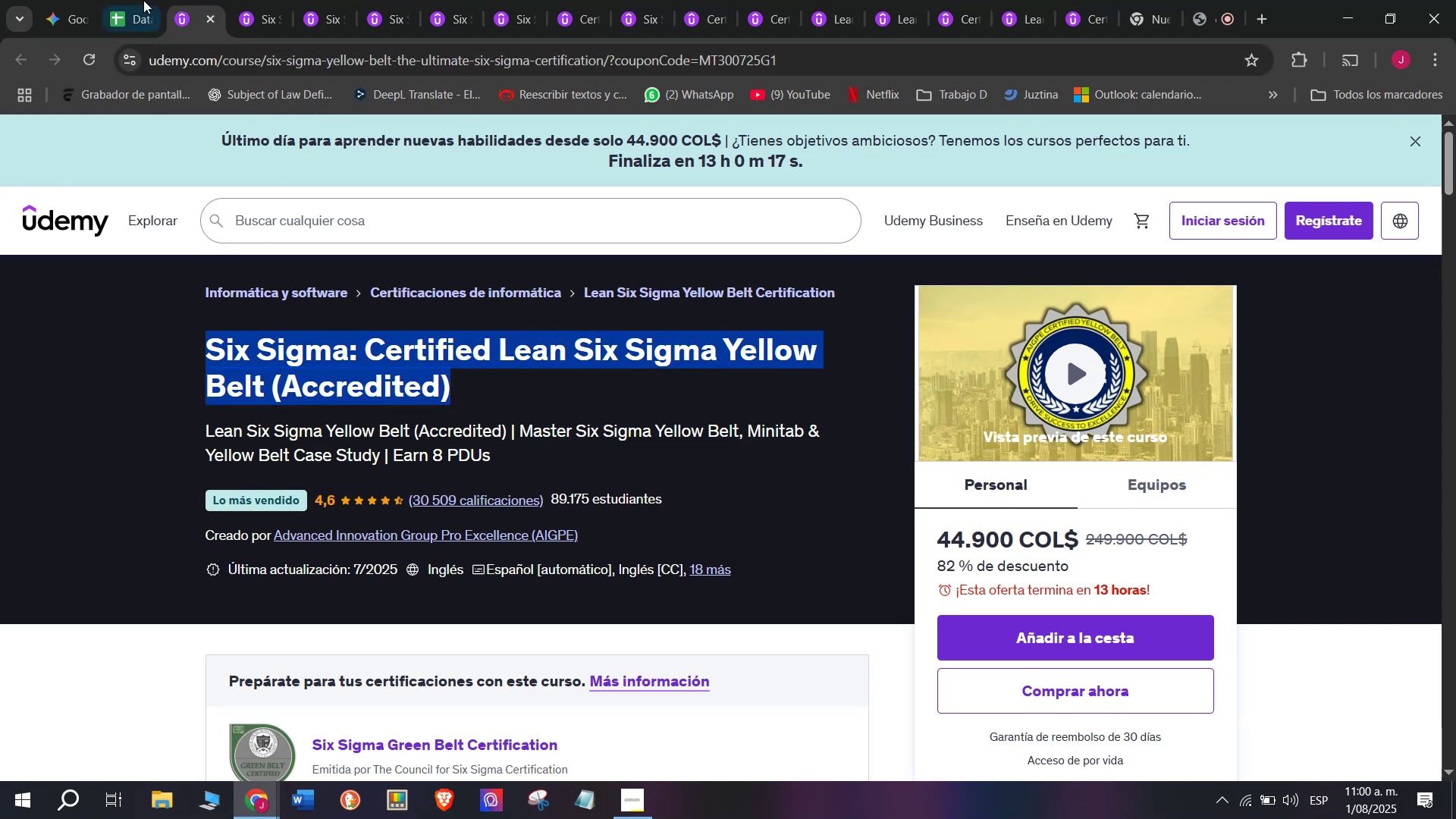 
left_click([113, 0])
 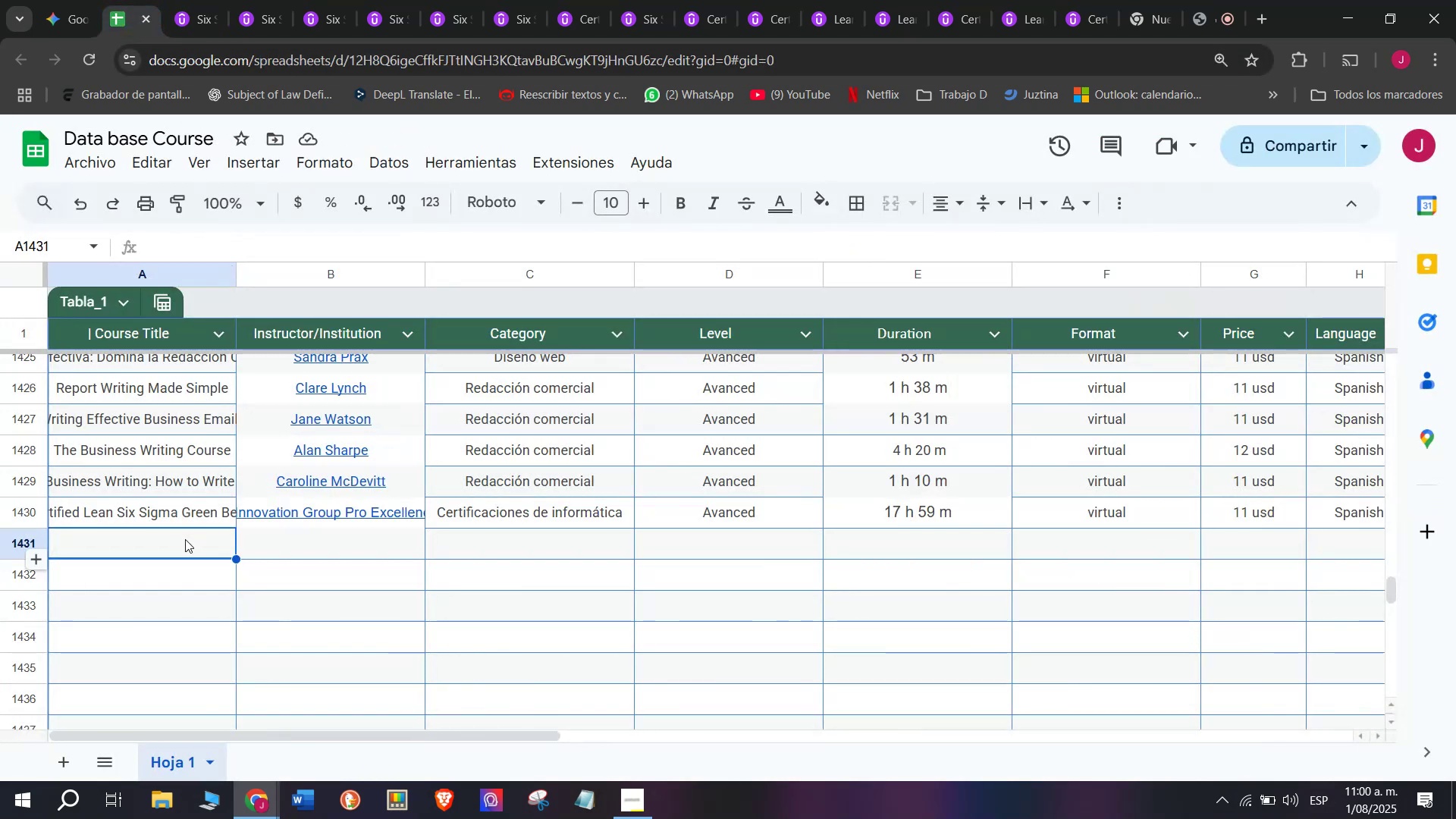 
left_click([185, 539])
 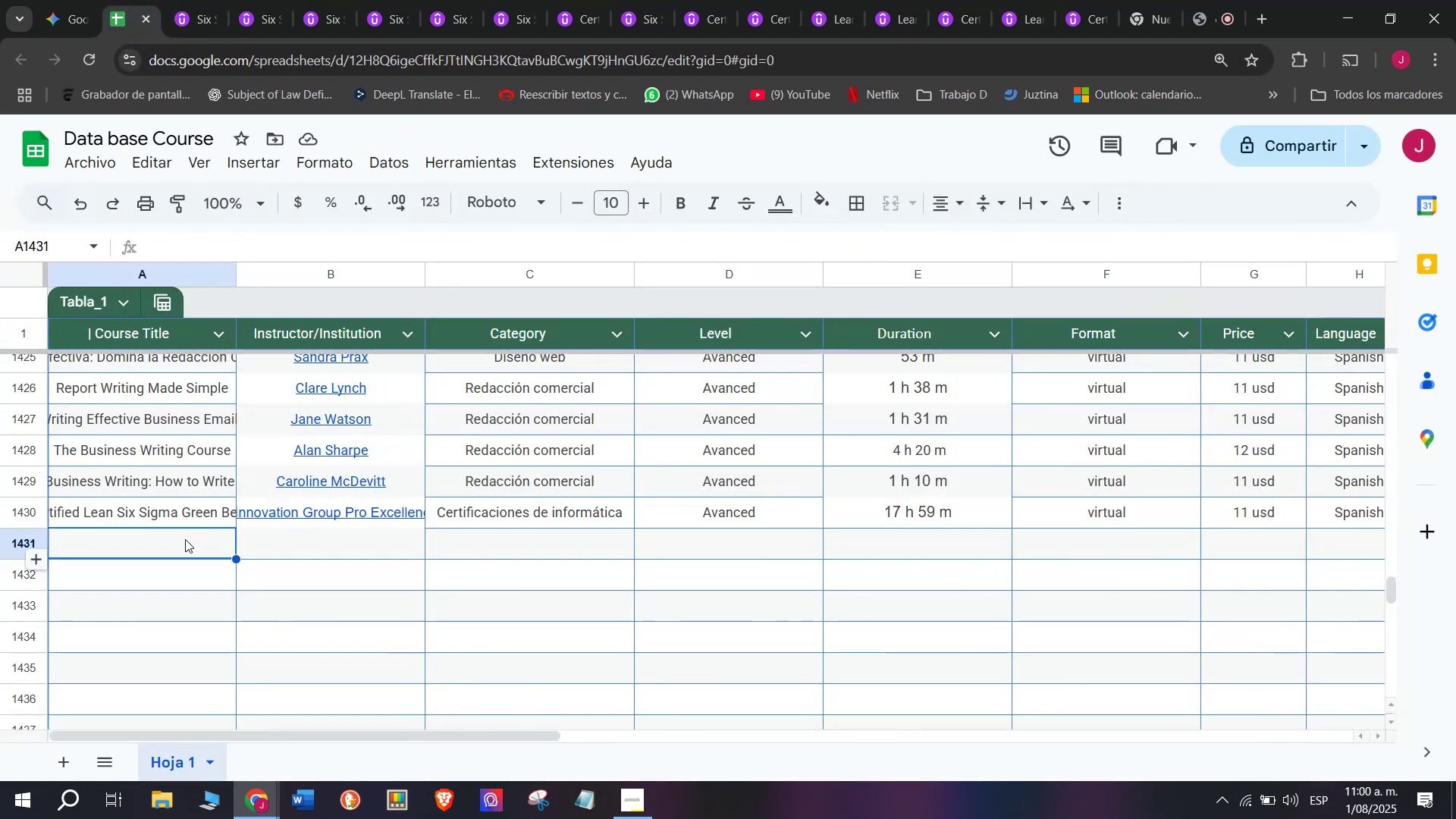 
double_click([185, 539])
 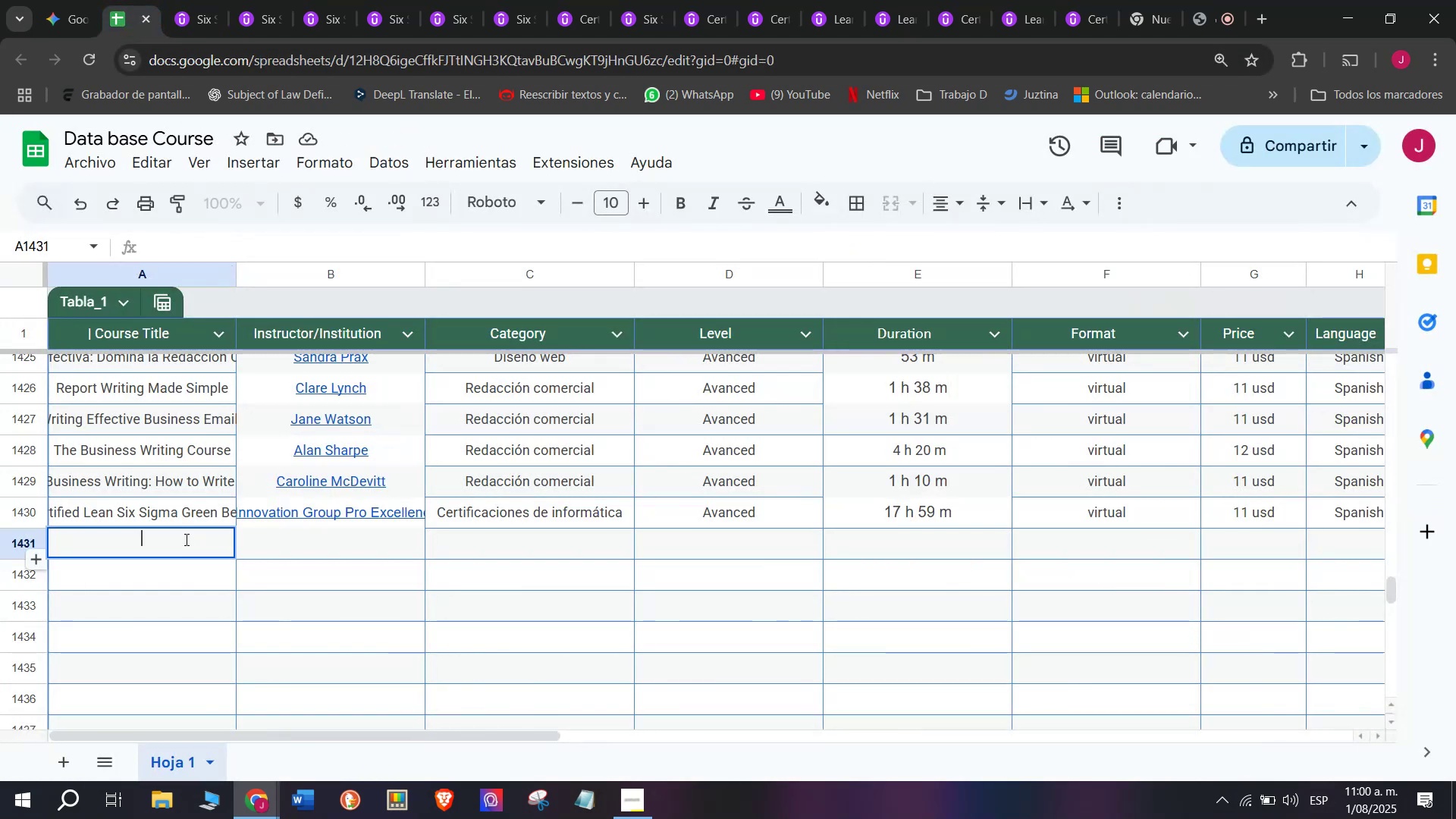 
key(Z)
 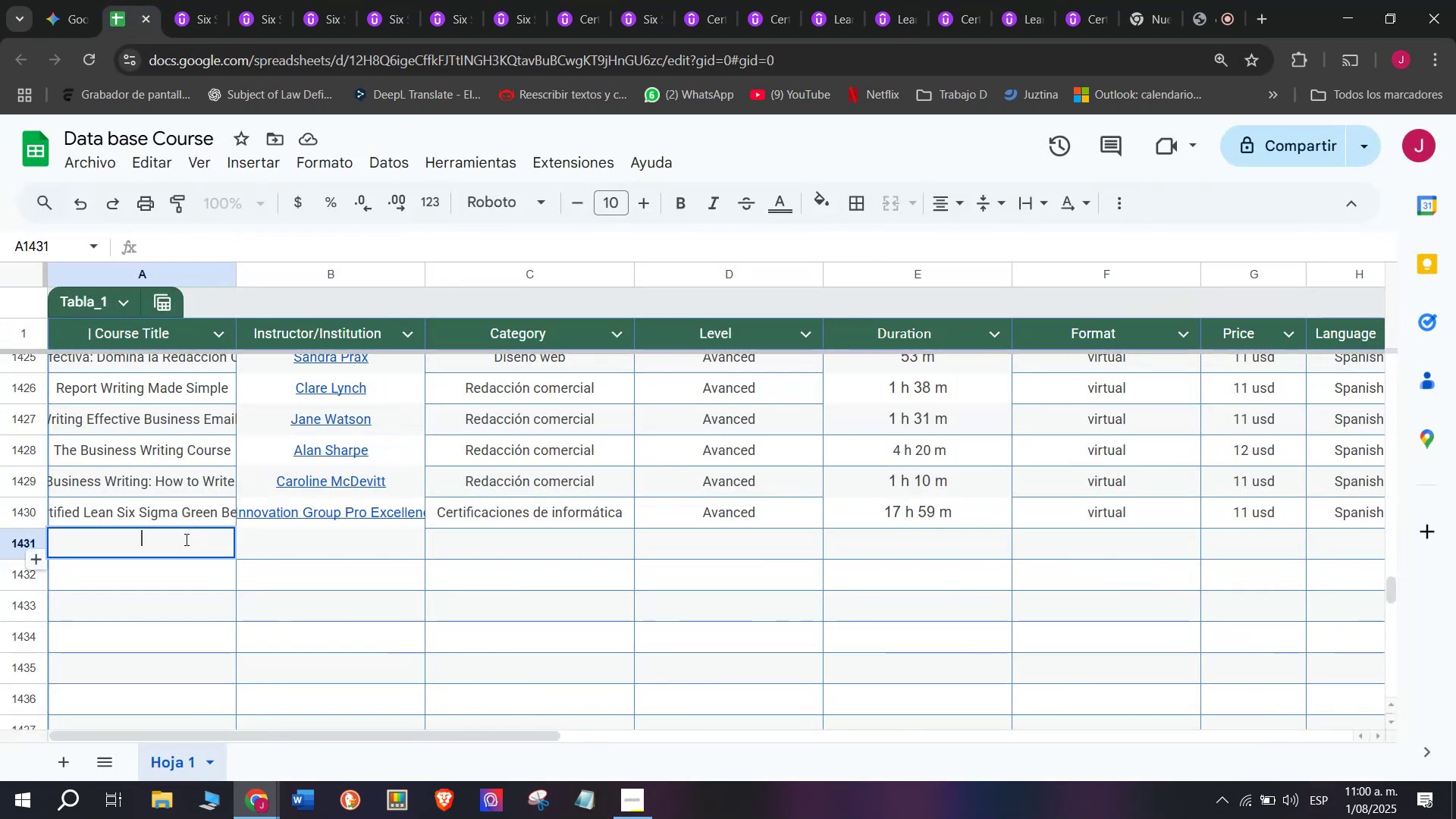 
key(Control+ControlLeft)
 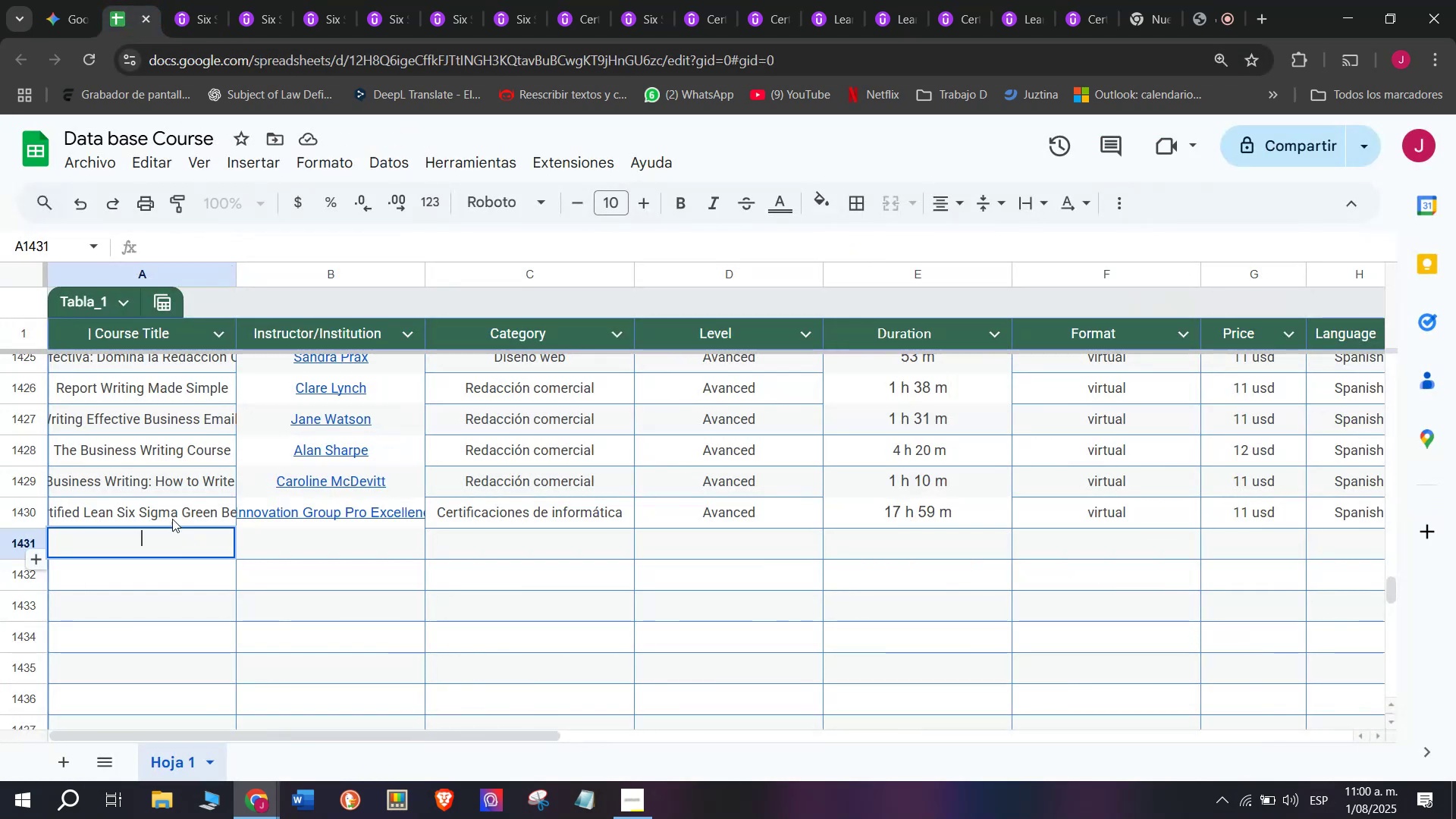 
key(Control+V)
 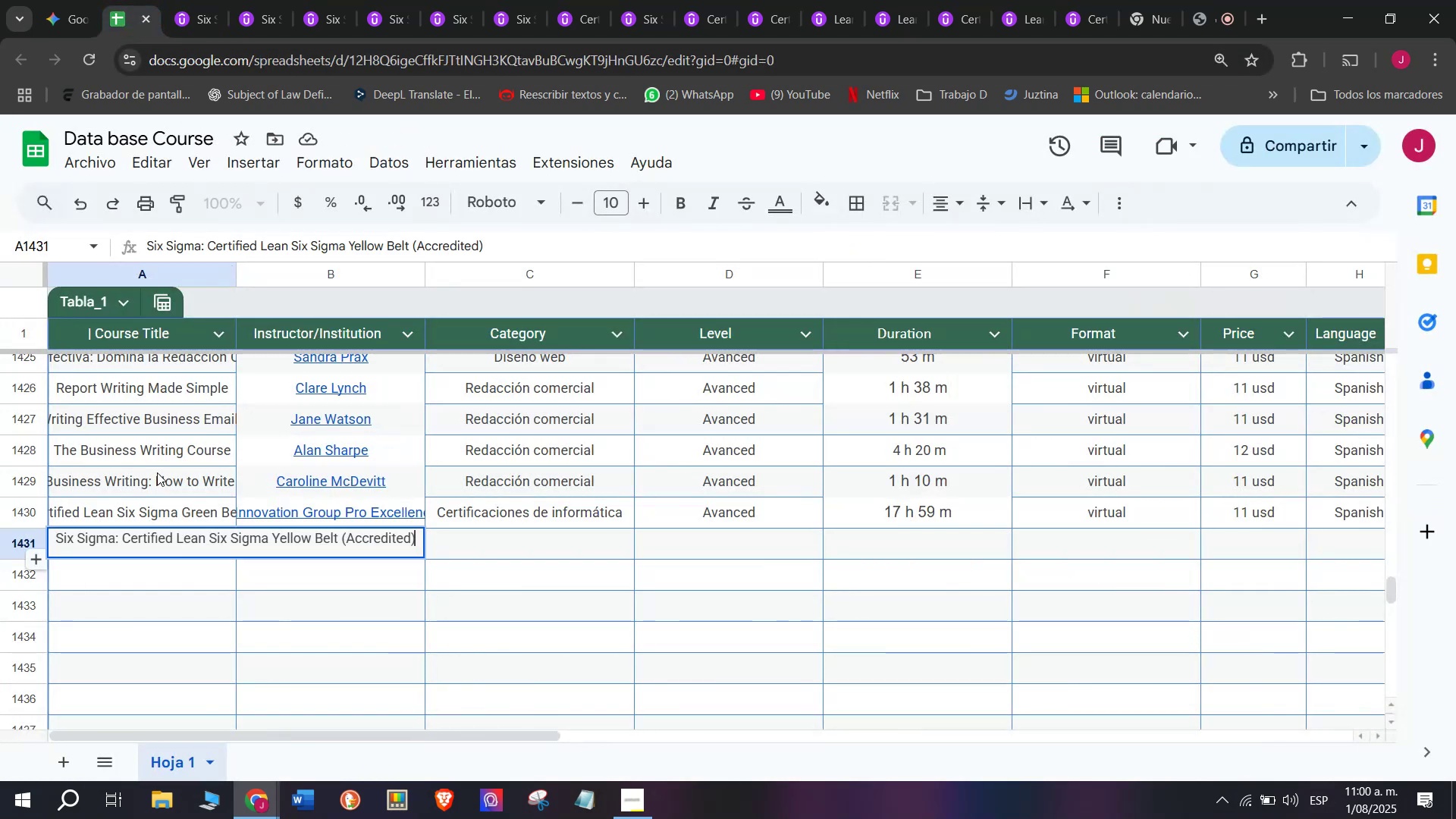 
left_click([157, 472])
 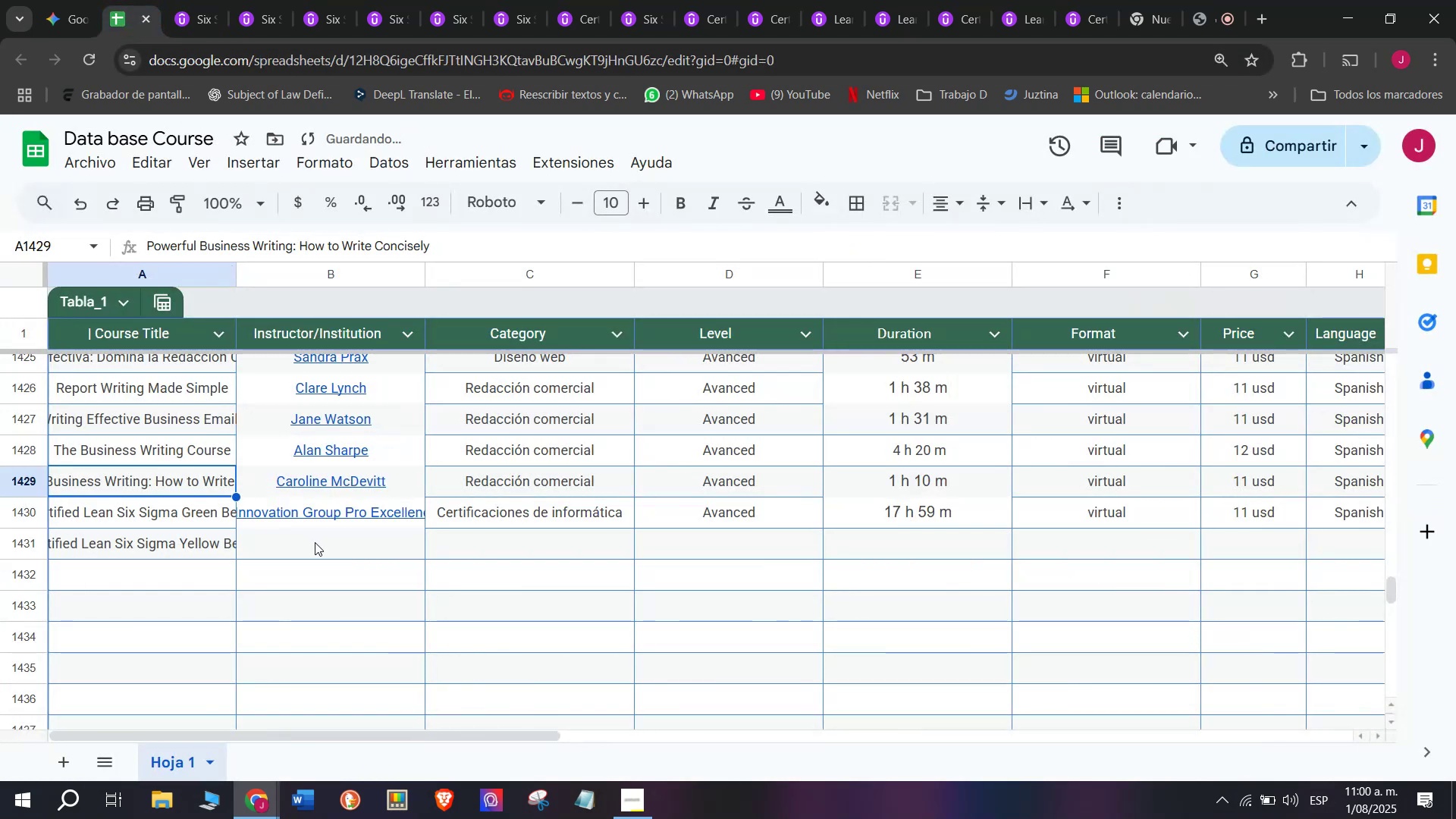 
left_click([315, 541])
 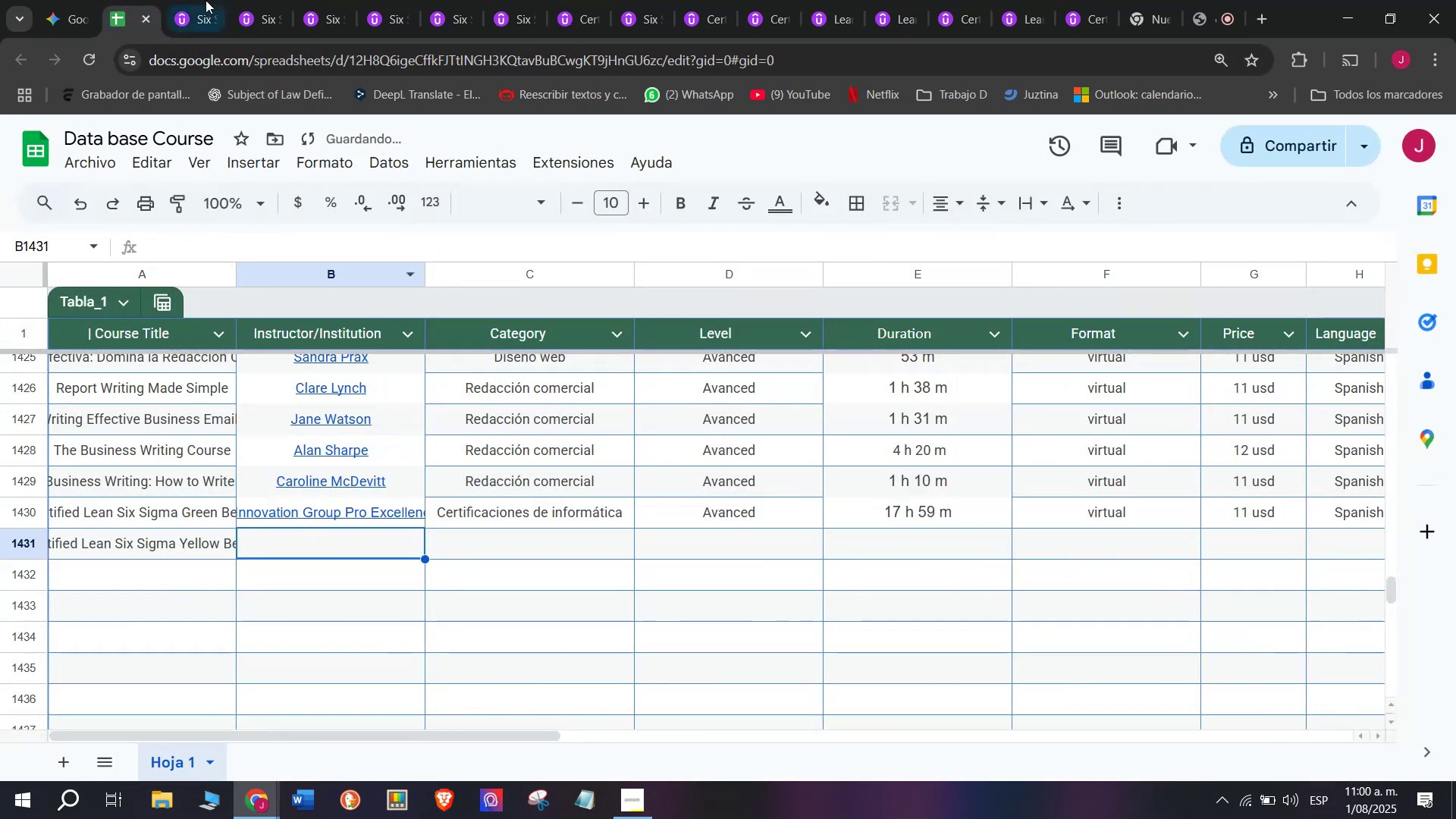 
left_click([202, 0])
 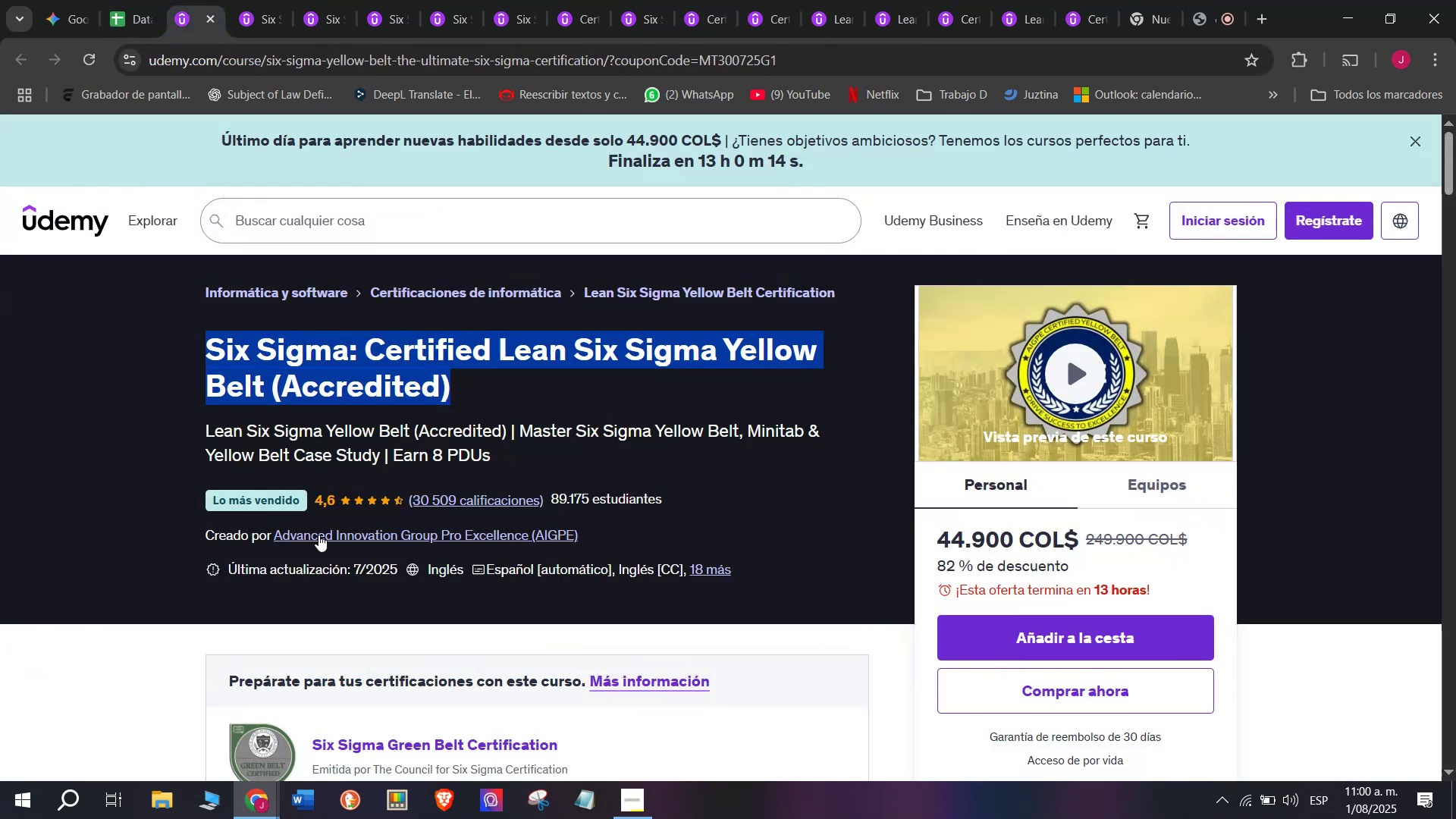 
left_click([319, 534])
 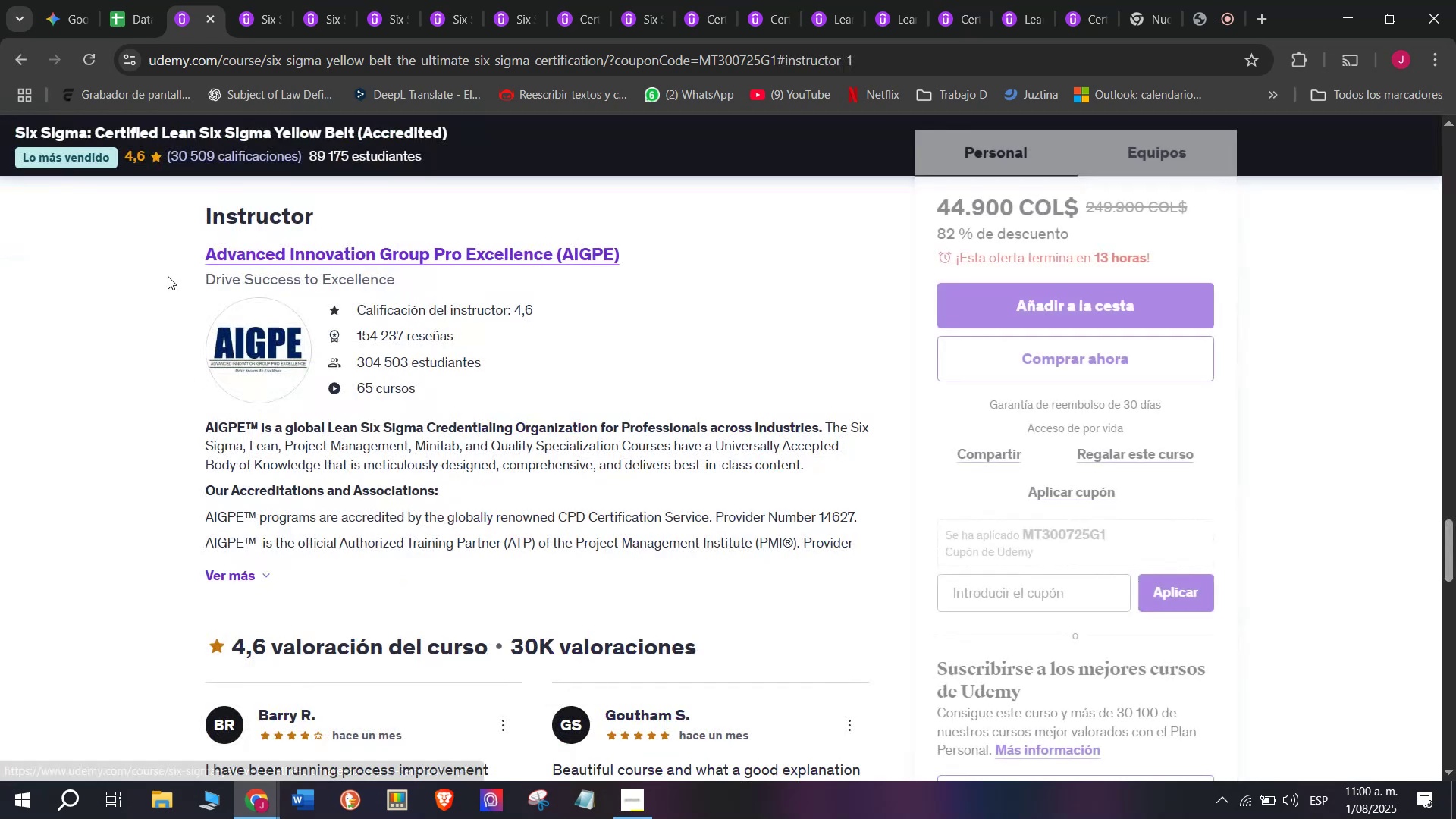 
left_click_drag(start_coordinate=[174, 252], to_coordinate=[623, 234])
 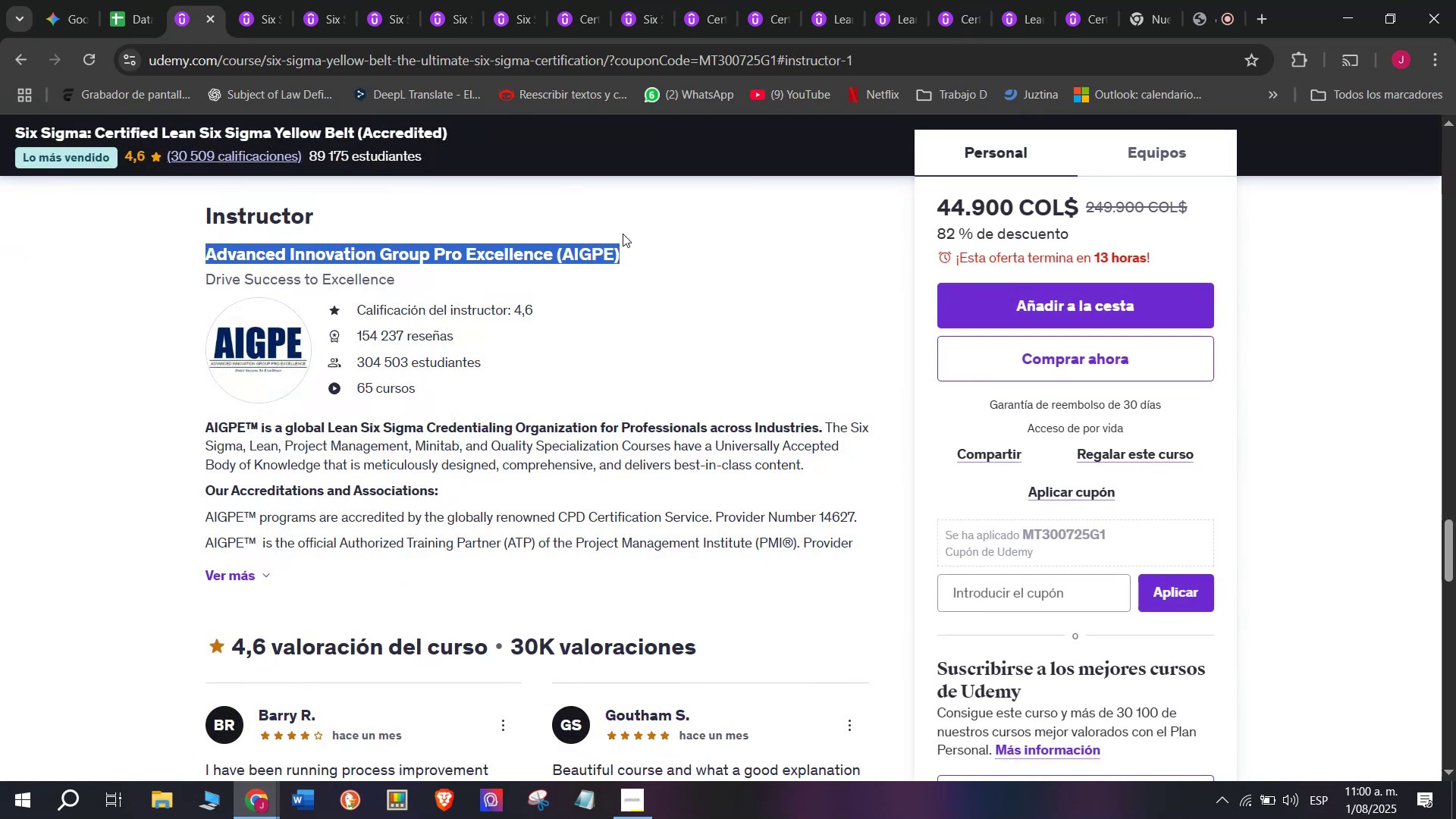 
key(Control+ControlLeft)
 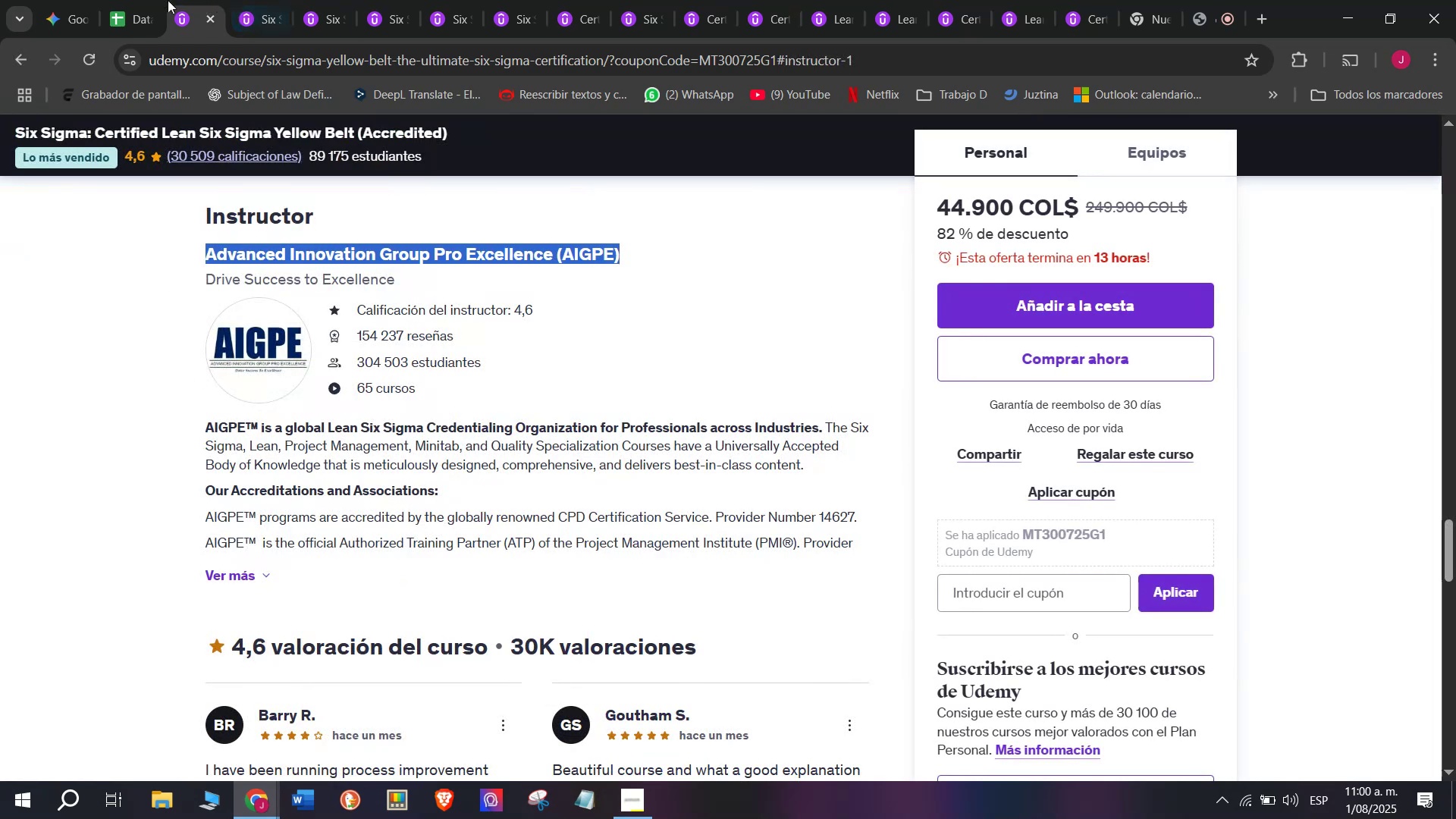 
key(Break)
 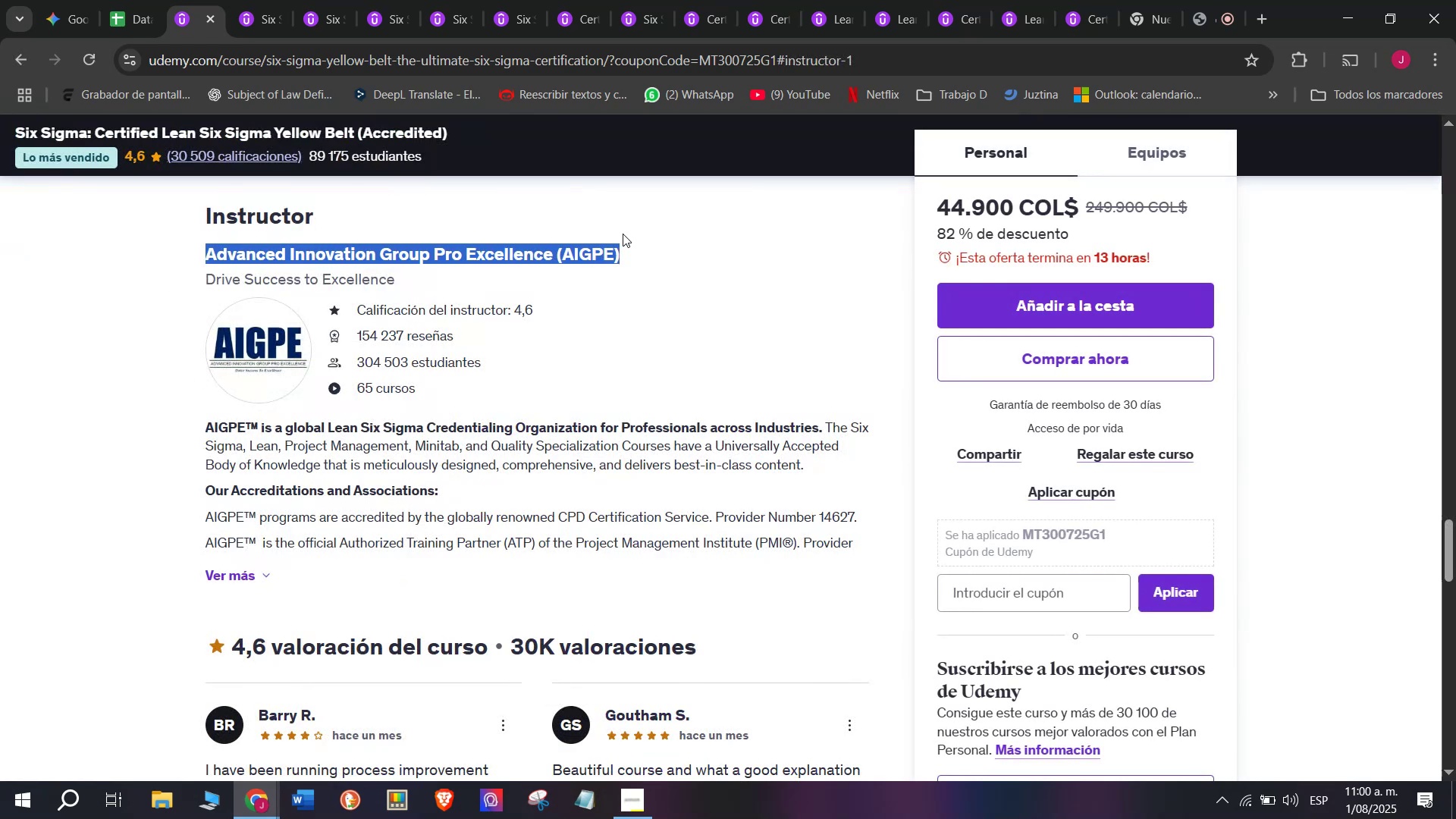 
key(Control+C)
 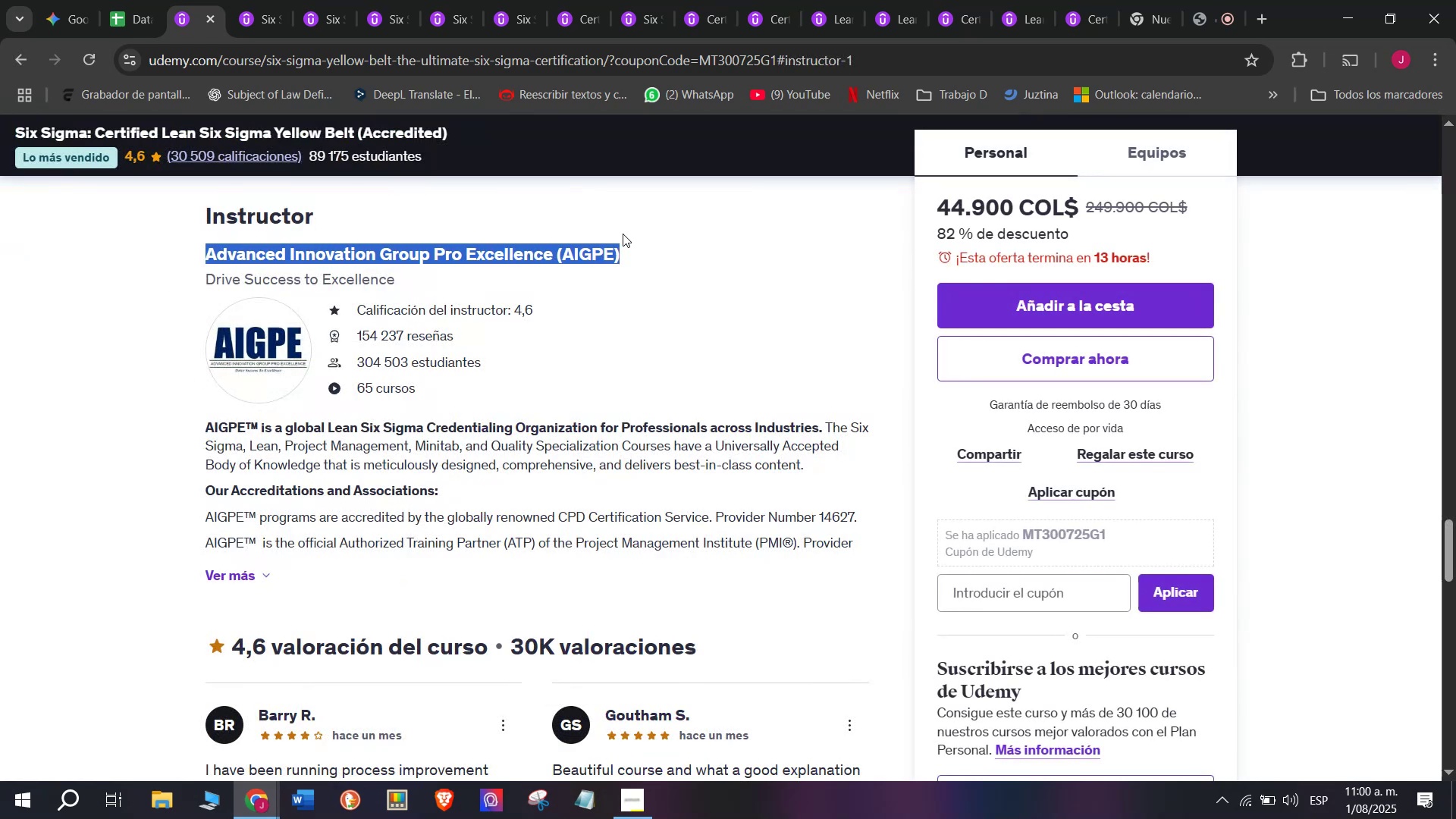 
key(Break)
 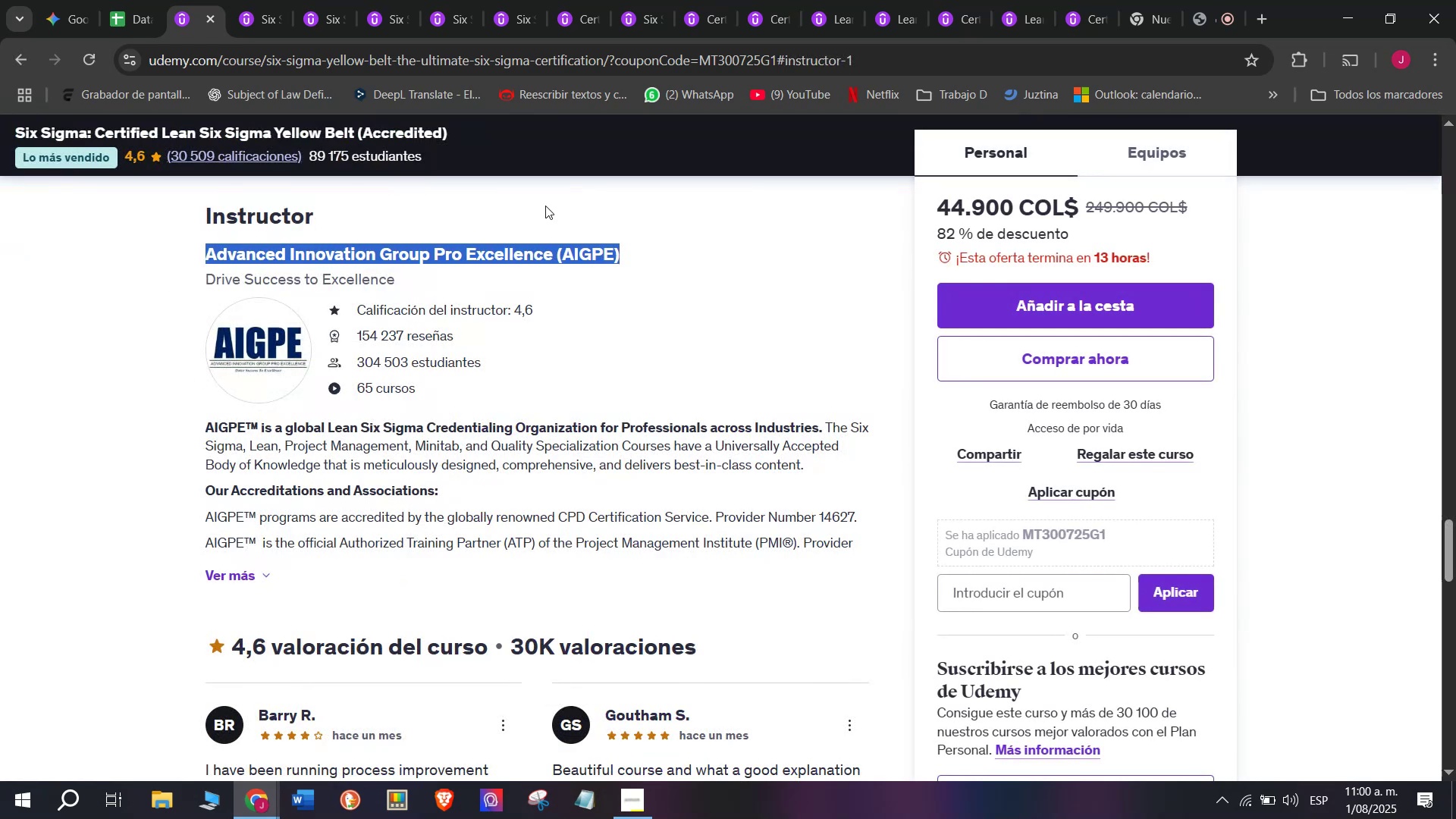 
key(Control+ControlLeft)
 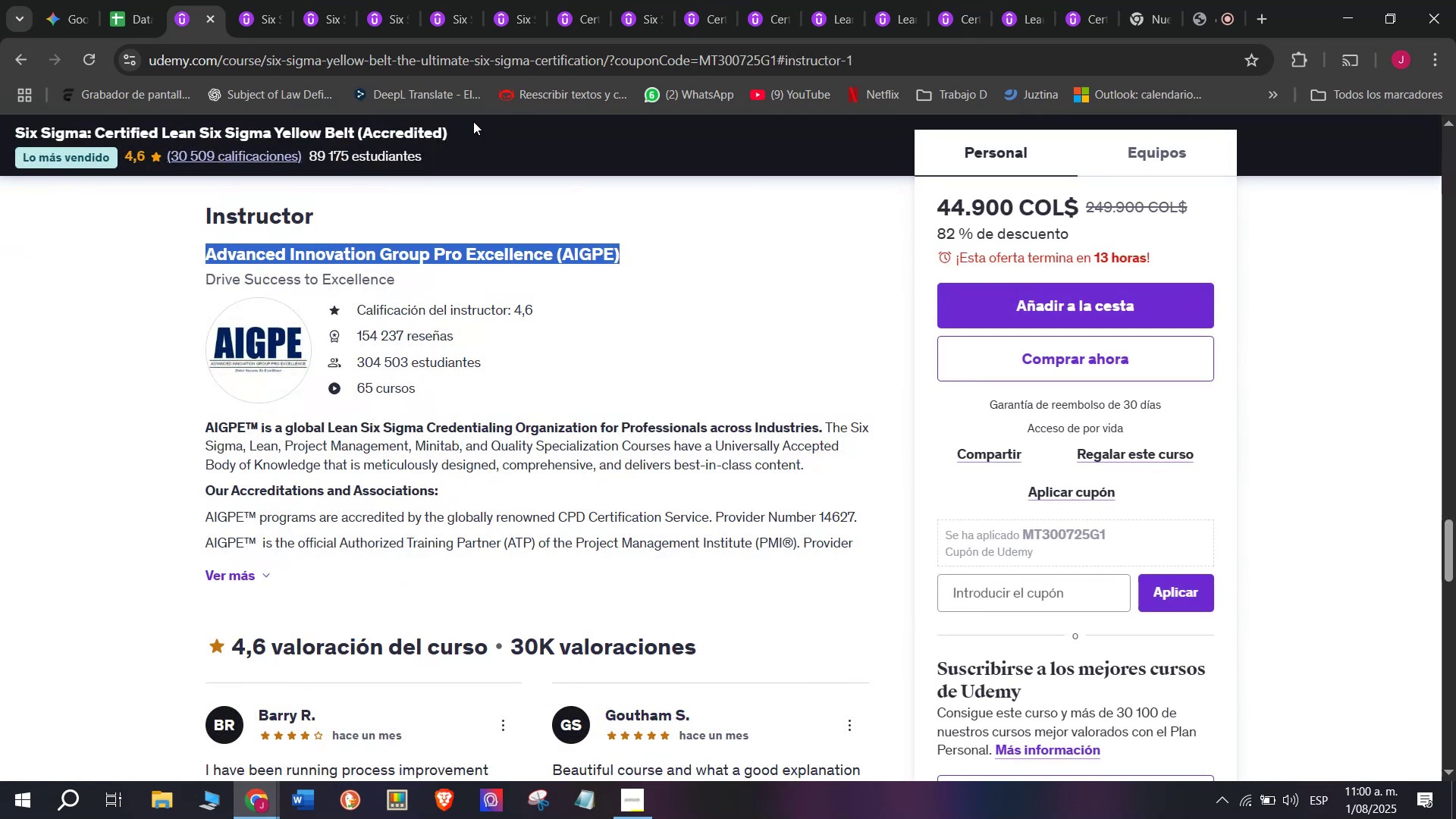 
key(Control+C)
 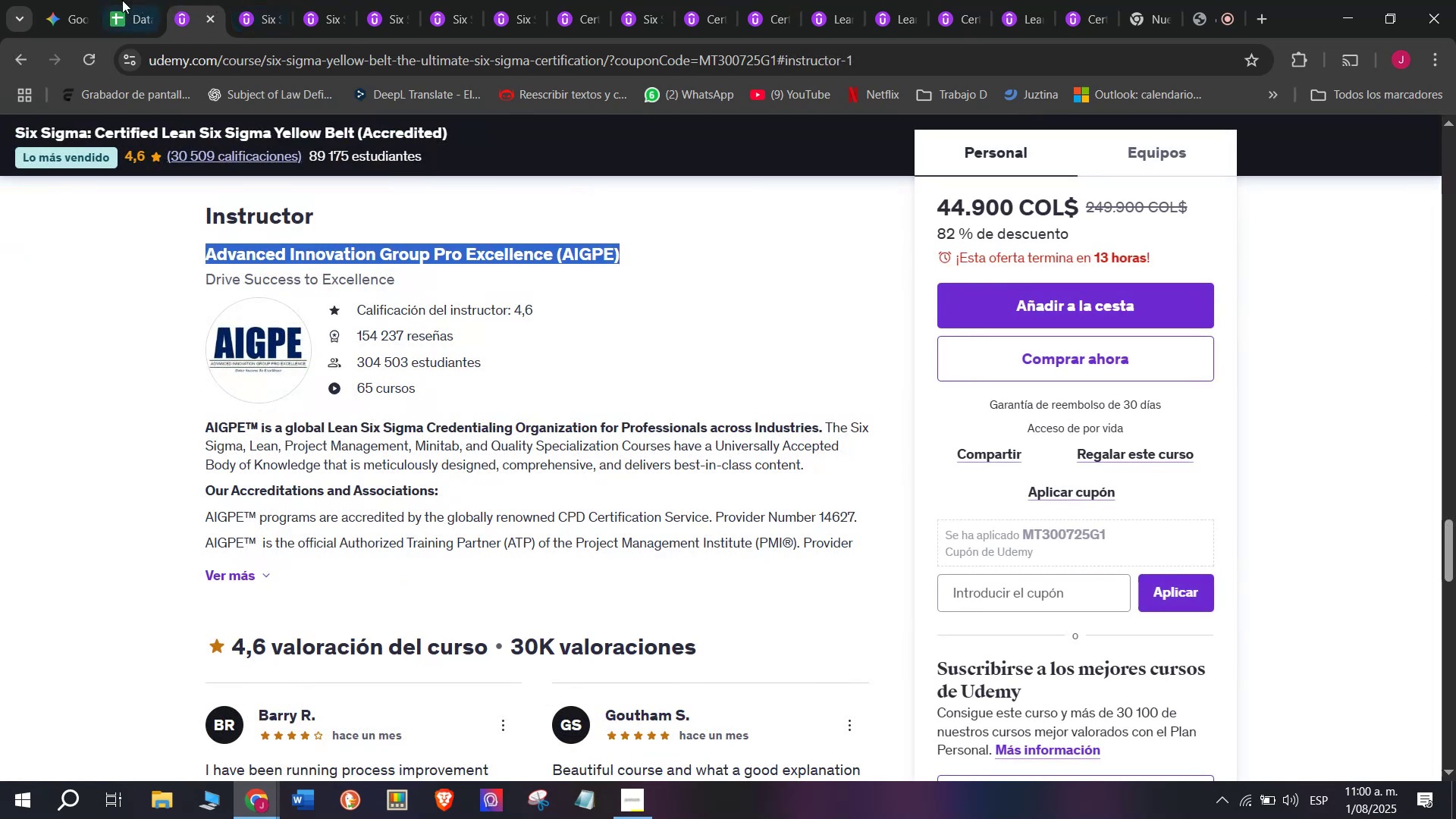 
left_click([113, 0])
 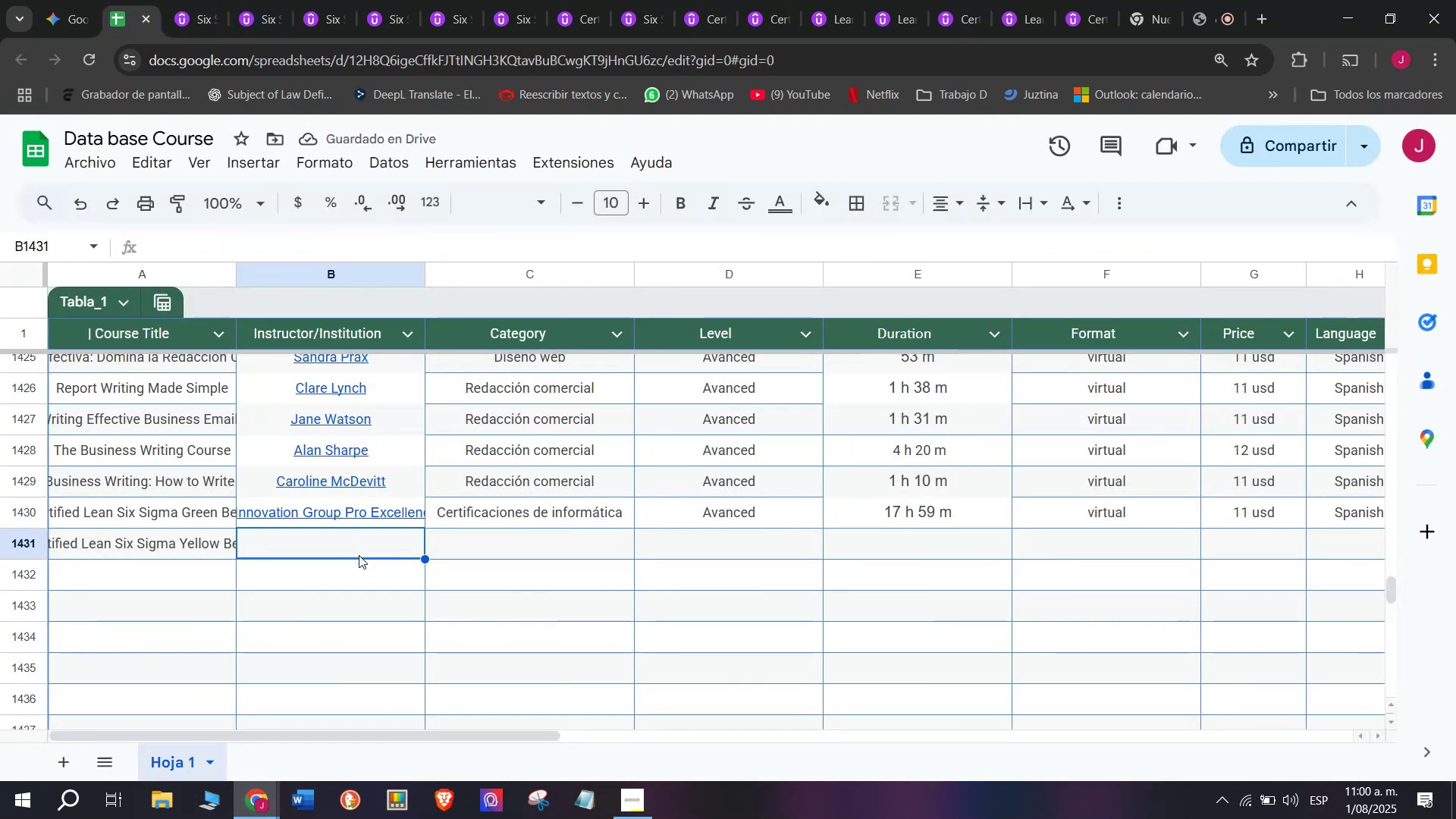 
double_click([359, 554])
 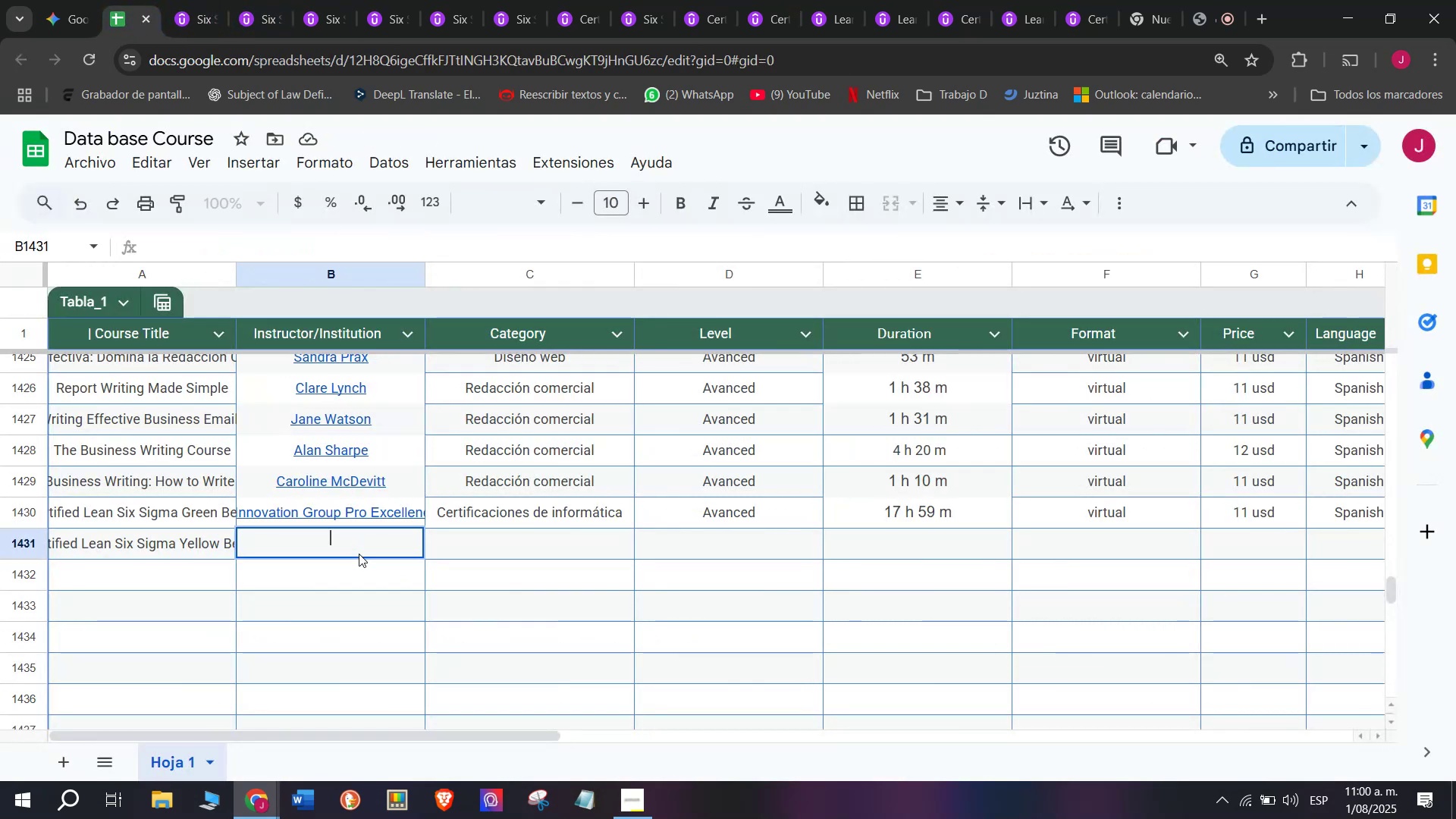 
key(Z)
 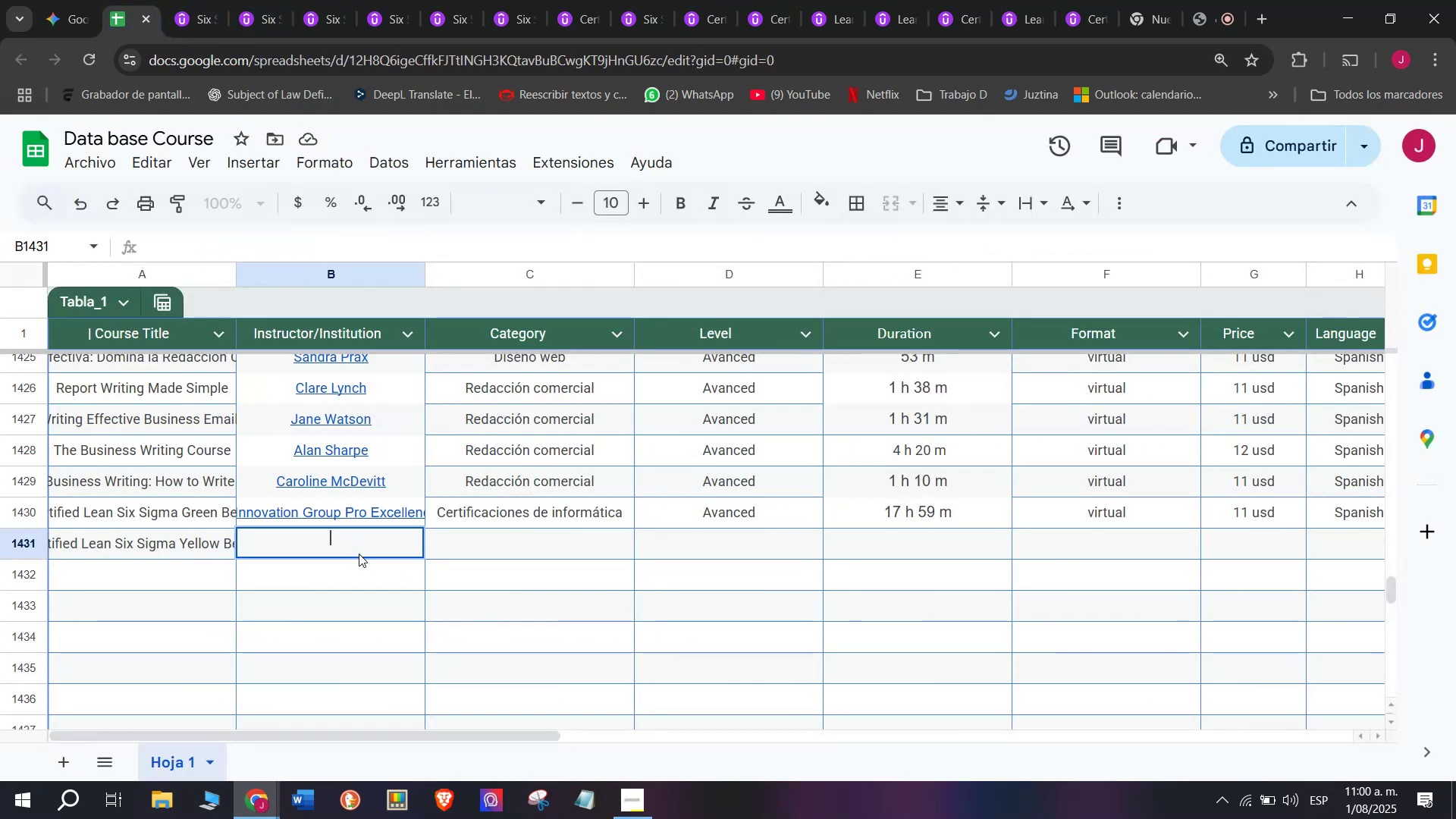 
key(Control+ControlLeft)
 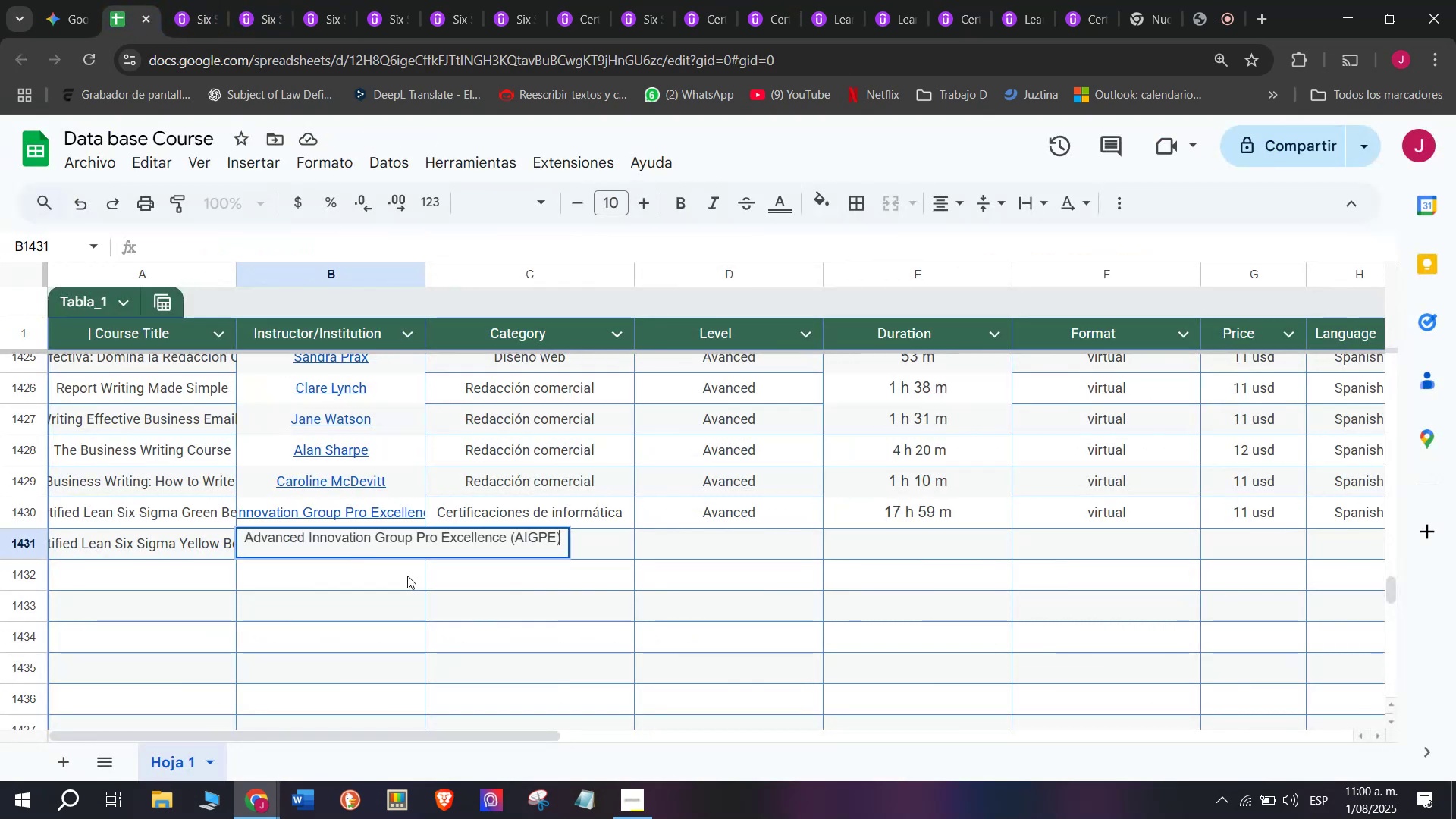 
key(Control+V)
 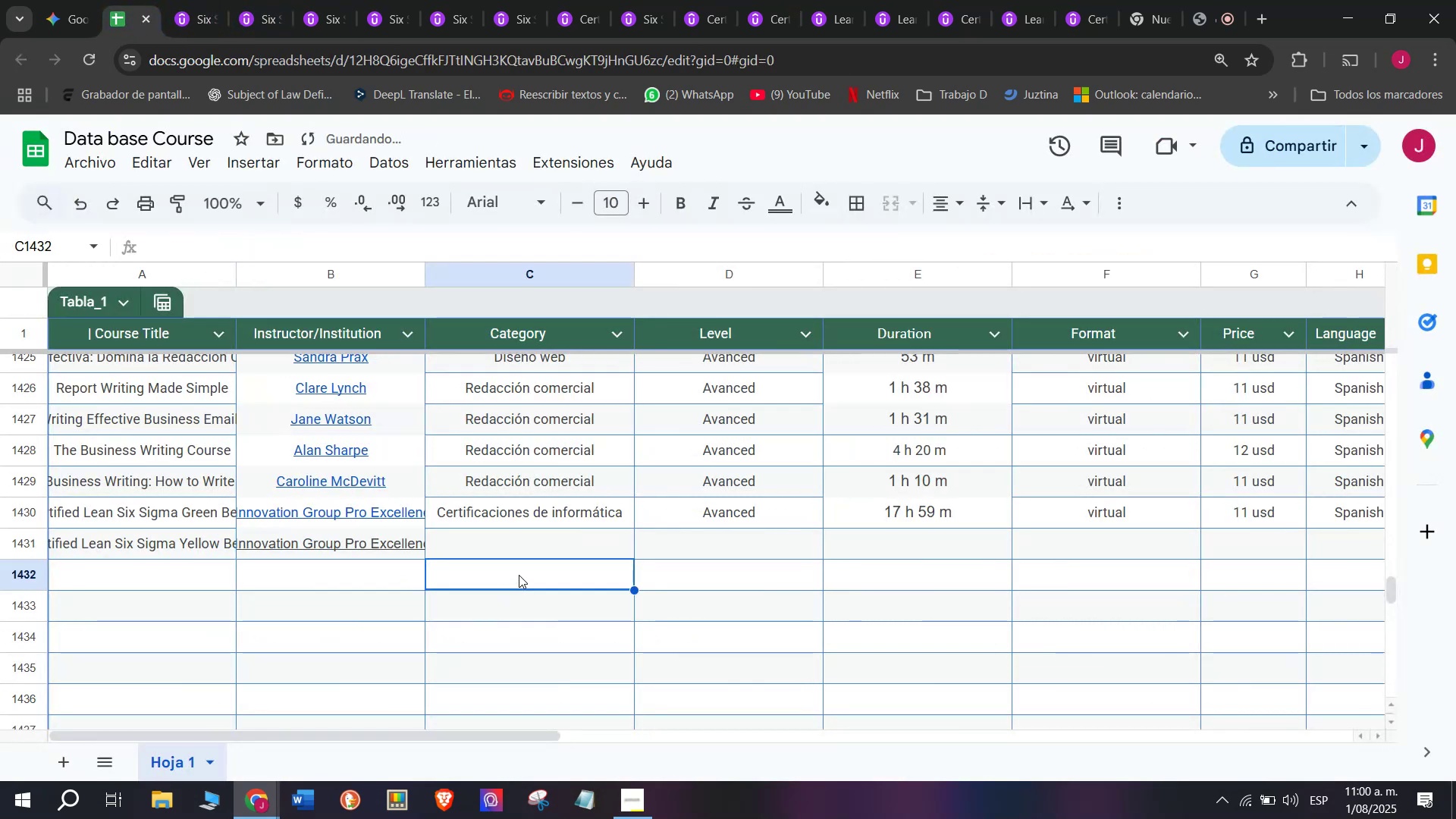 
key(Shift+ShiftLeft)
 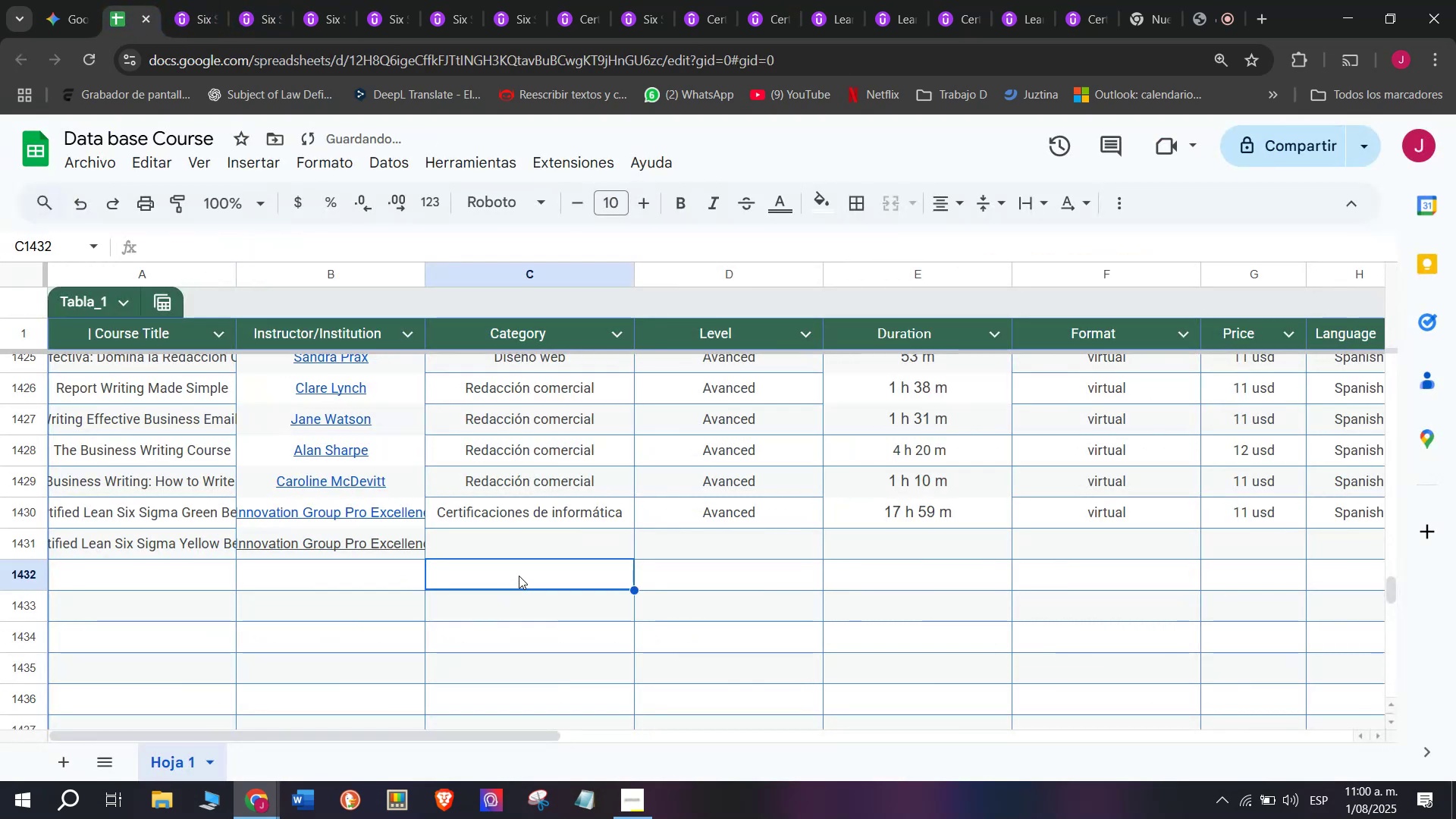 
key(Control+Shift+ControlLeft)
 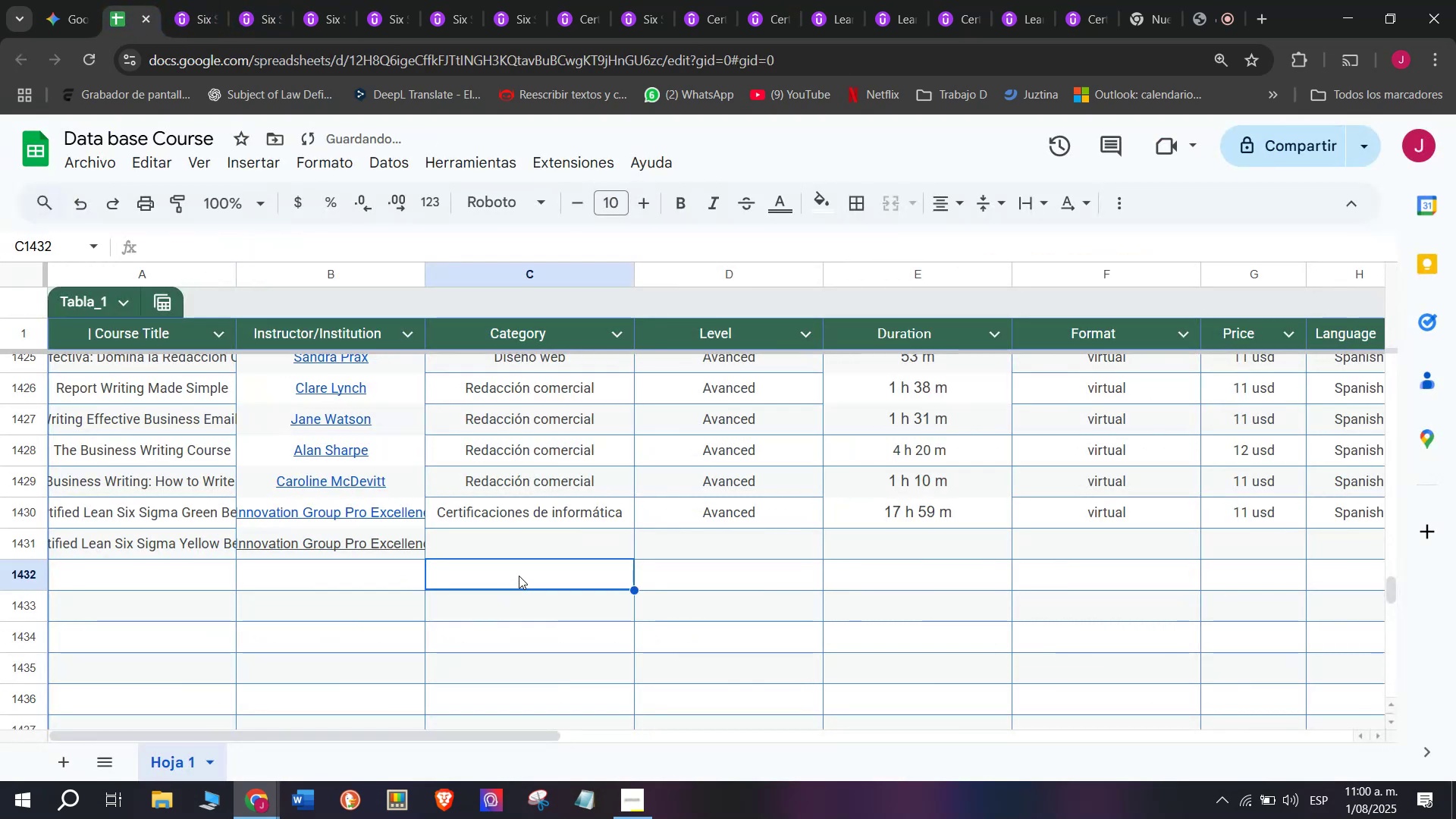 
key(Control+Shift+Z)
 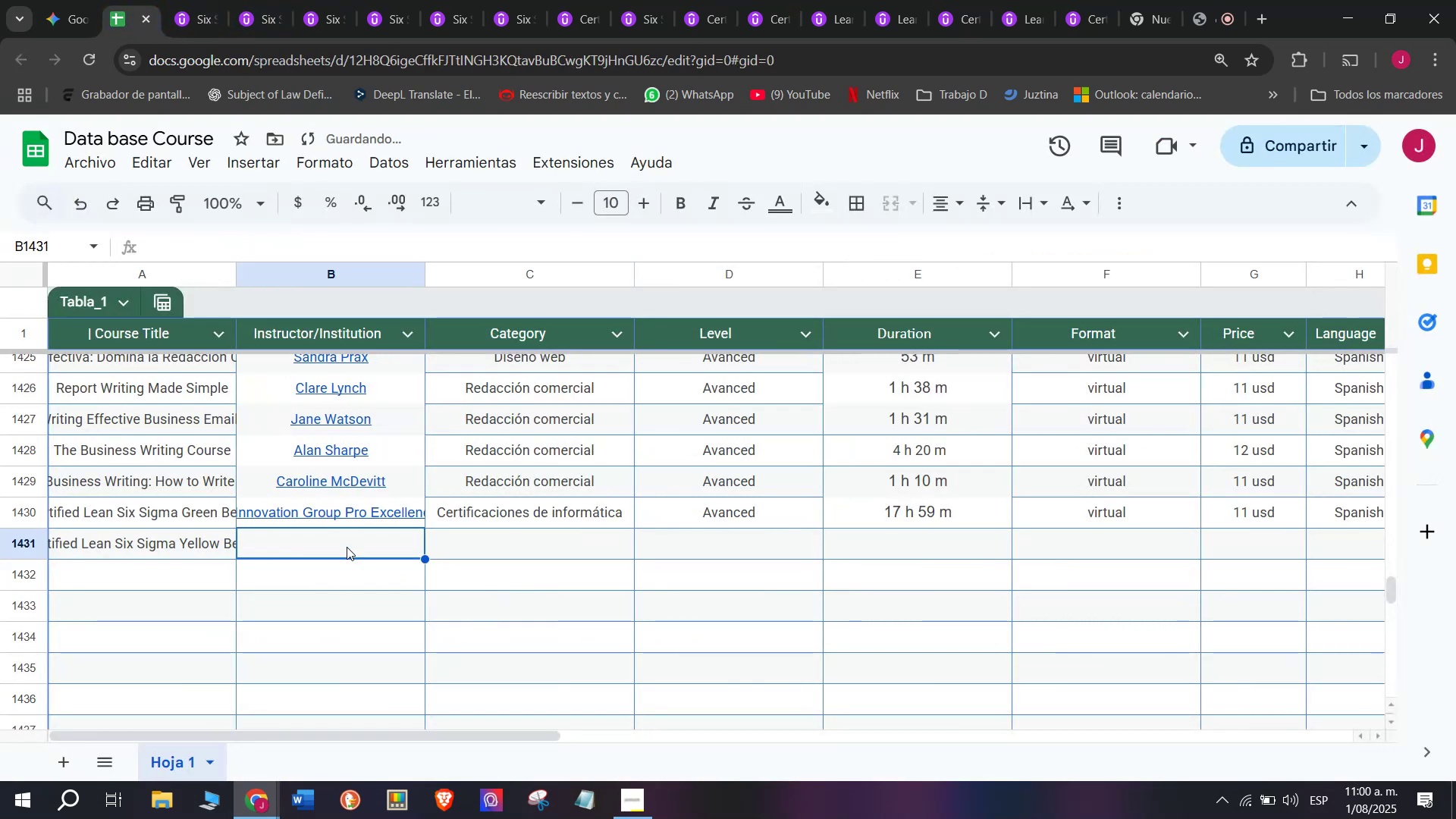 
key(Z)
 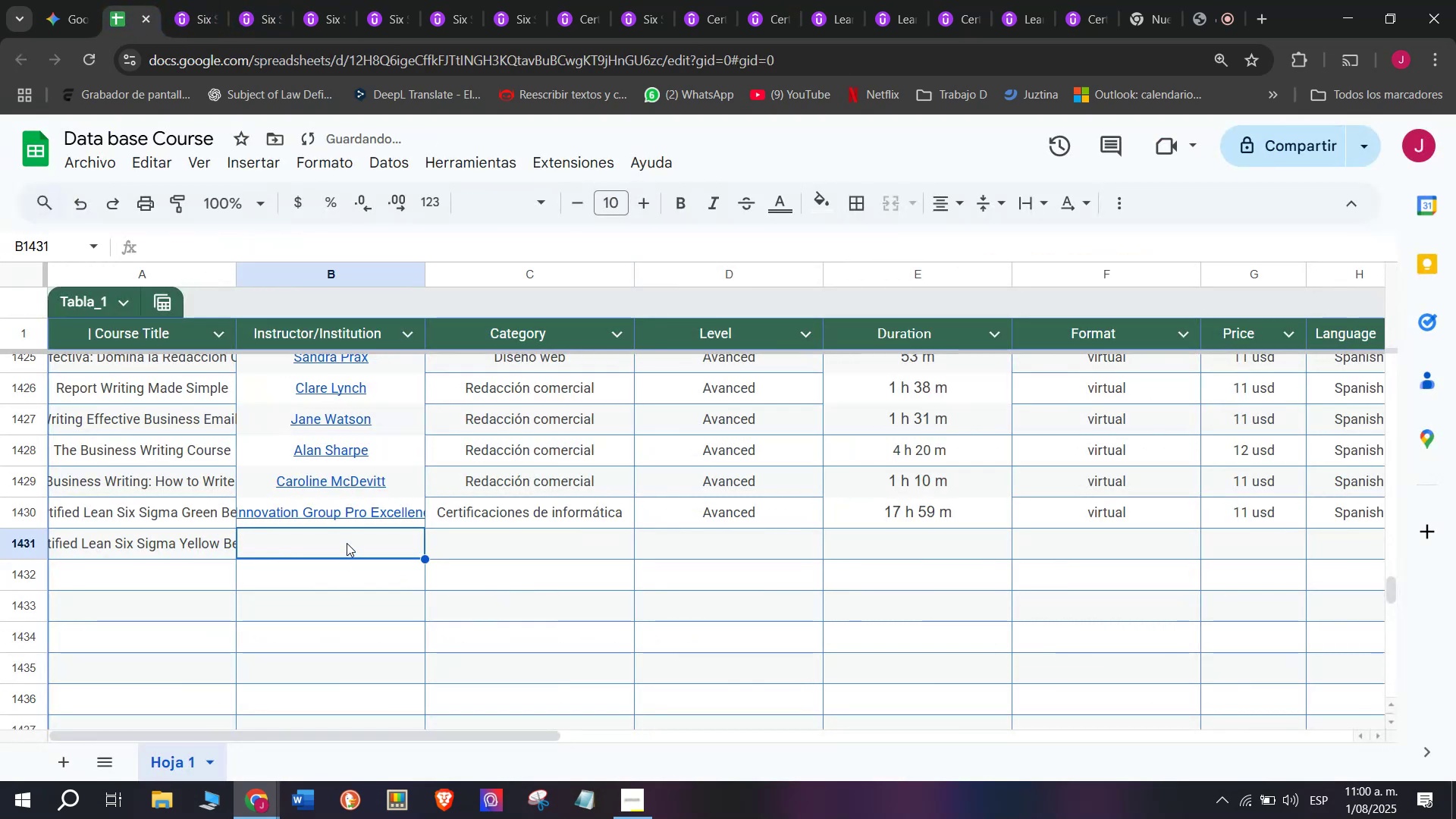 
key(Control+ControlLeft)
 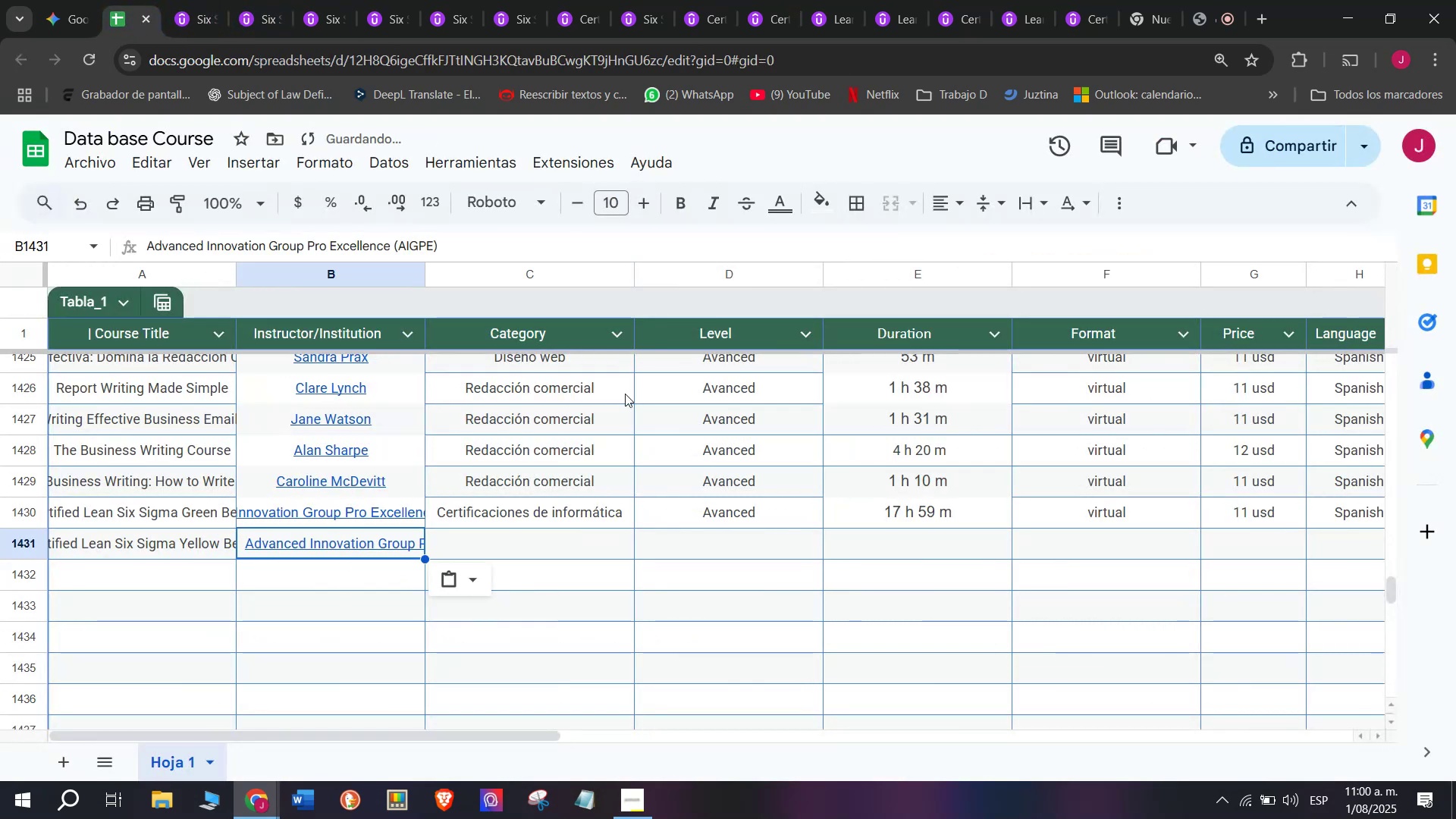 
key(Control+V)
 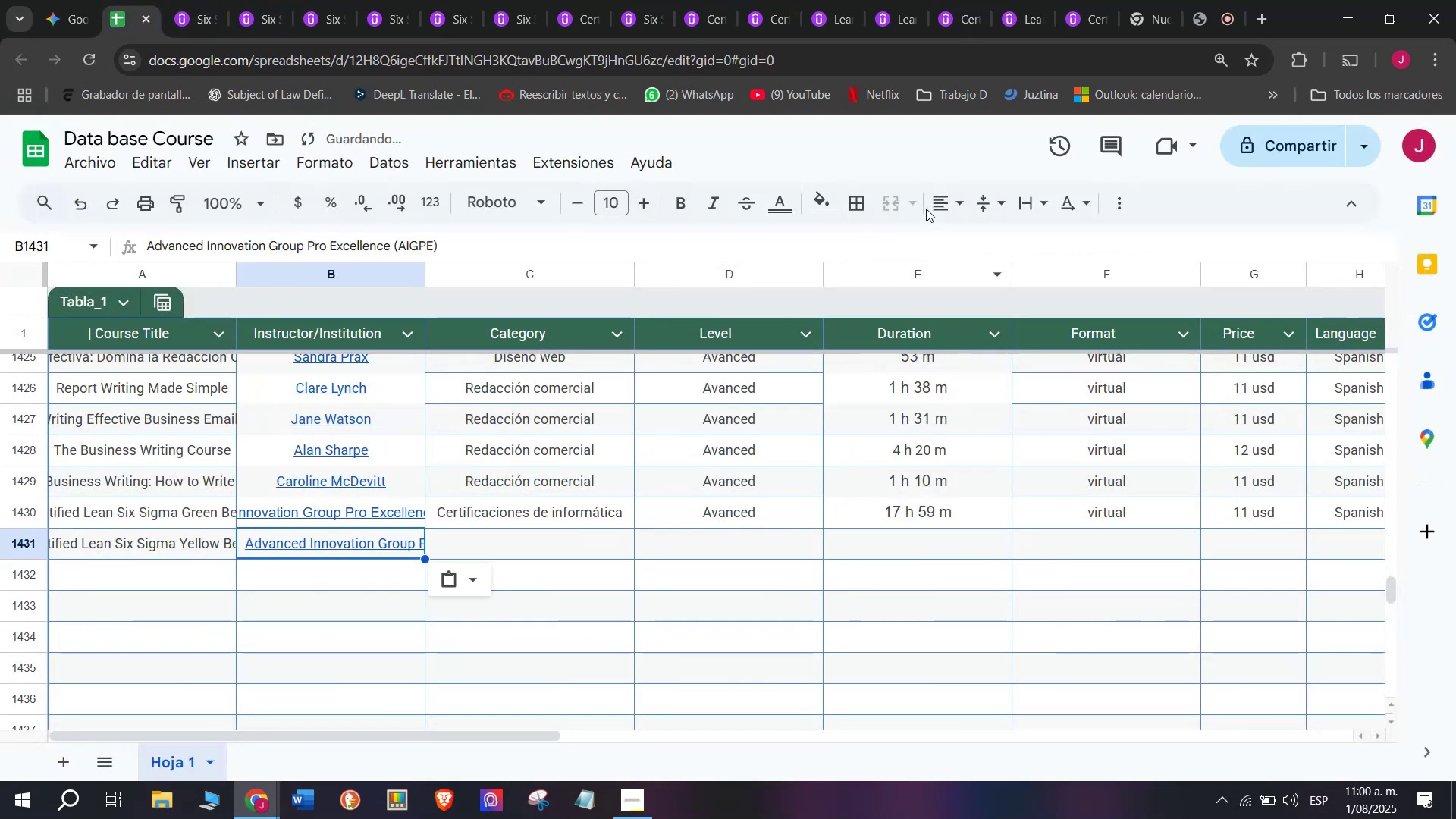 
left_click([942, 208])
 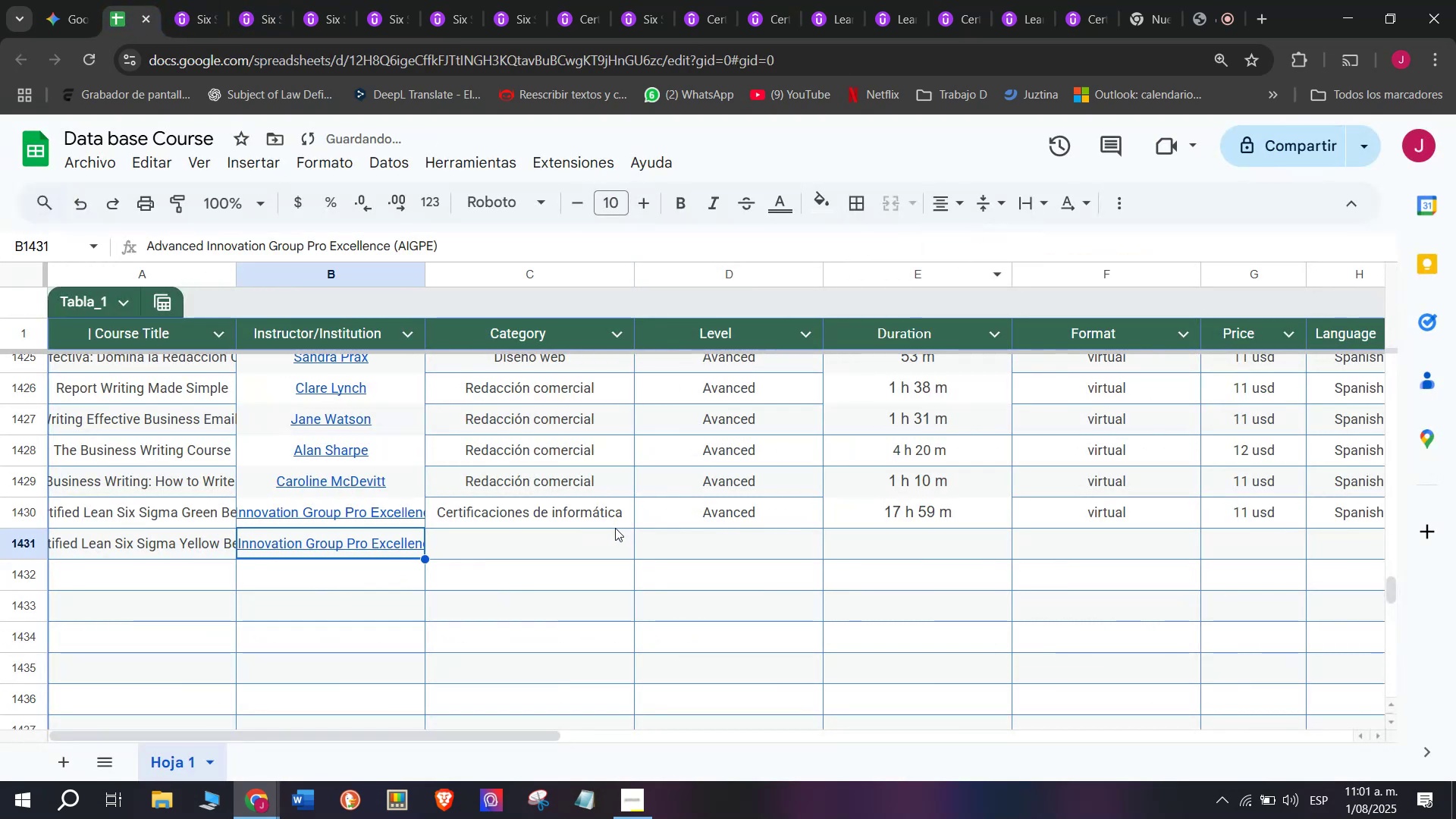 
left_click([554, 541])
 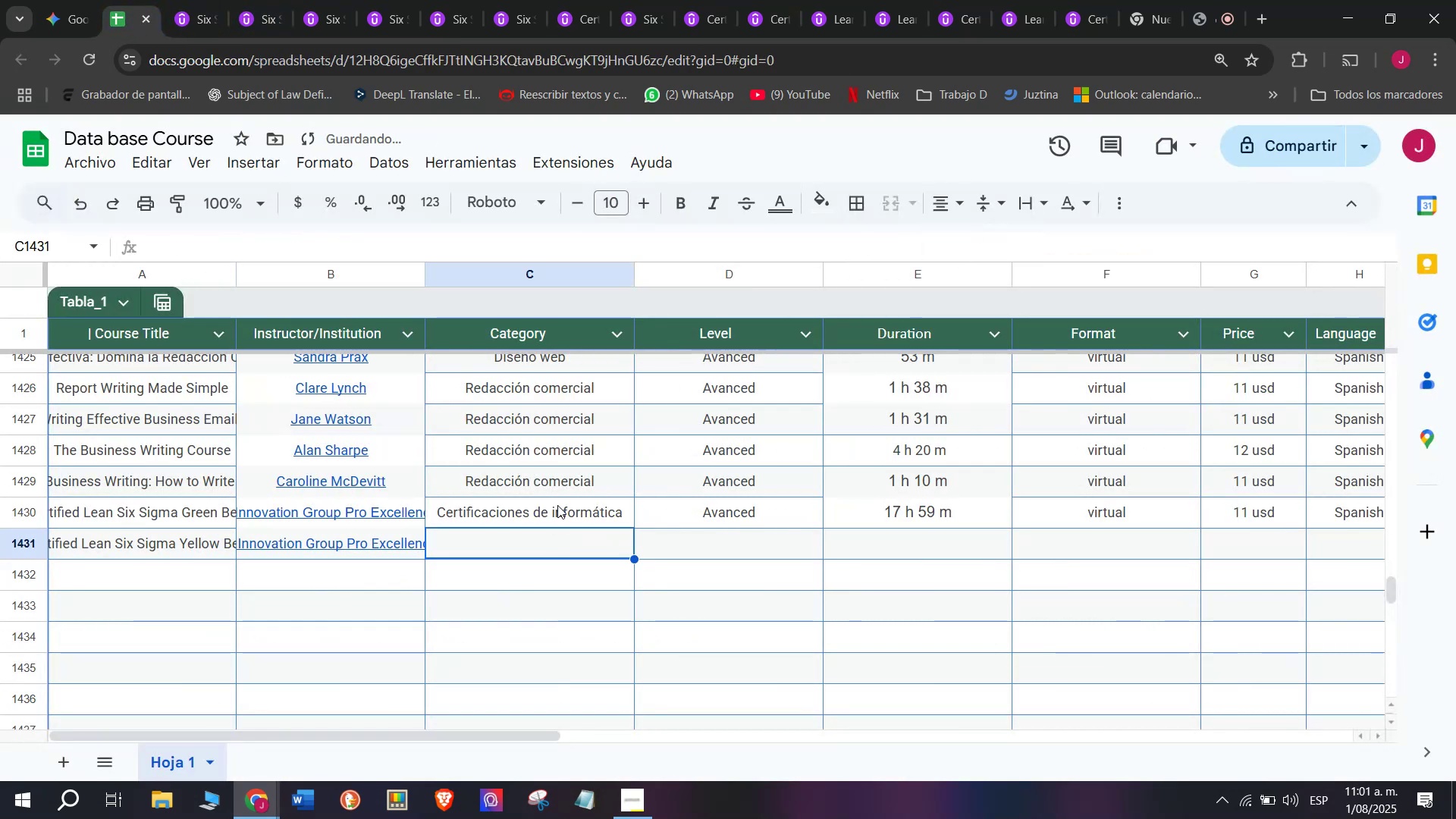 
key(Control+ControlLeft)
 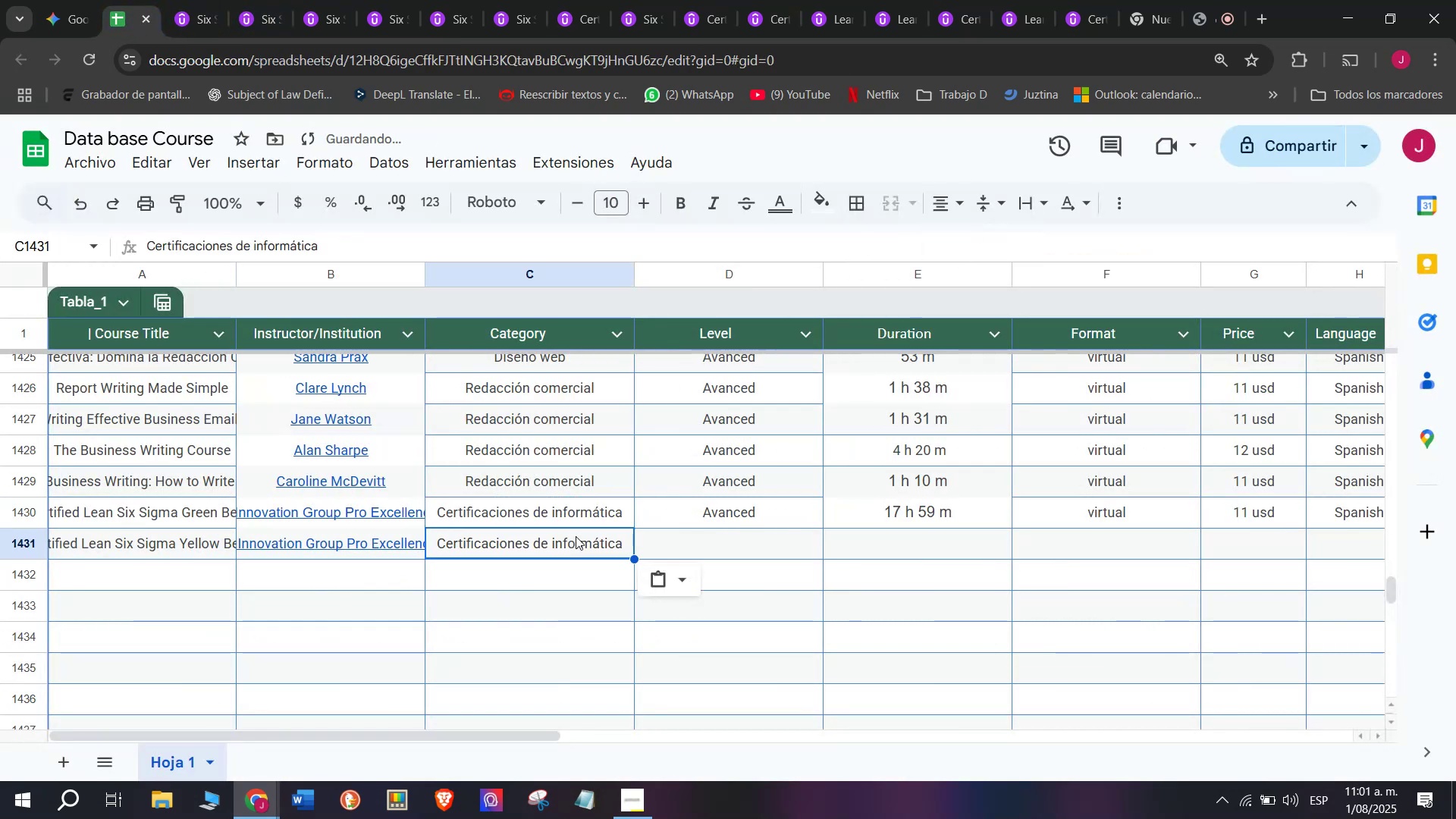 
key(Break)
 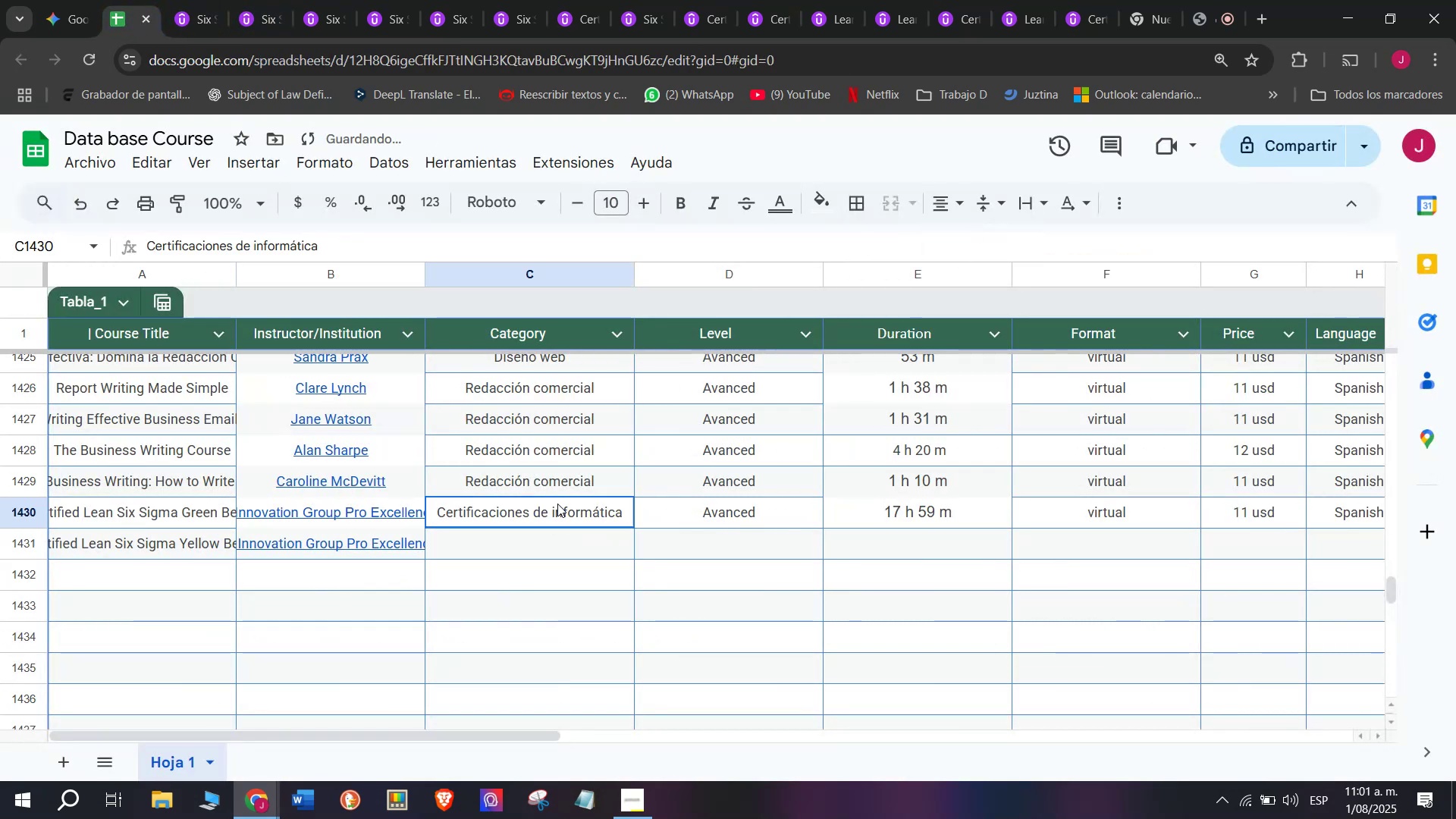 
key(Control+C)
 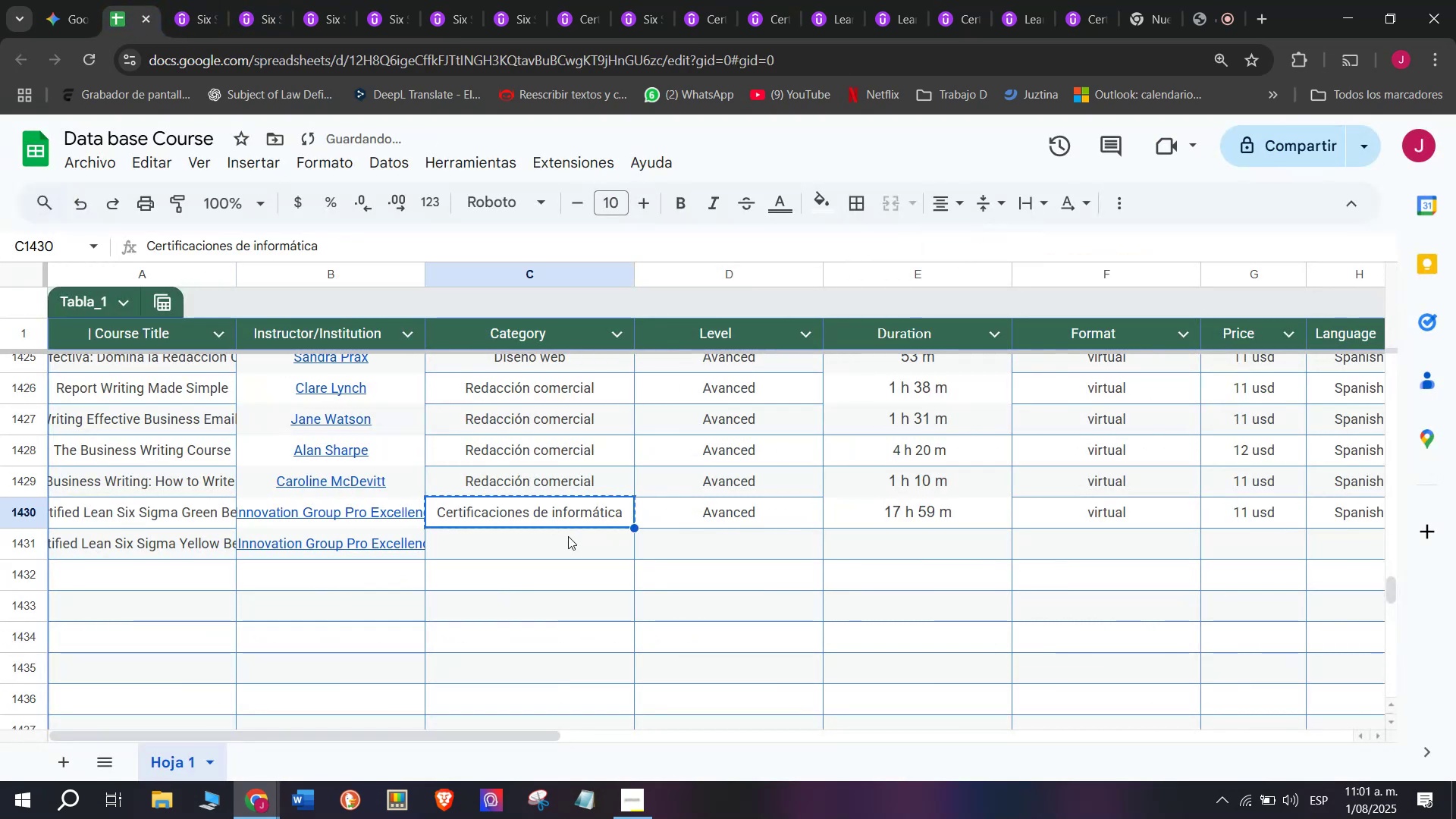 
triple_click([568, 536])
 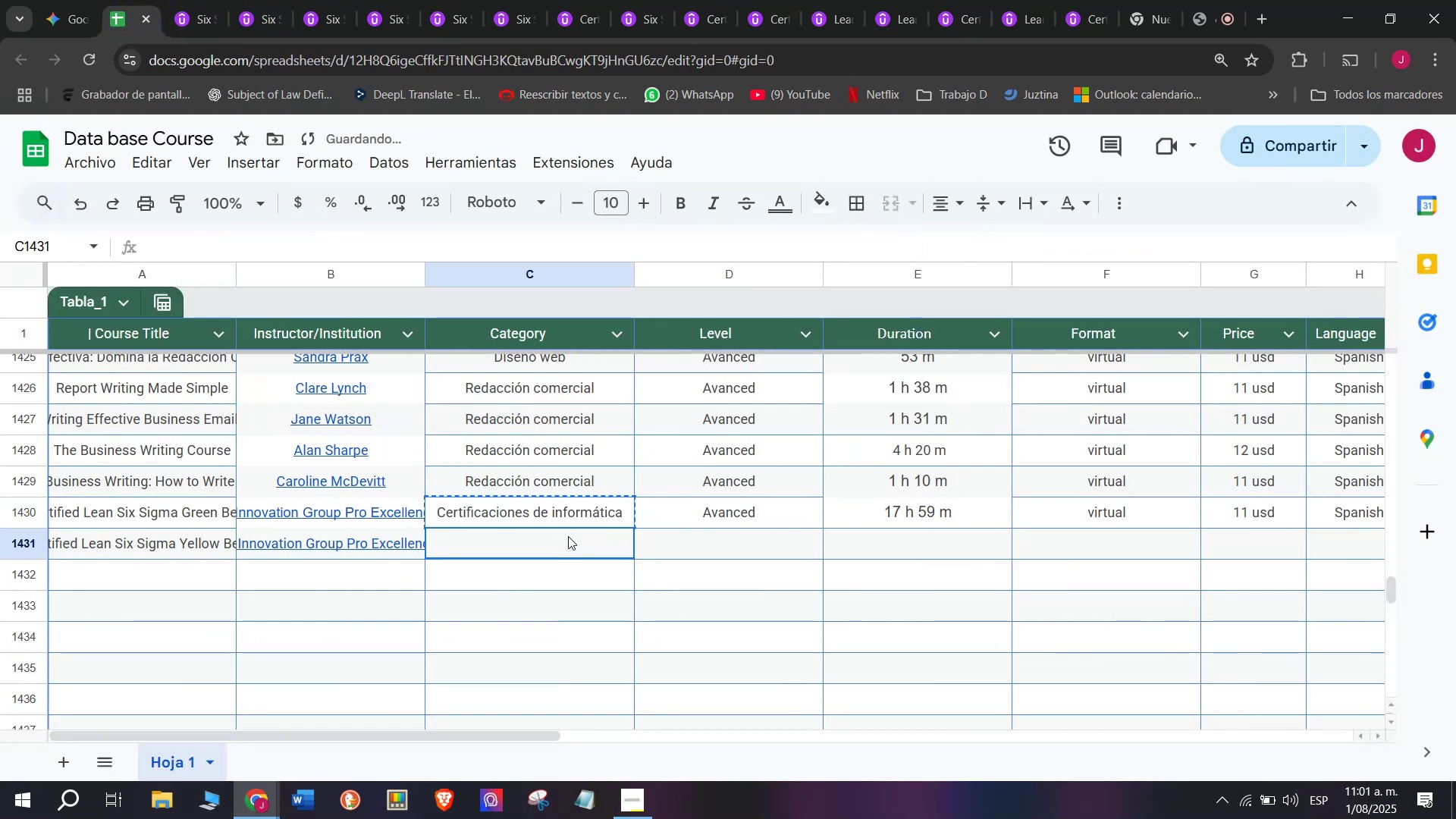 
key(Control+ControlLeft)
 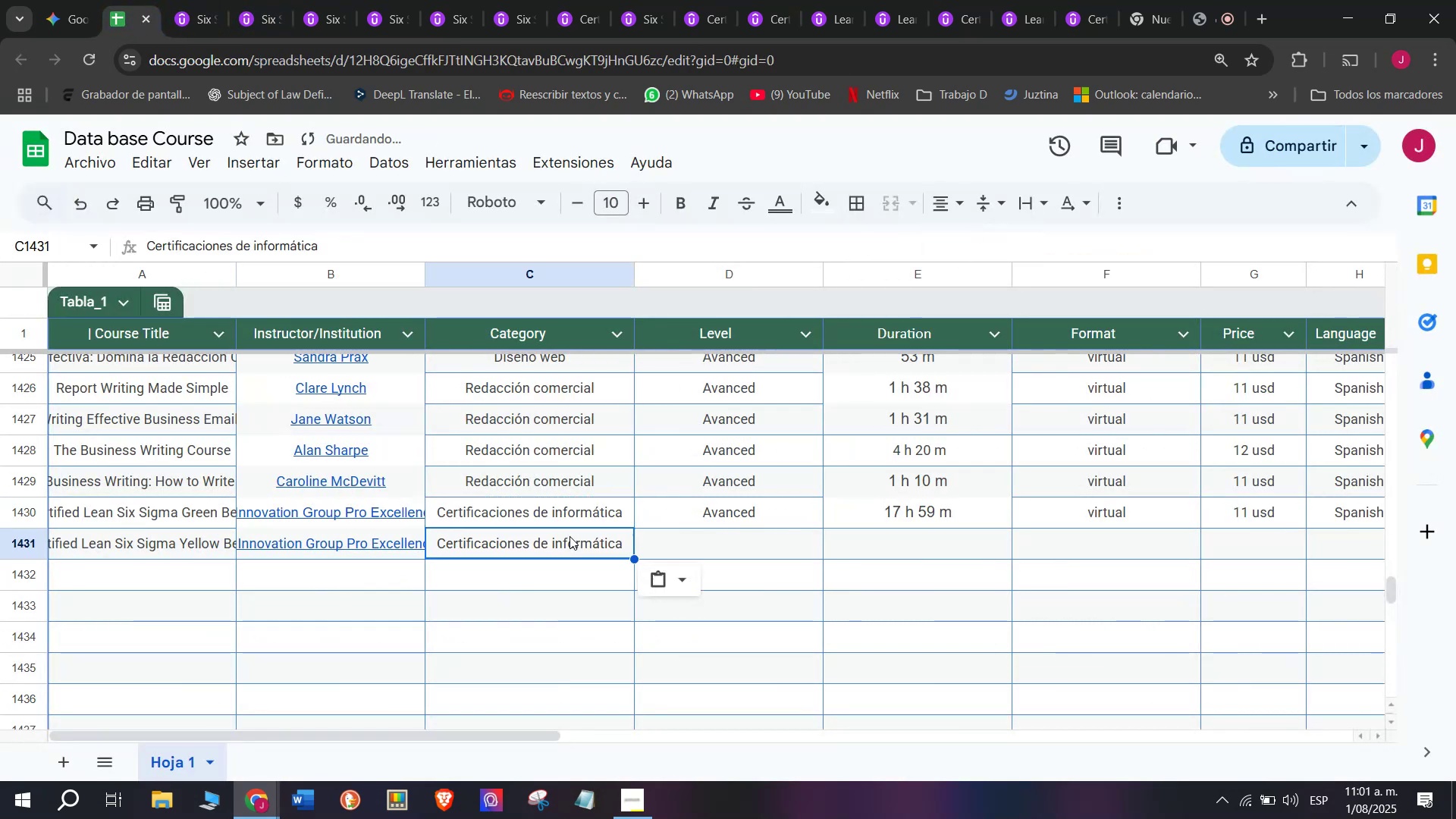 
key(Z)
 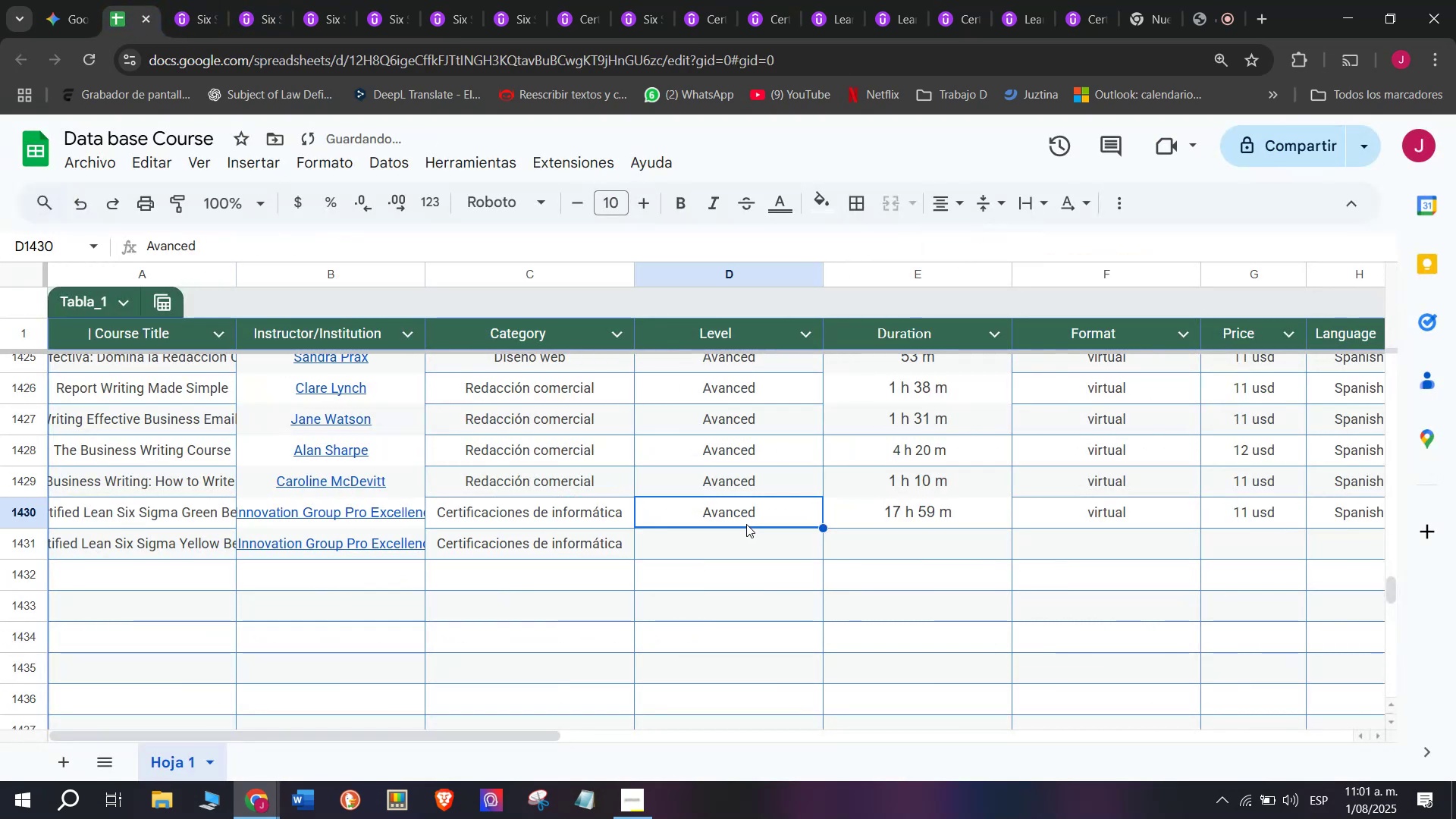 
key(Control+V)
 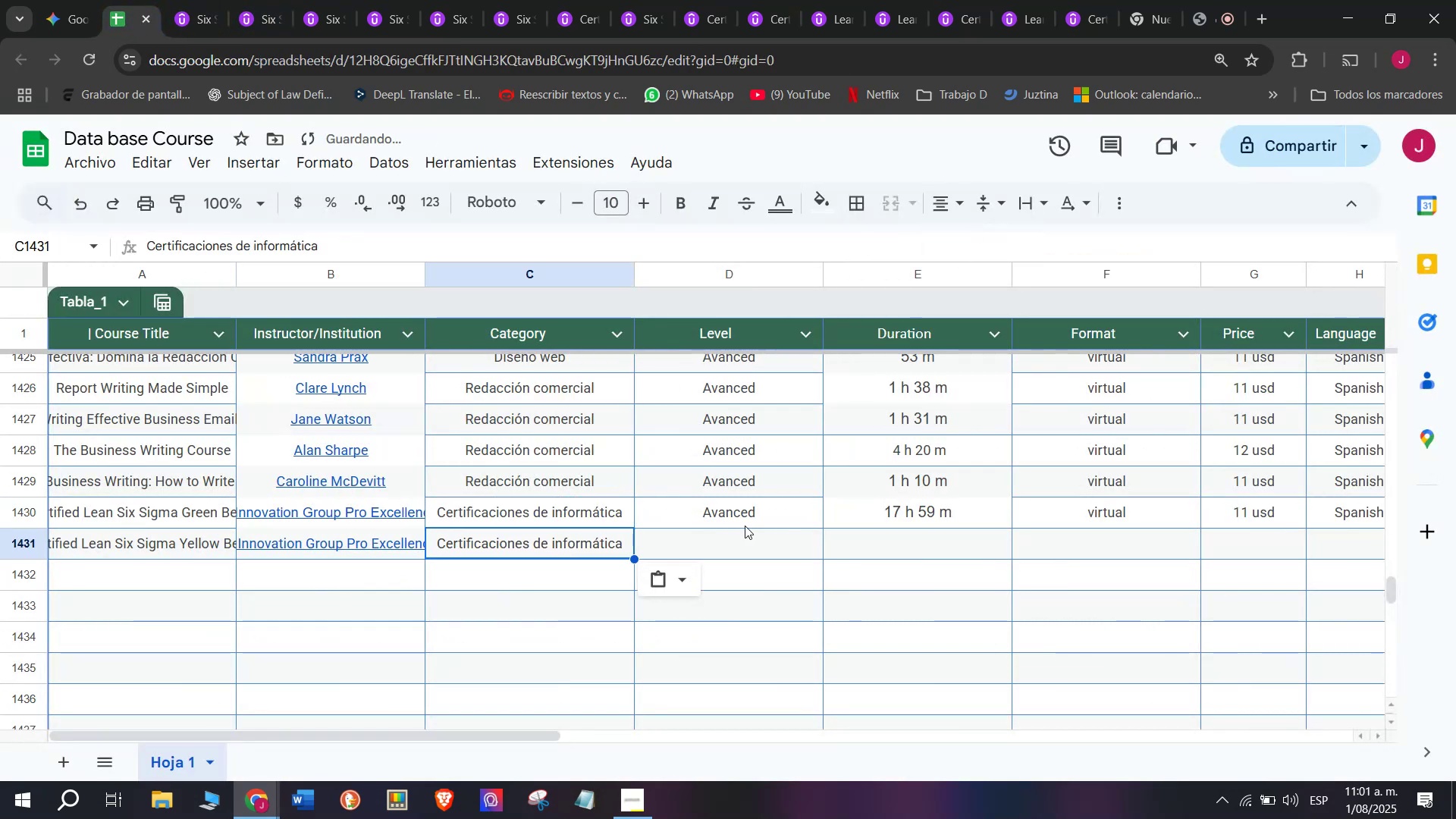 
triple_click([746, 524])
 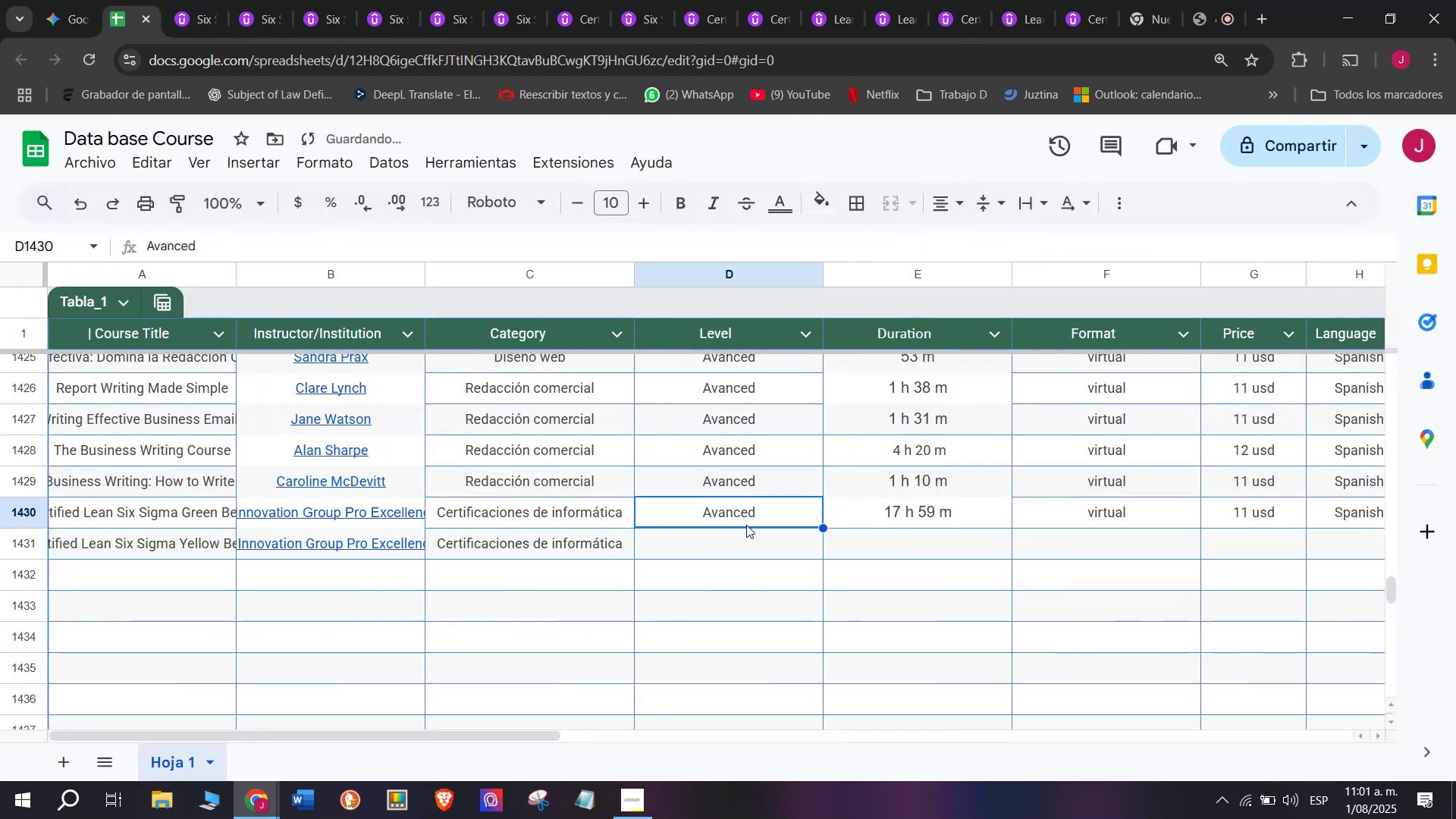 
key(Control+ControlLeft)
 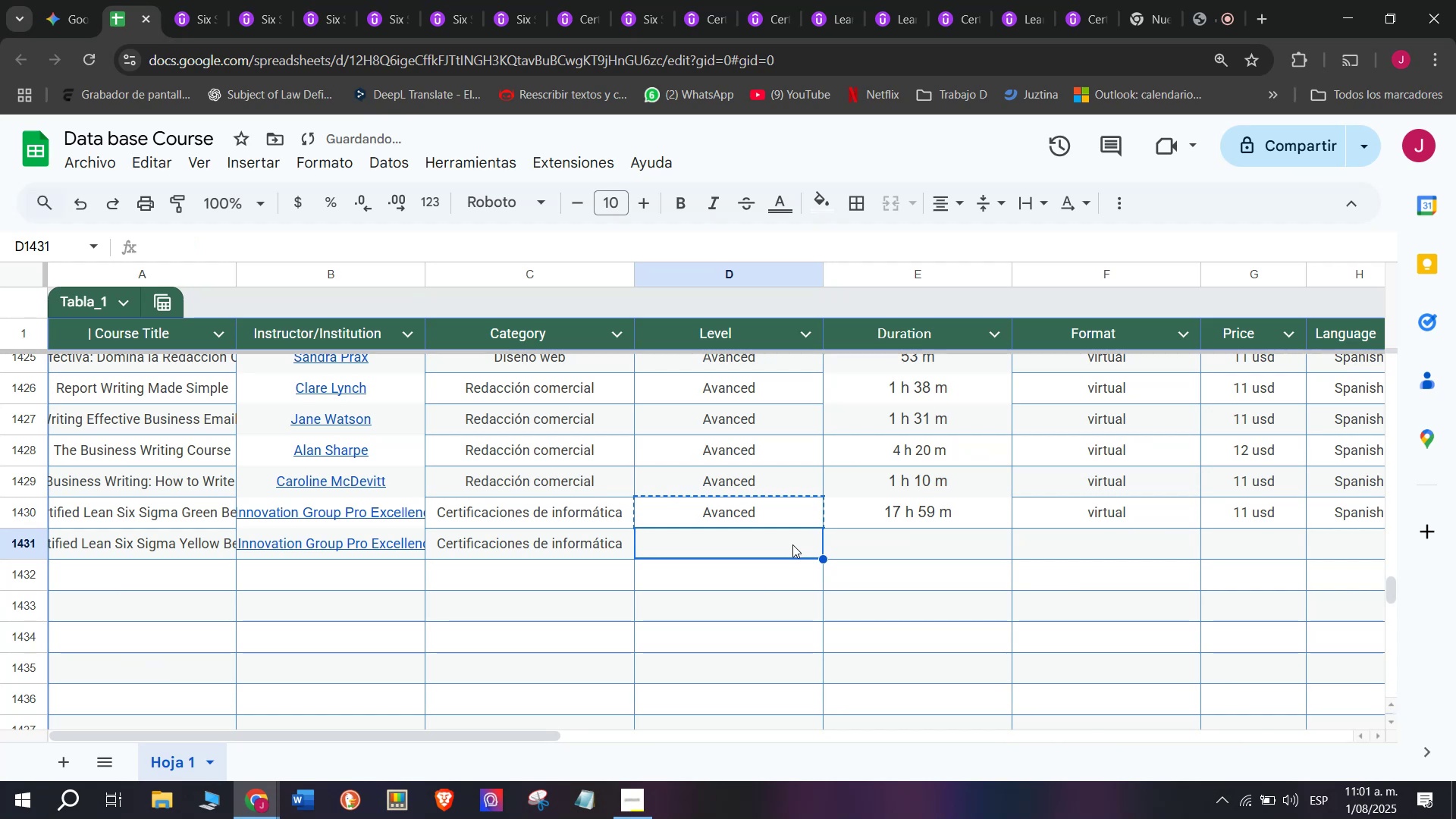 
key(Break)
 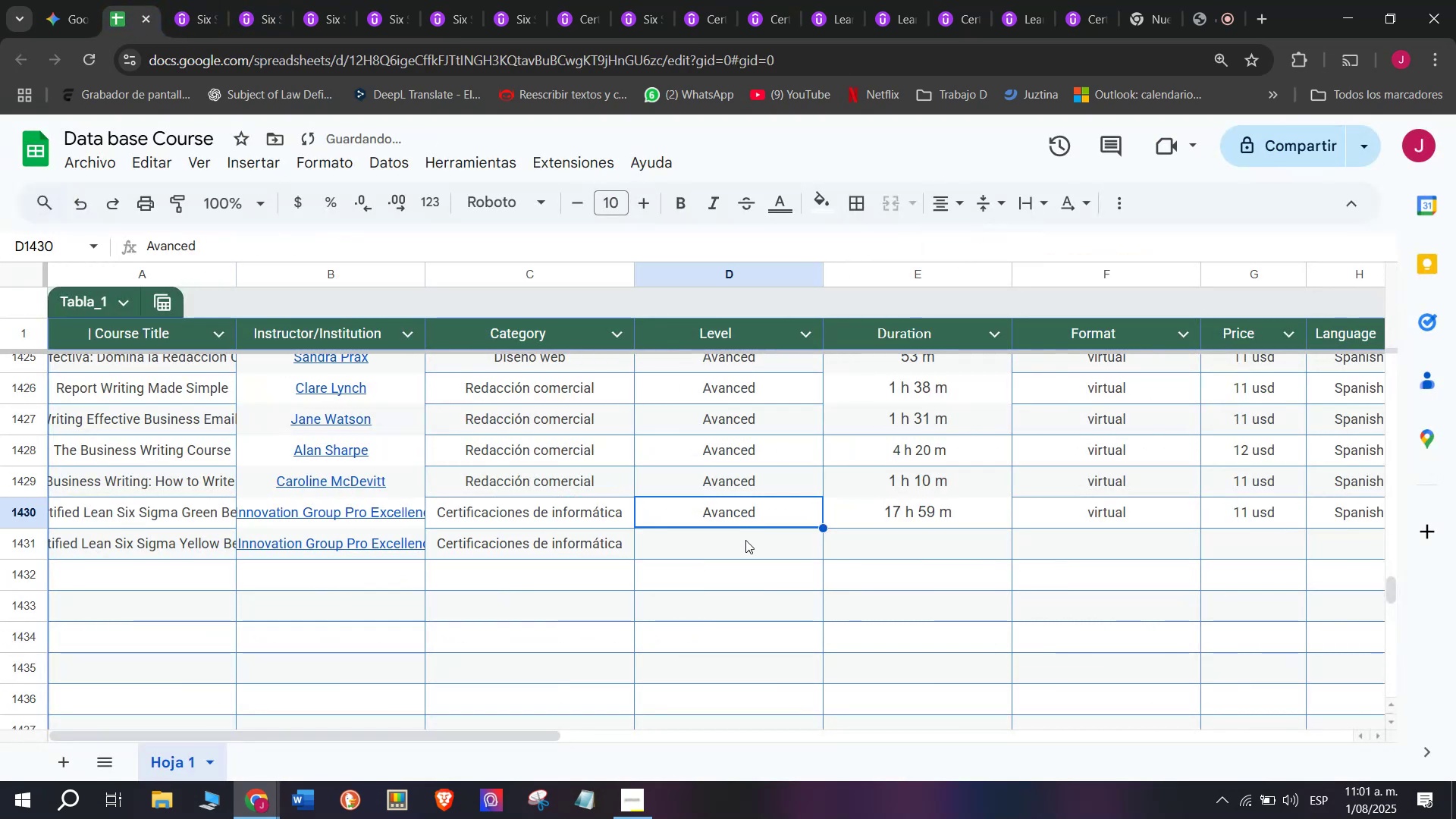 
key(Control+C)
 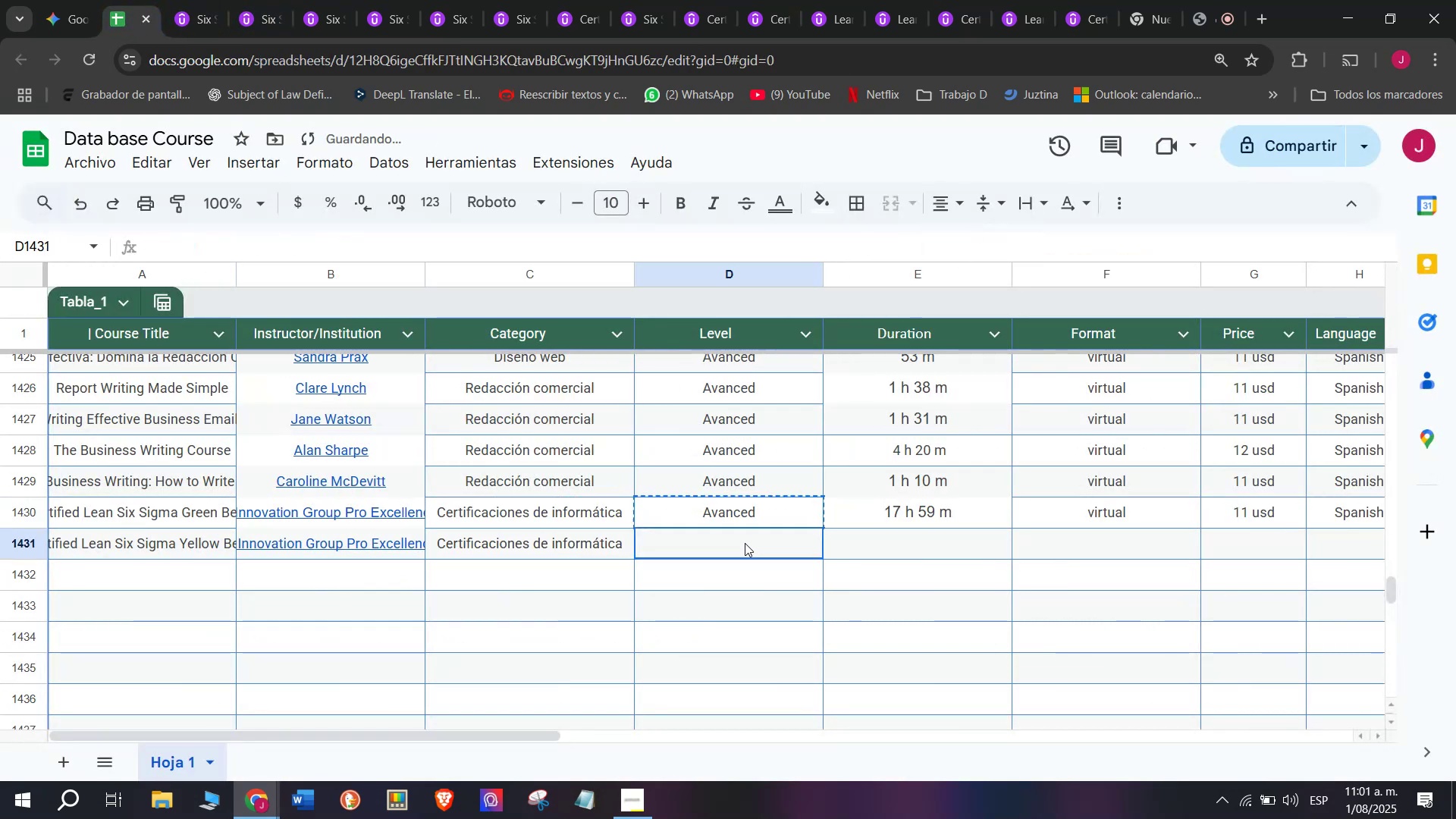 
triple_click([745, 543])
 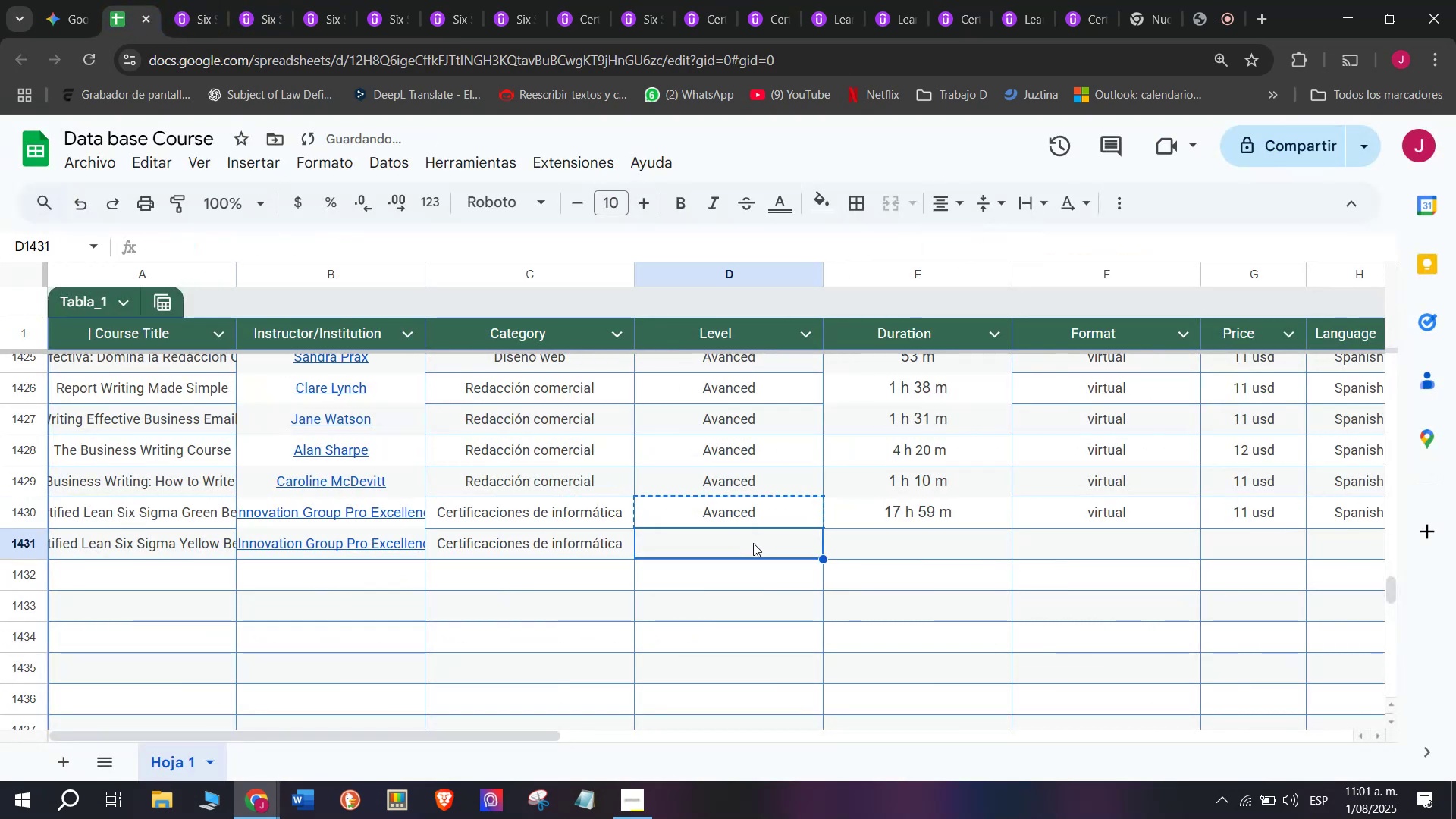 
key(Z)
 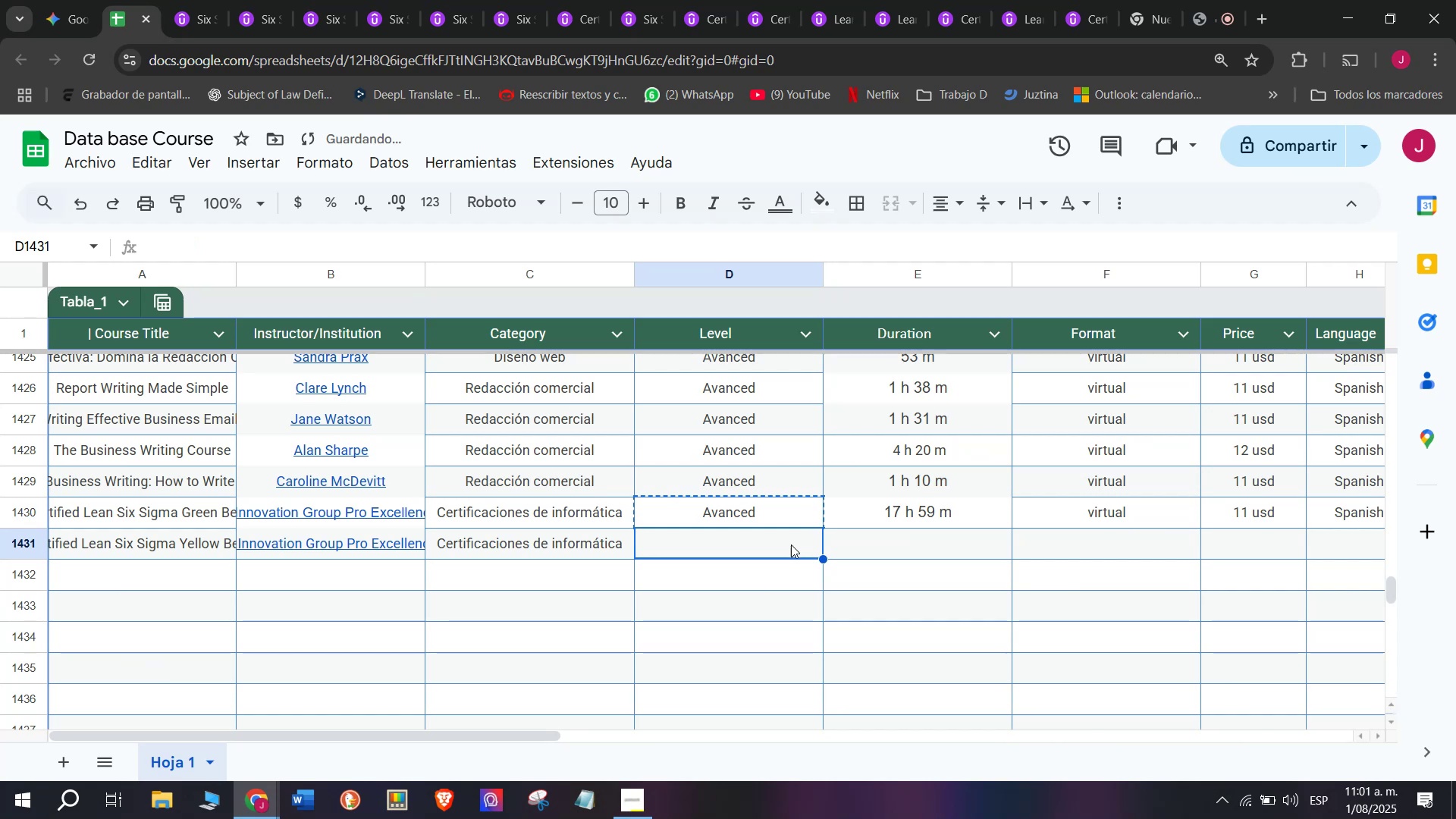 
key(Control+ControlLeft)
 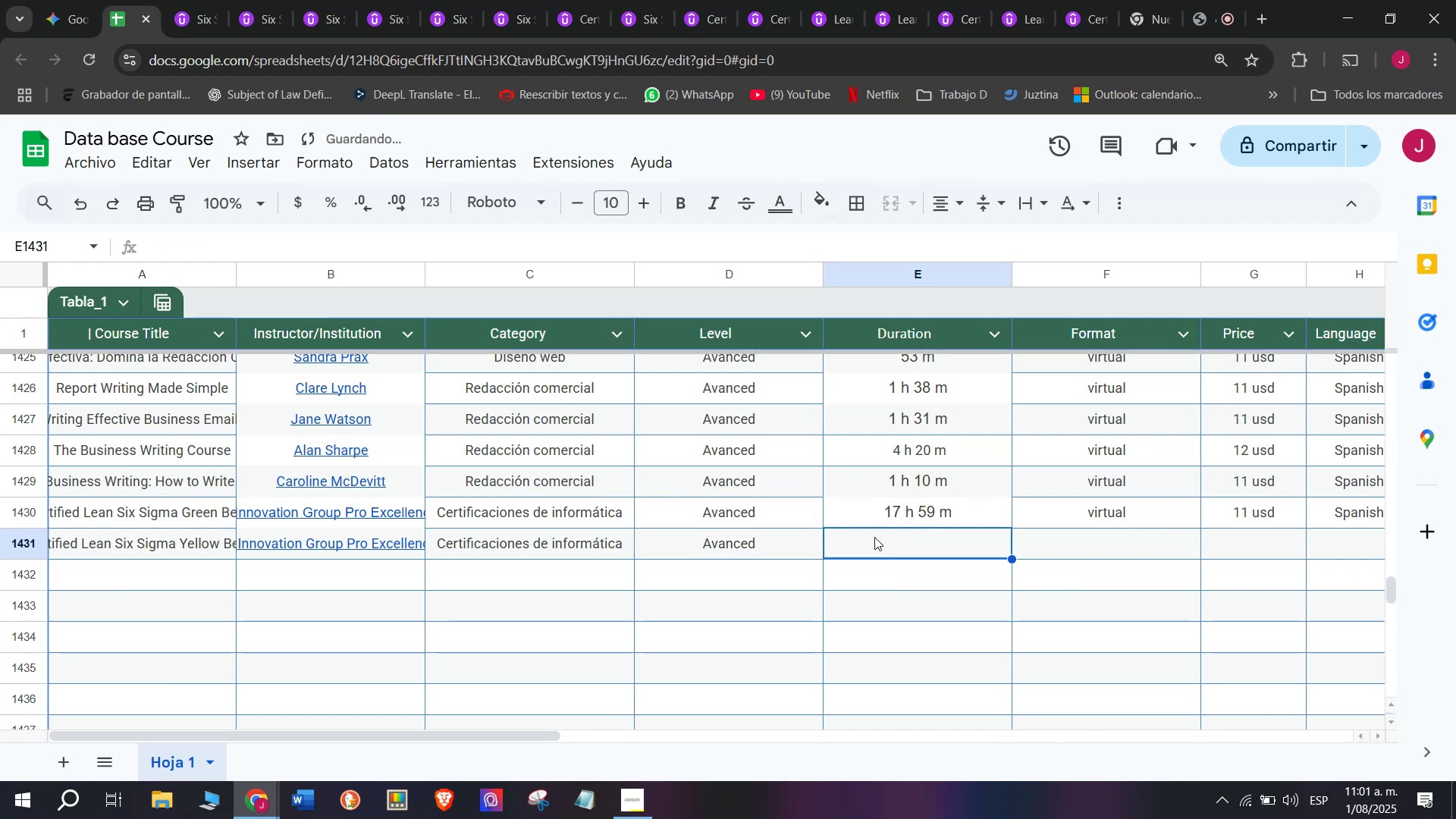 
key(Control+V)
 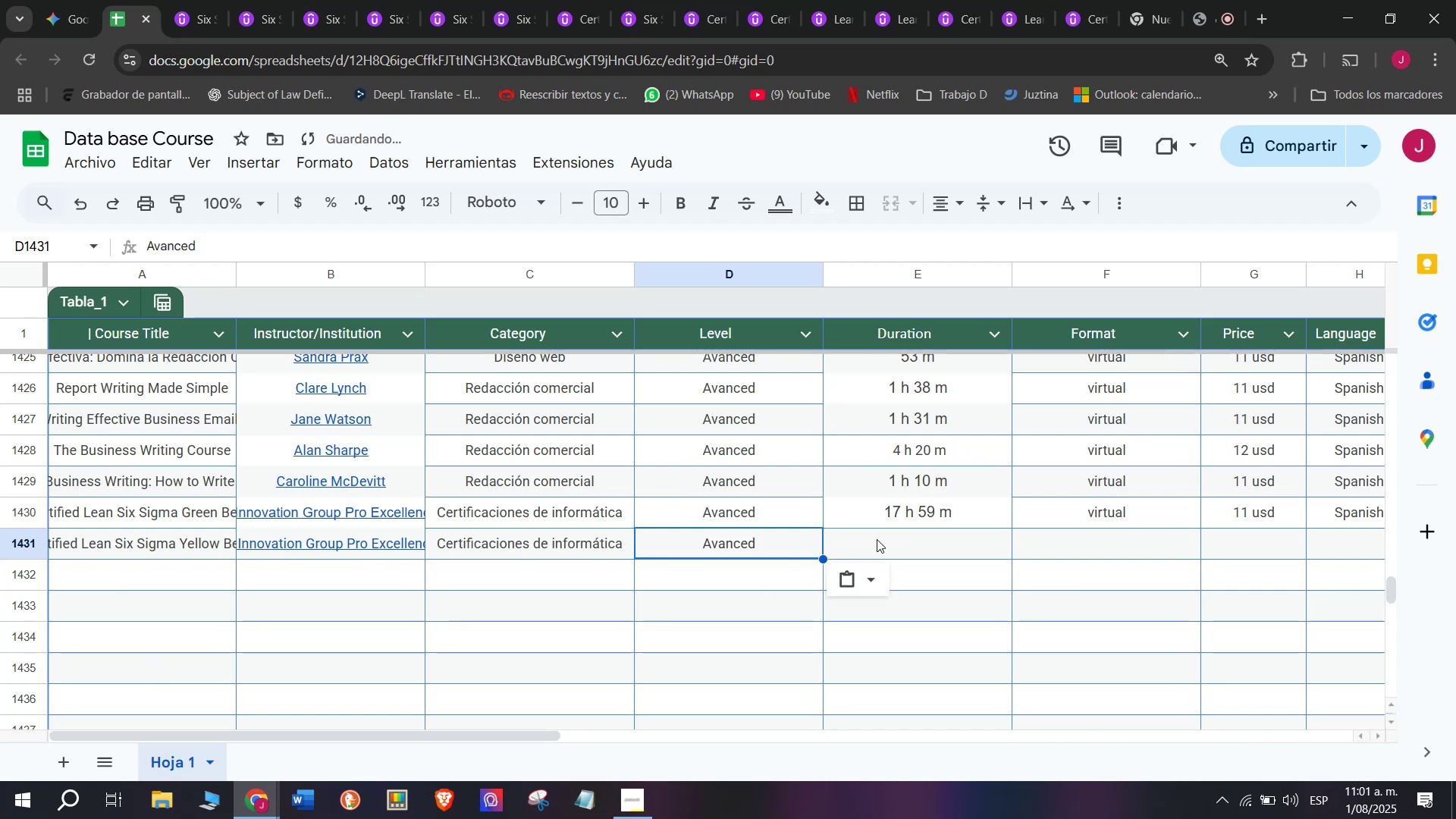 
left_click([877, 539])
 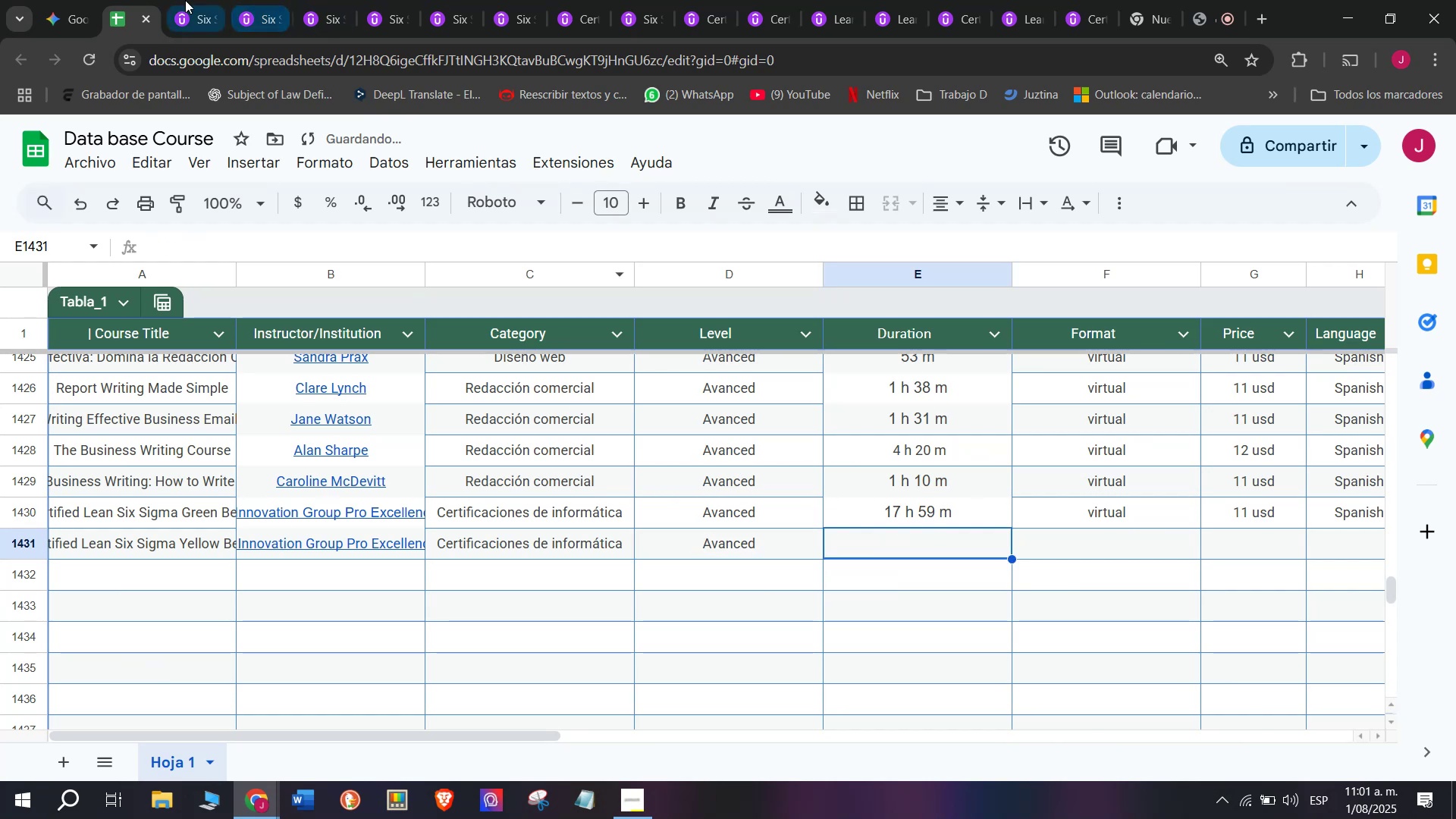 
left_click([196, 25])
 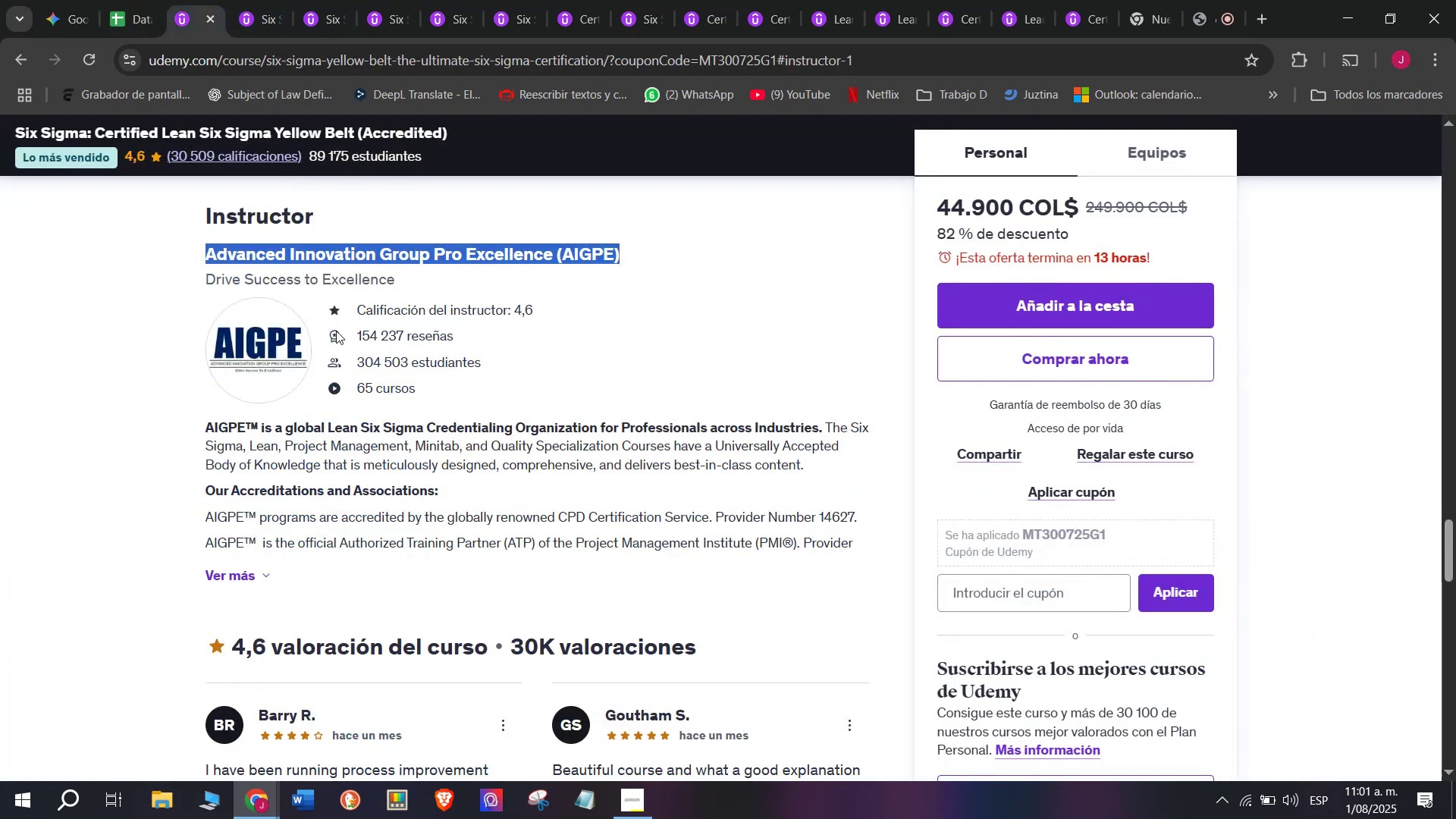 
scroll: coordinate [362, 480], scroll_direction: up, amount: 11.0
 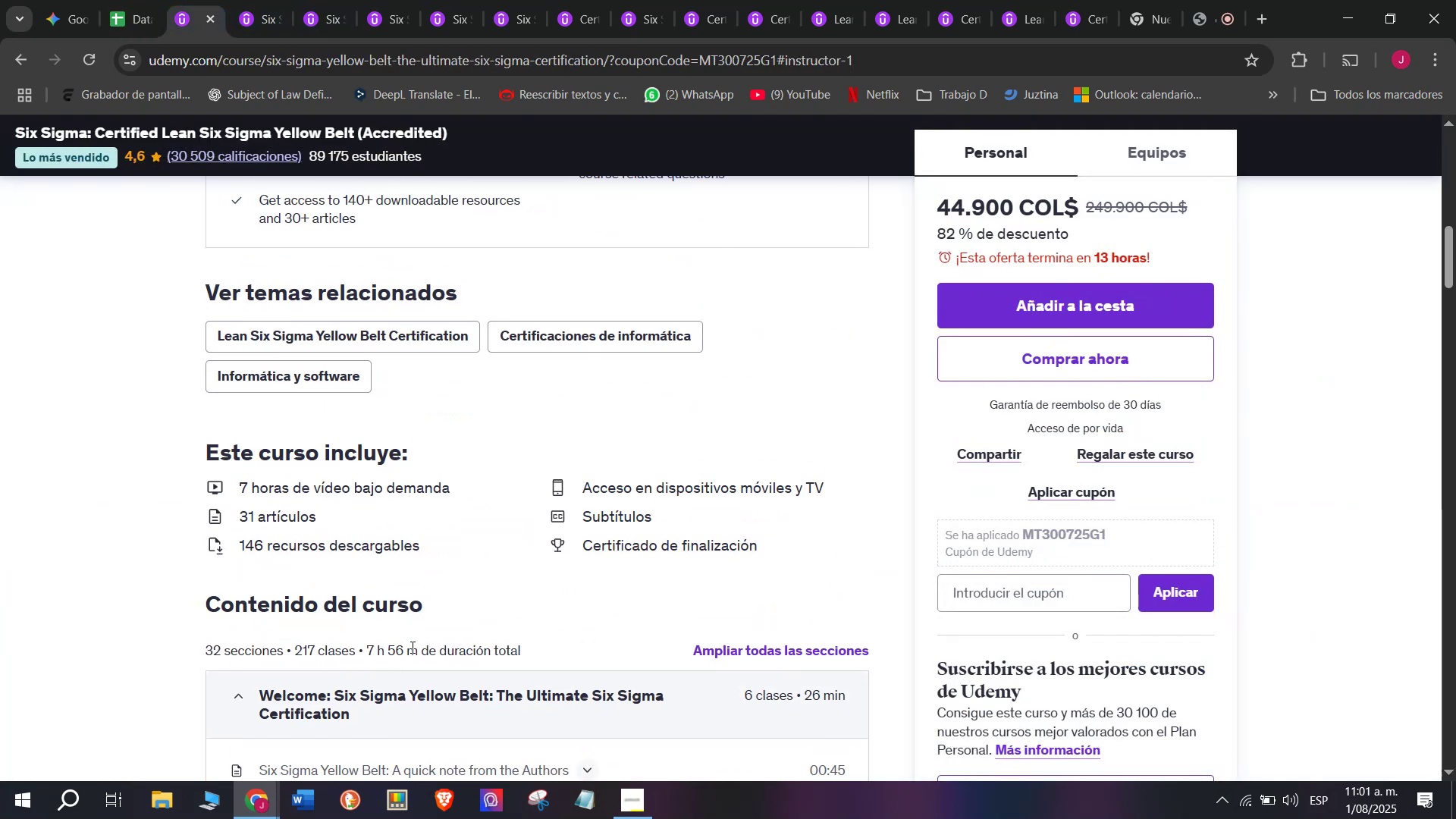 
left_click_drag(start_coordinate=[419, 645], to_coordinate=[369, 643])
 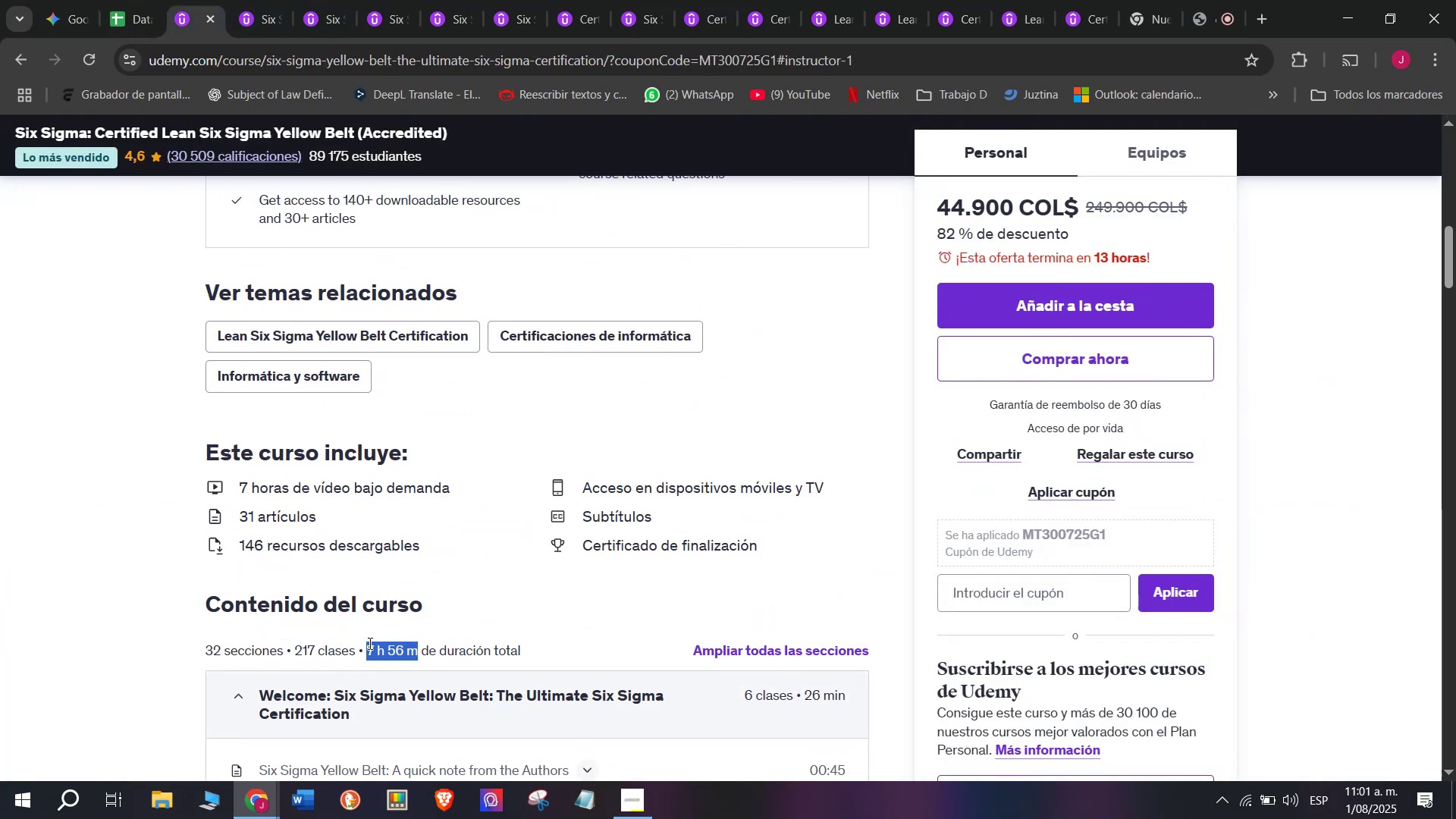 
key(Control+ControlLeft)
 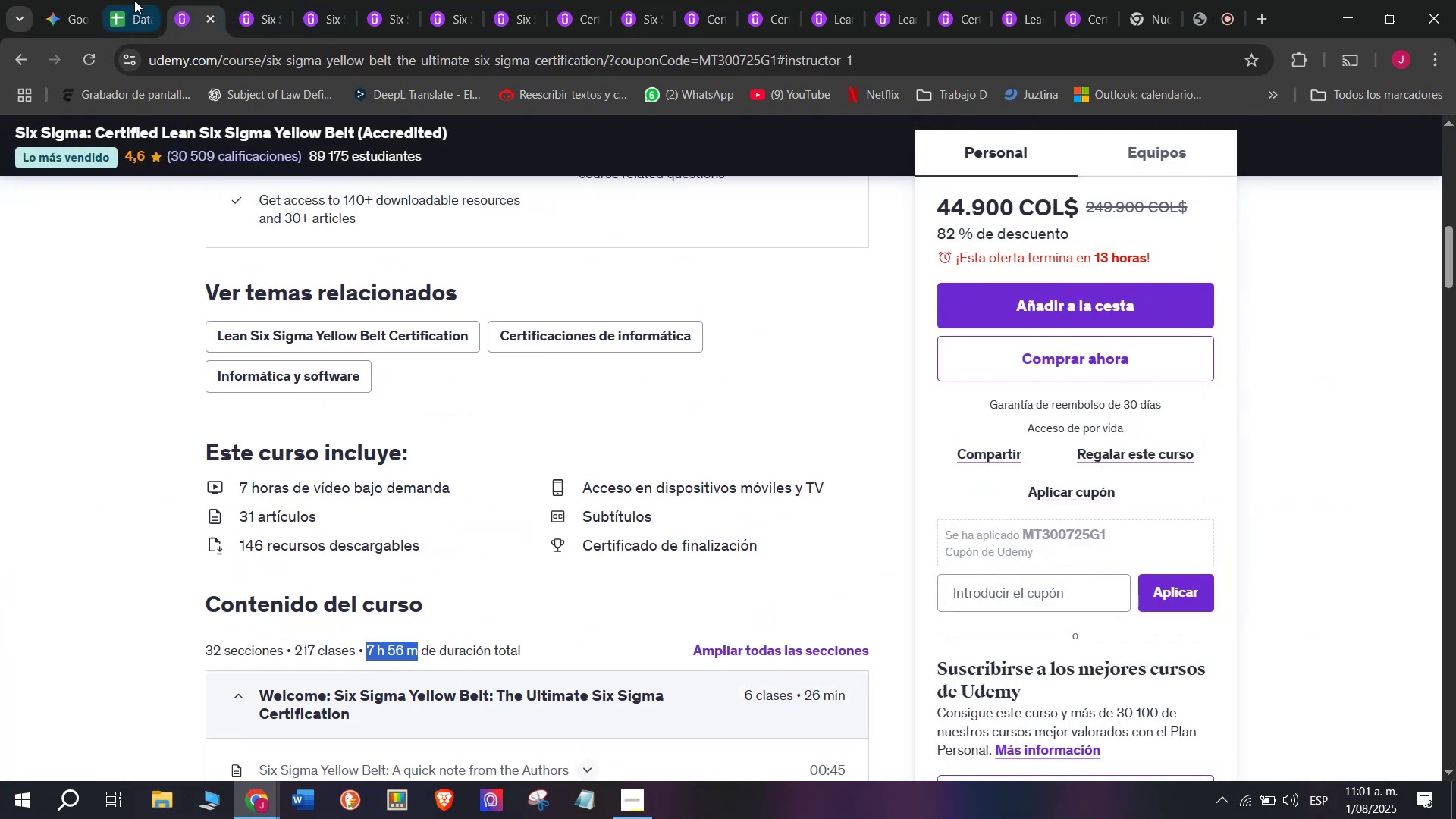 
key(Break)
 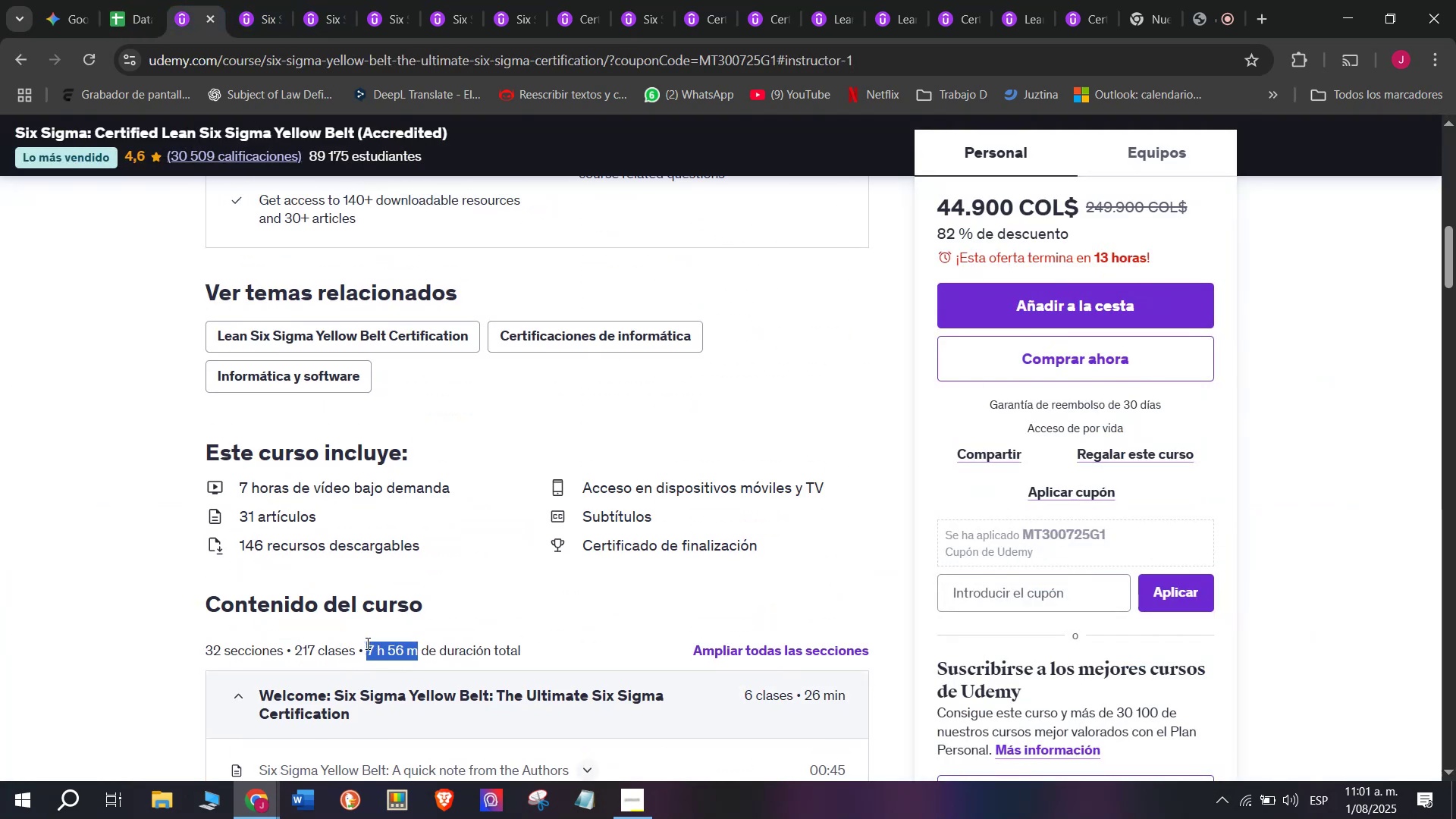 
key(Control+C)
 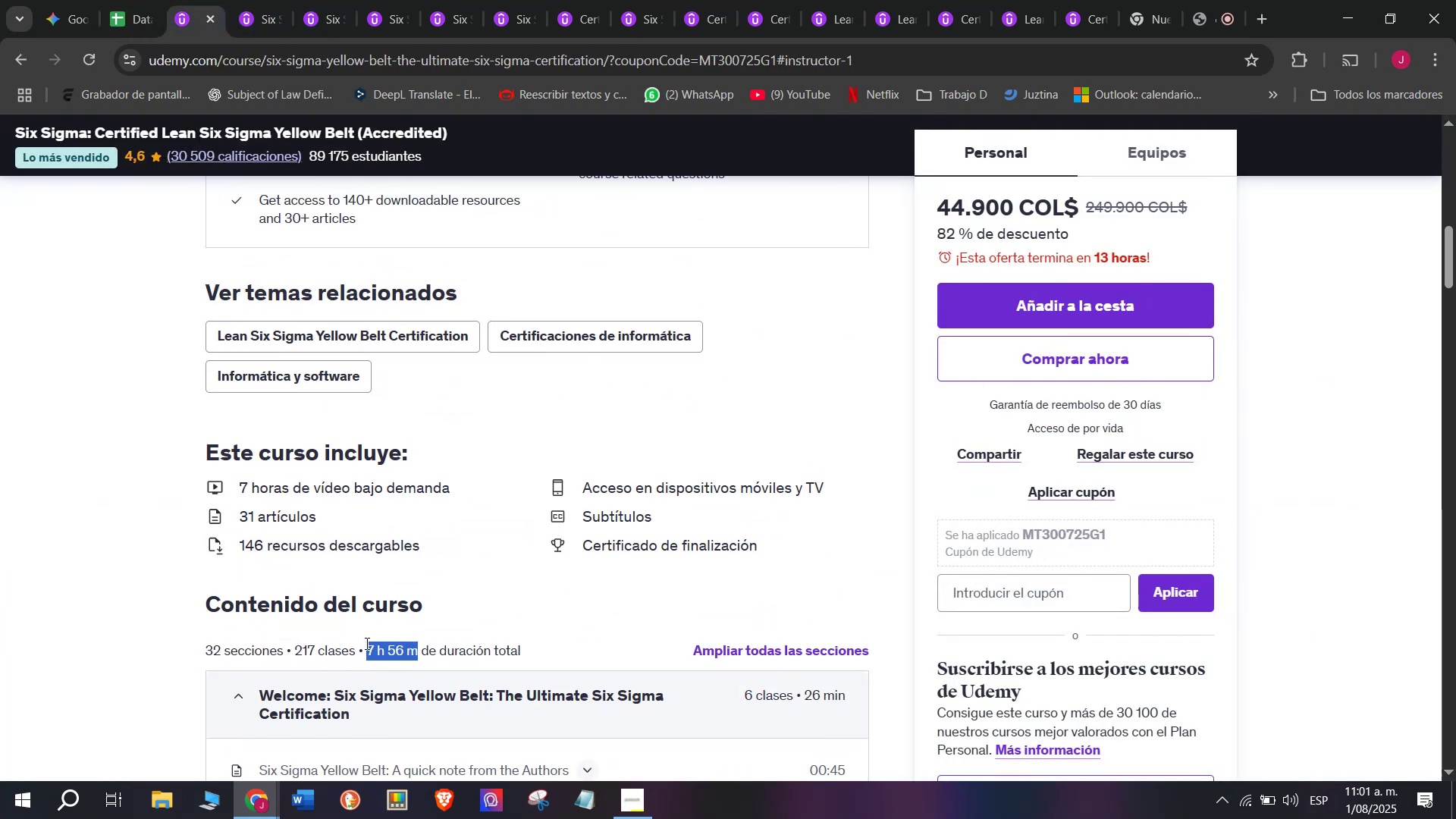 
key(Break)
 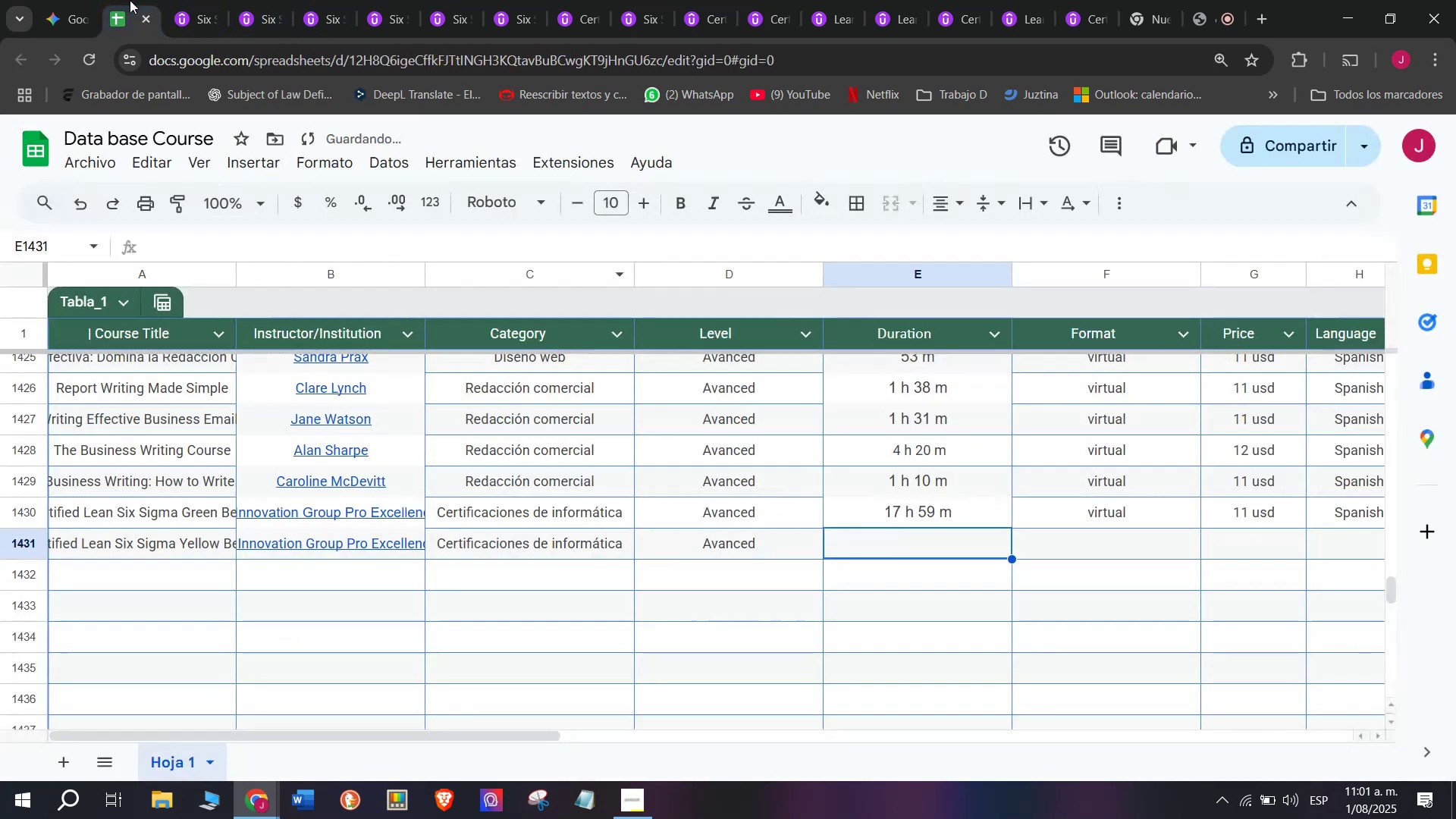 
key(Control+ControlLeft)
 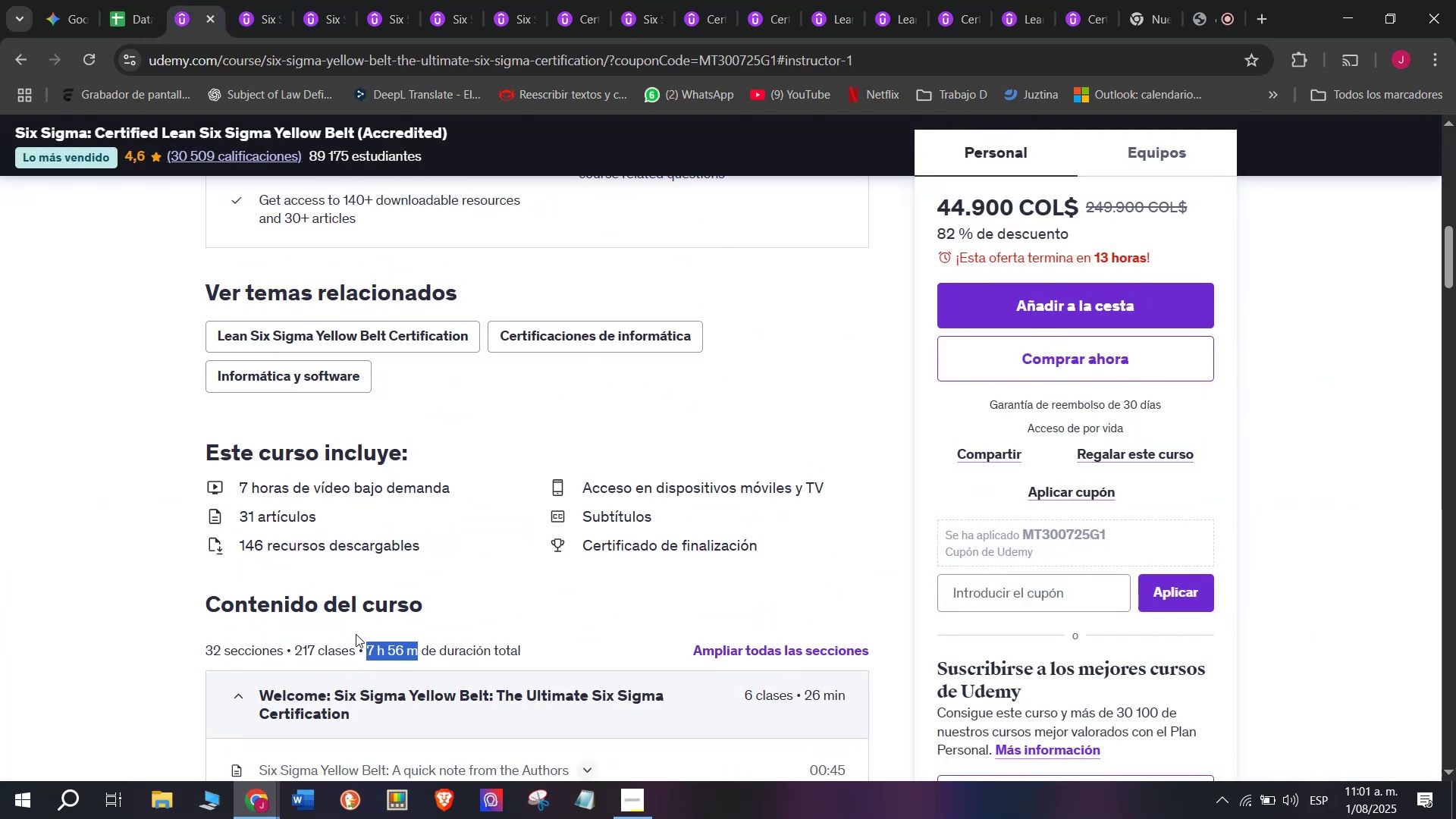 
key(Control+C)
 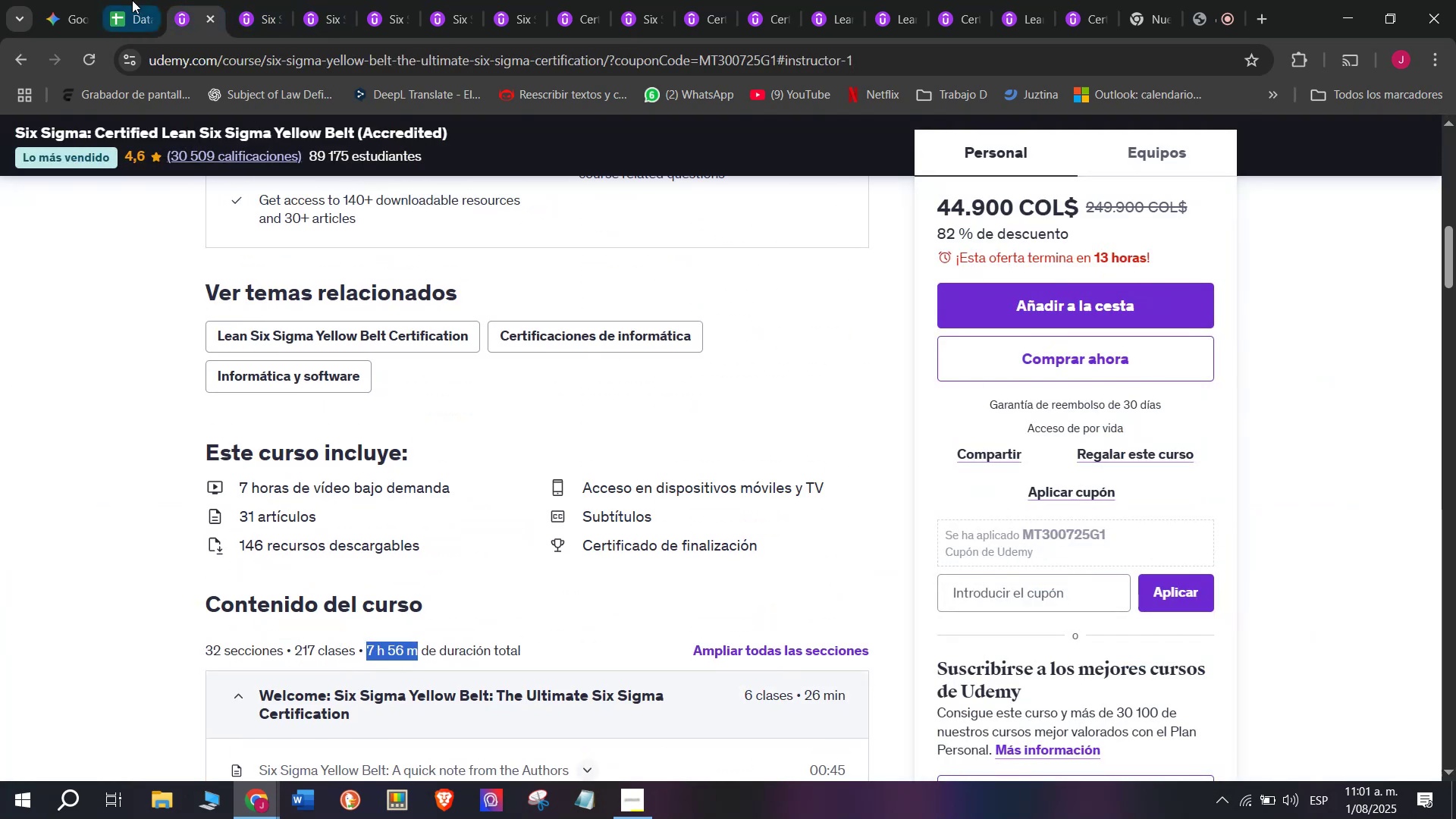 
left_click([130, 0])
 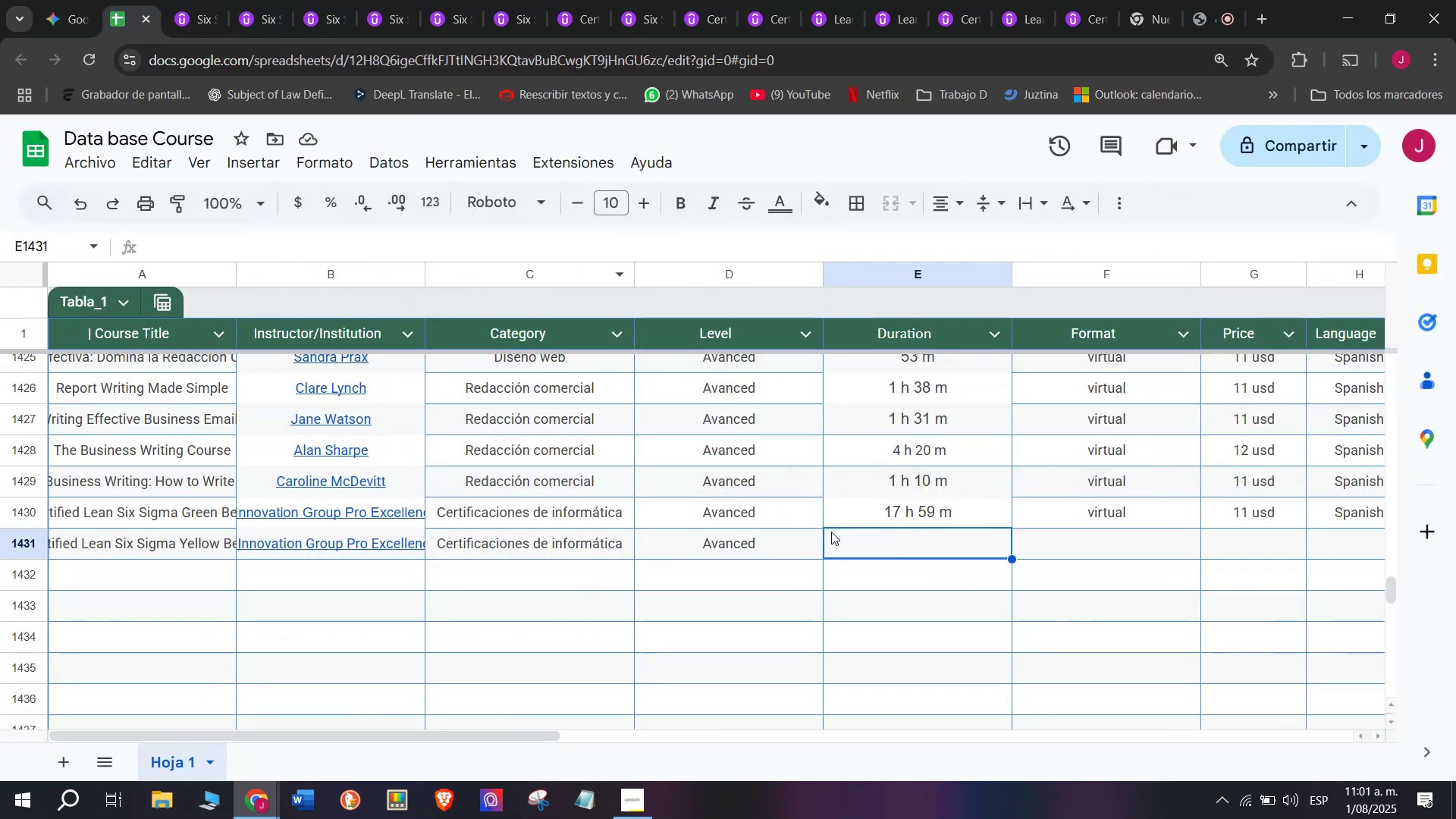 
key(Control+ControlLeft)
 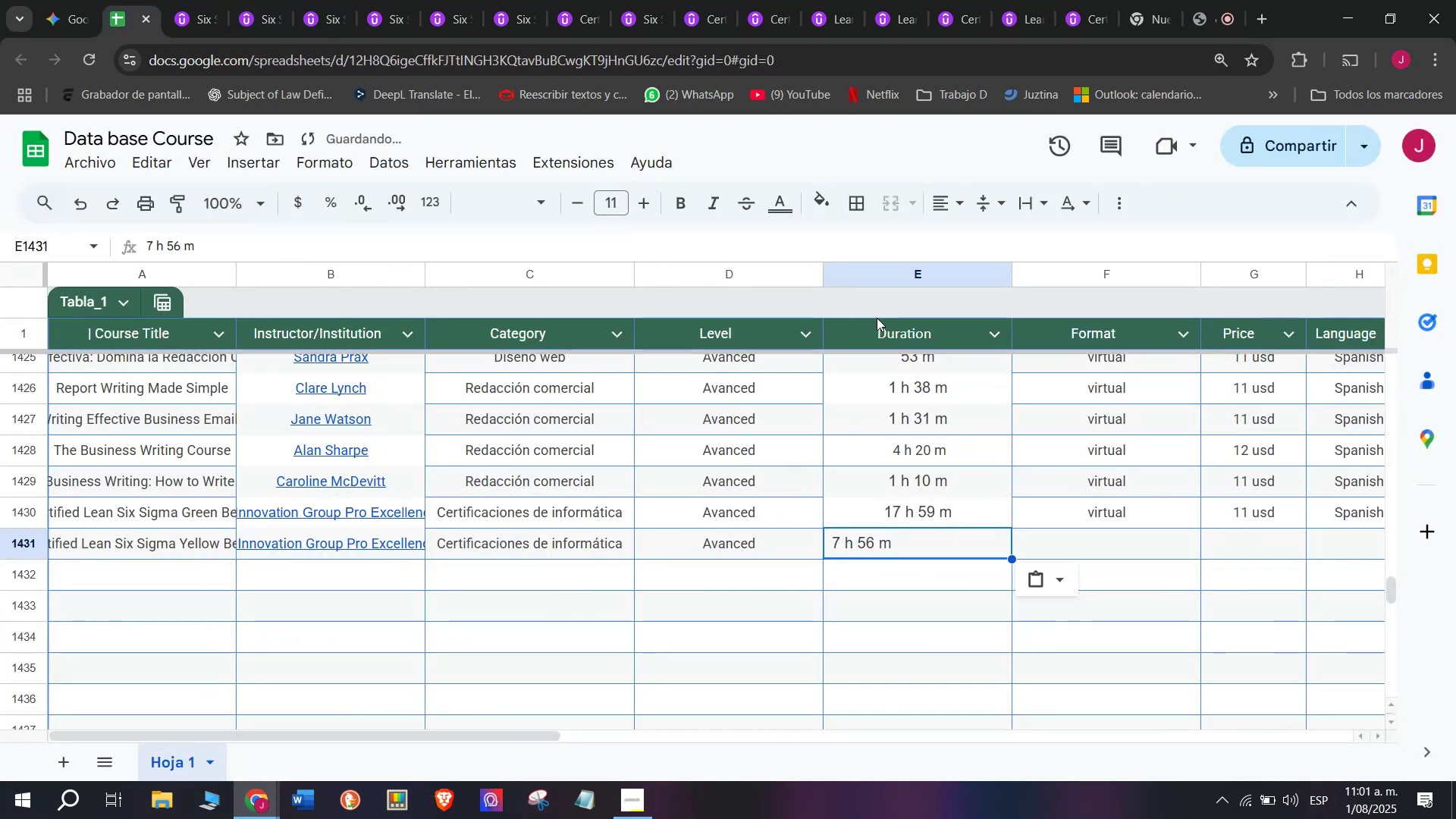 
key(Z)
 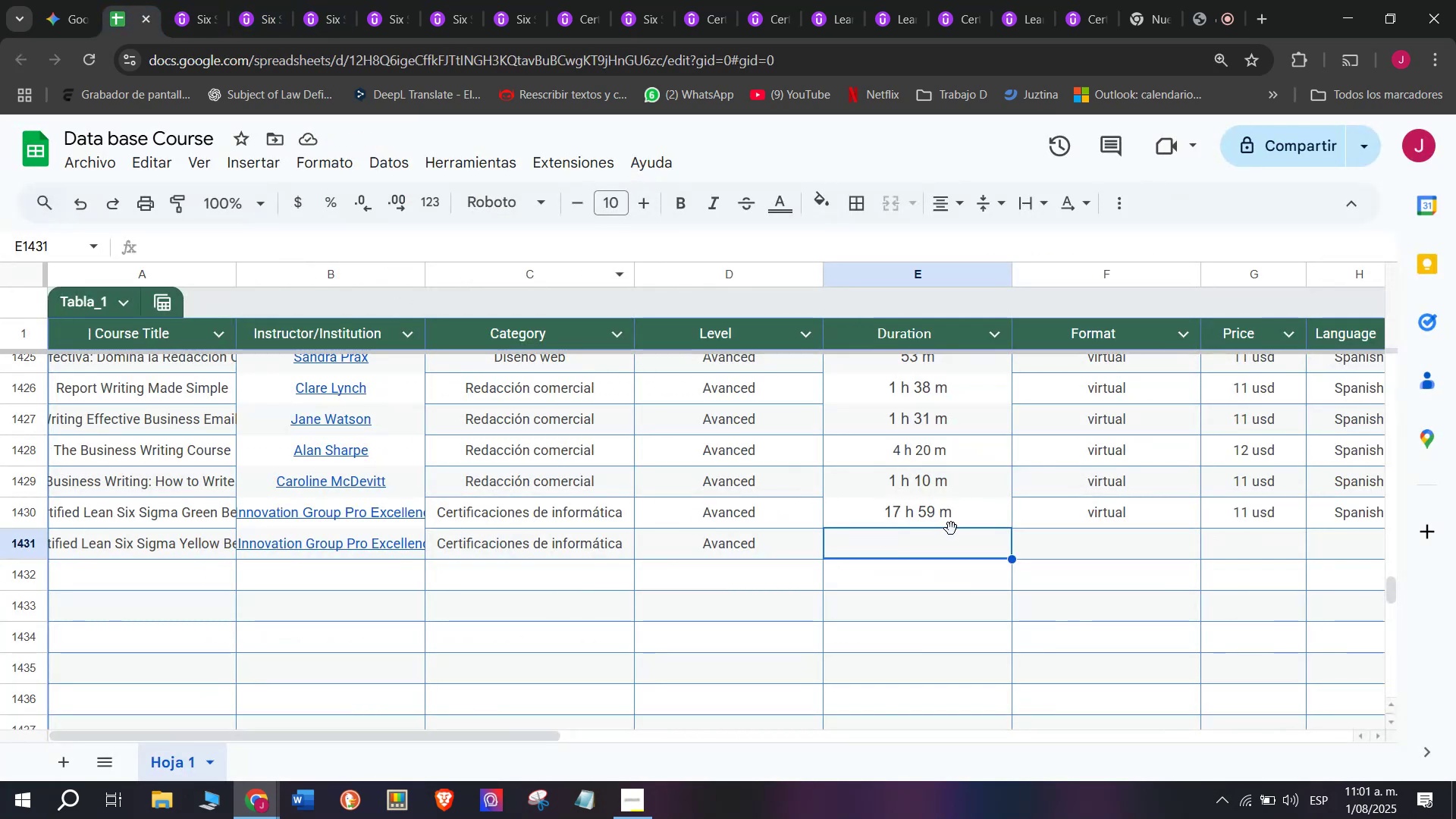 
key(Control+V)
 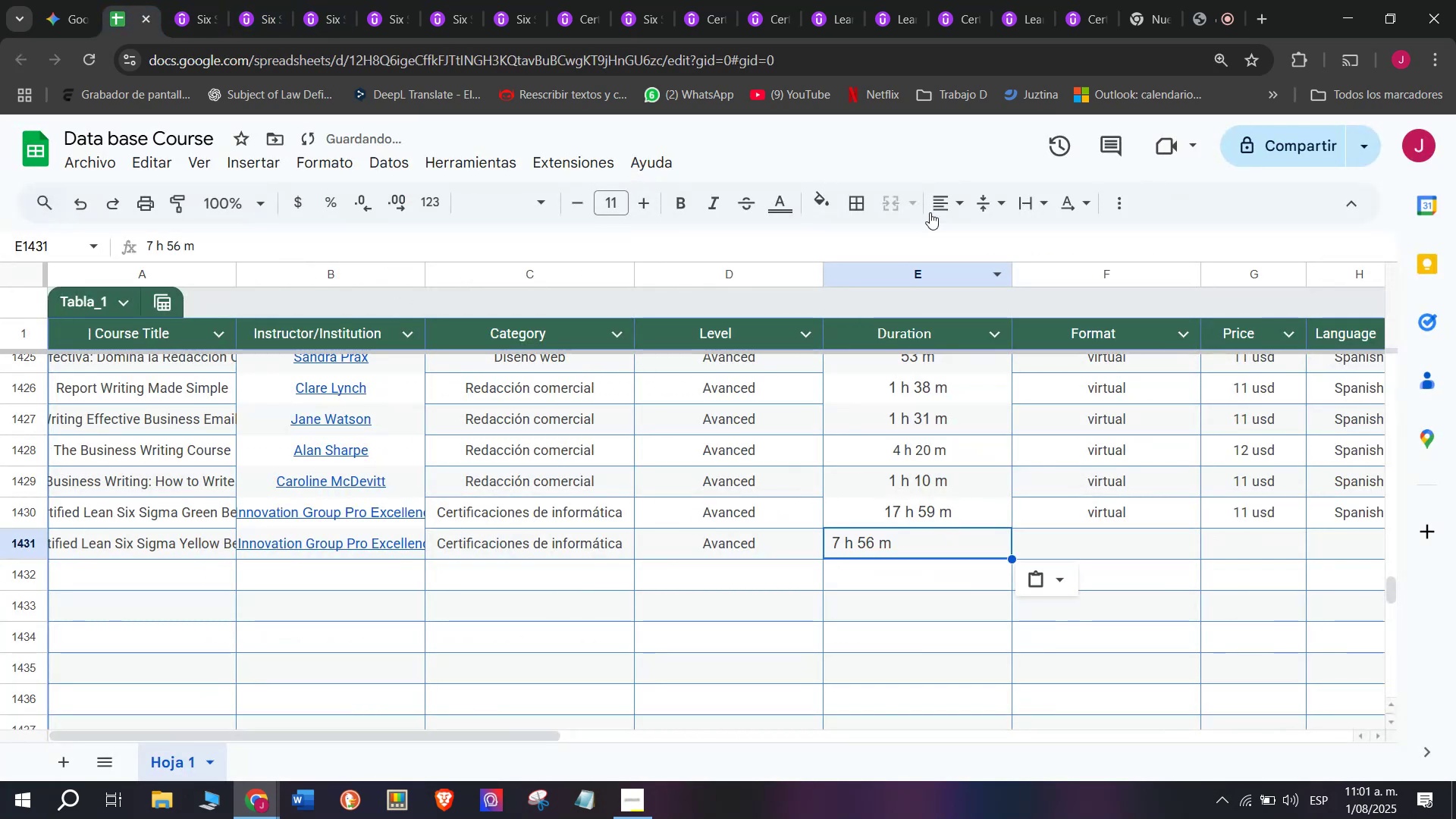 
left_click([930, 209])
 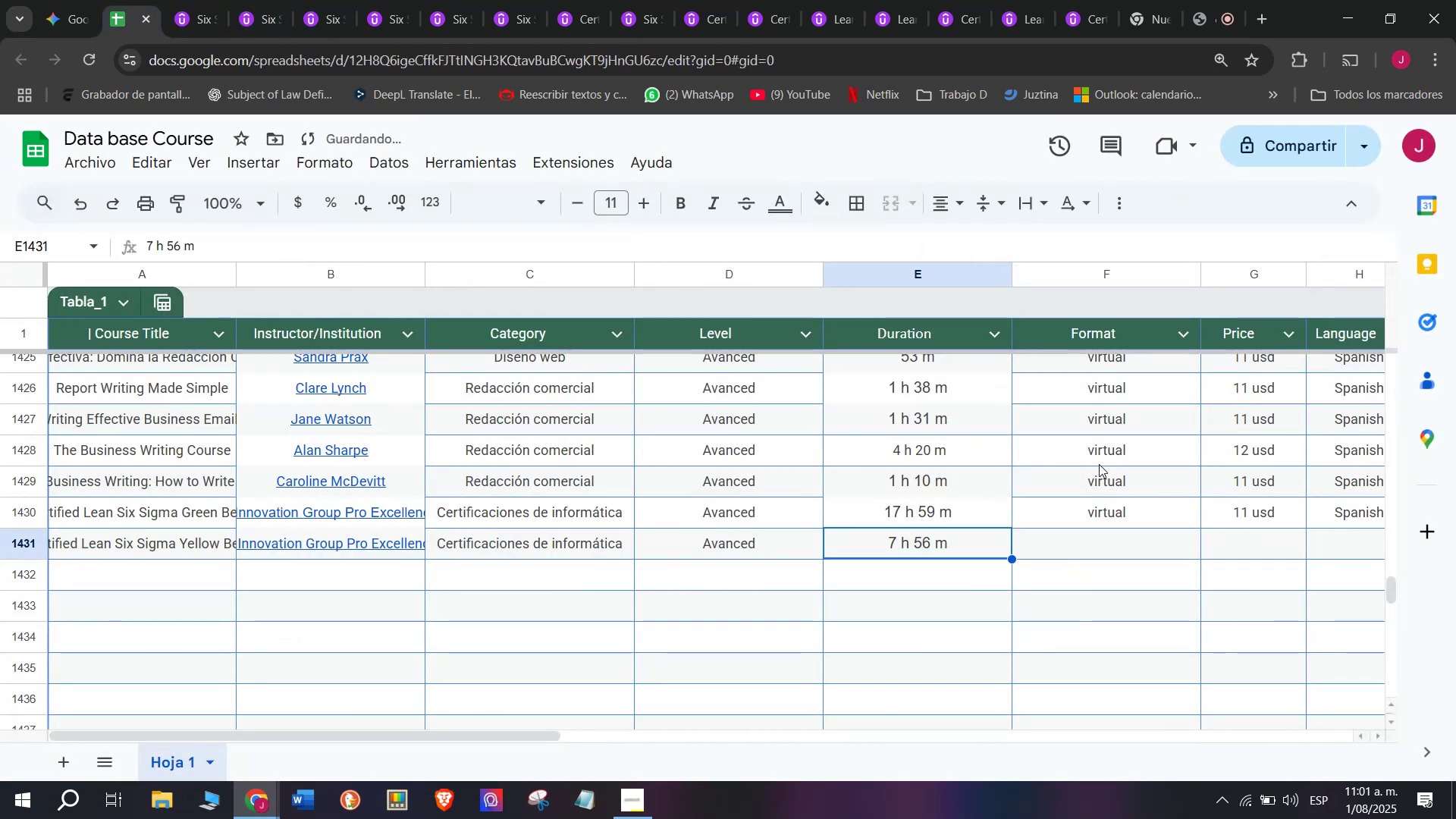 
left_click([1126, 509])
 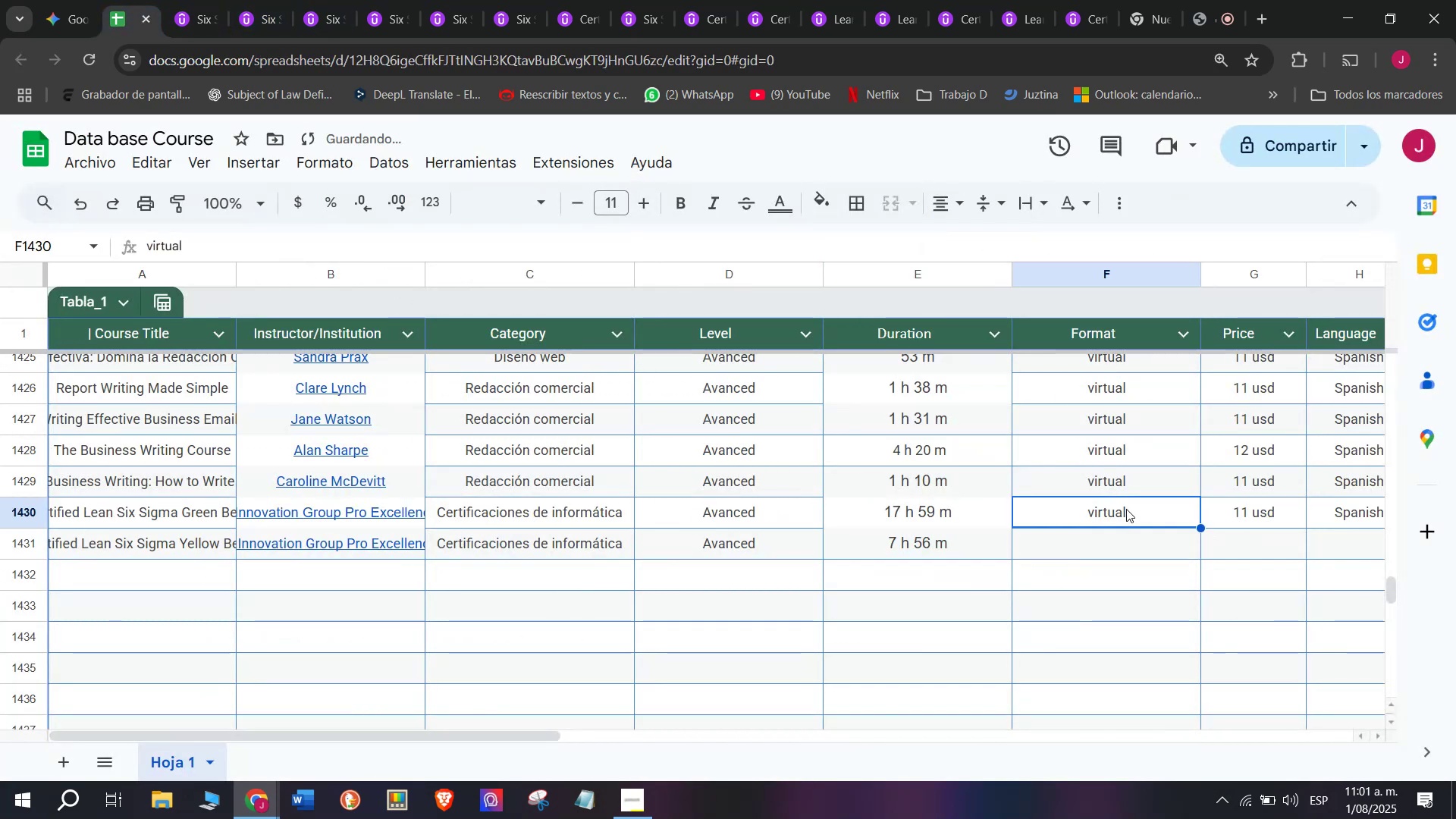 
key(Control+ControlLeft)
 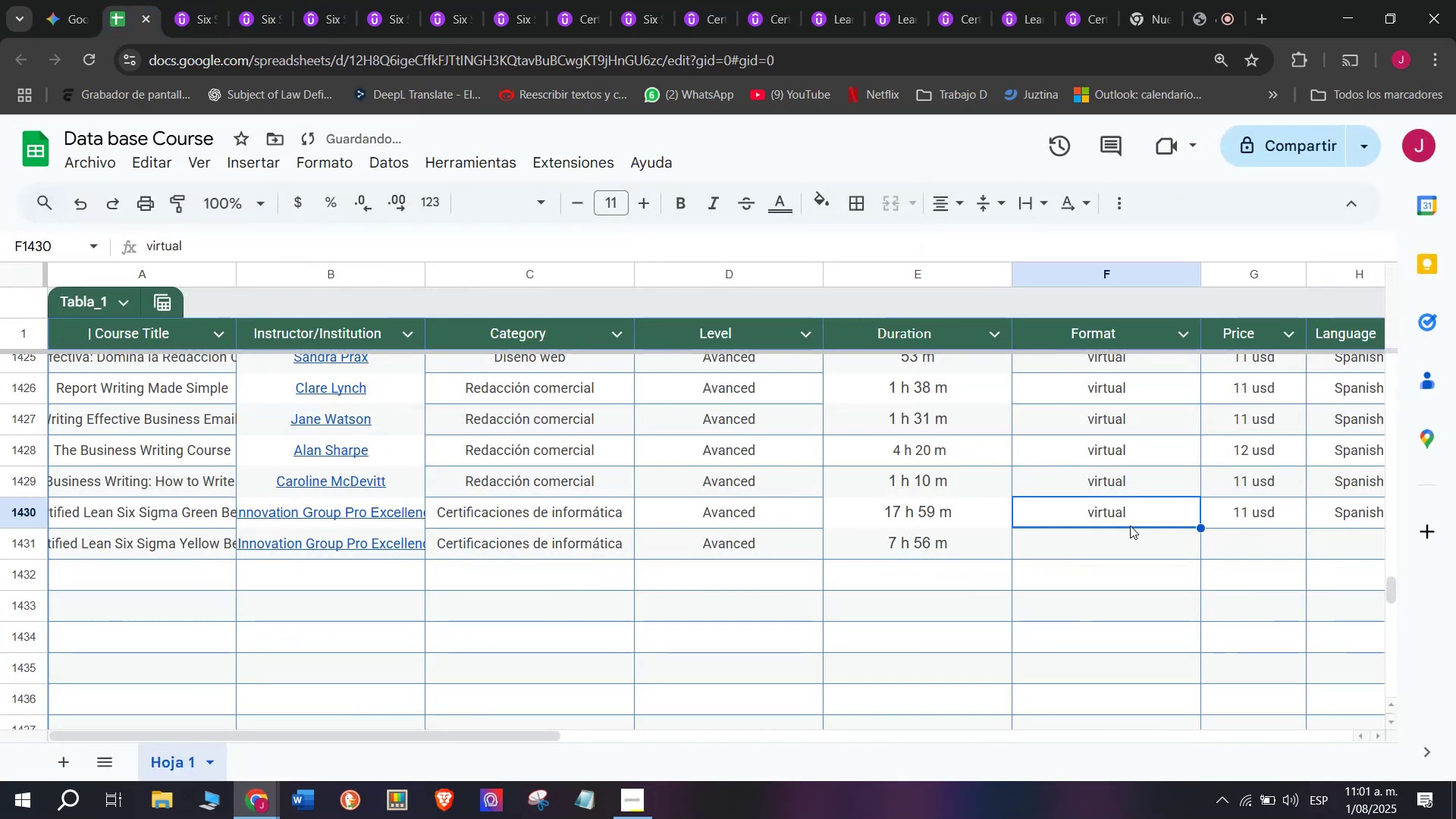 
key(Break)
 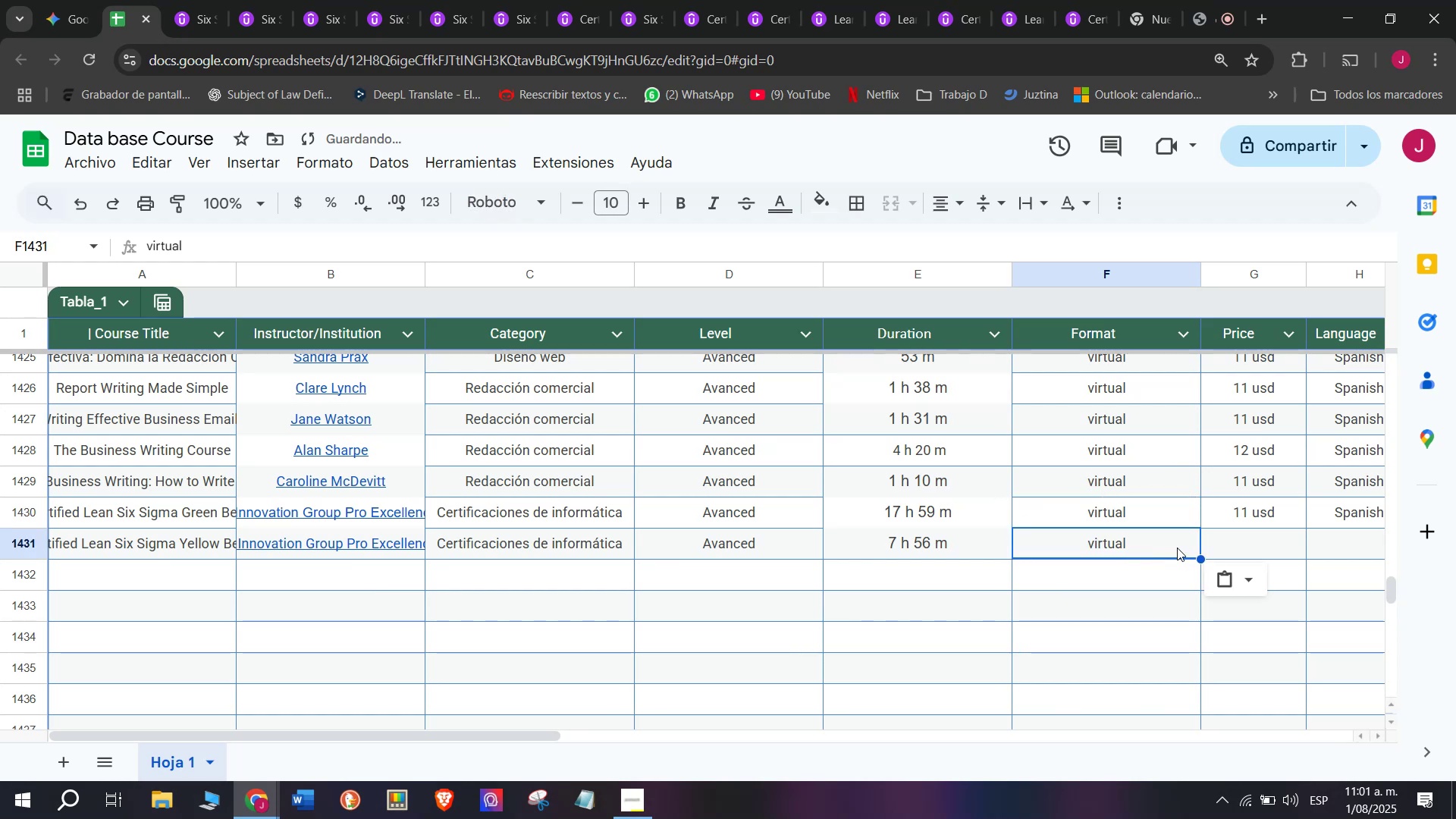 
key(Control+C)
 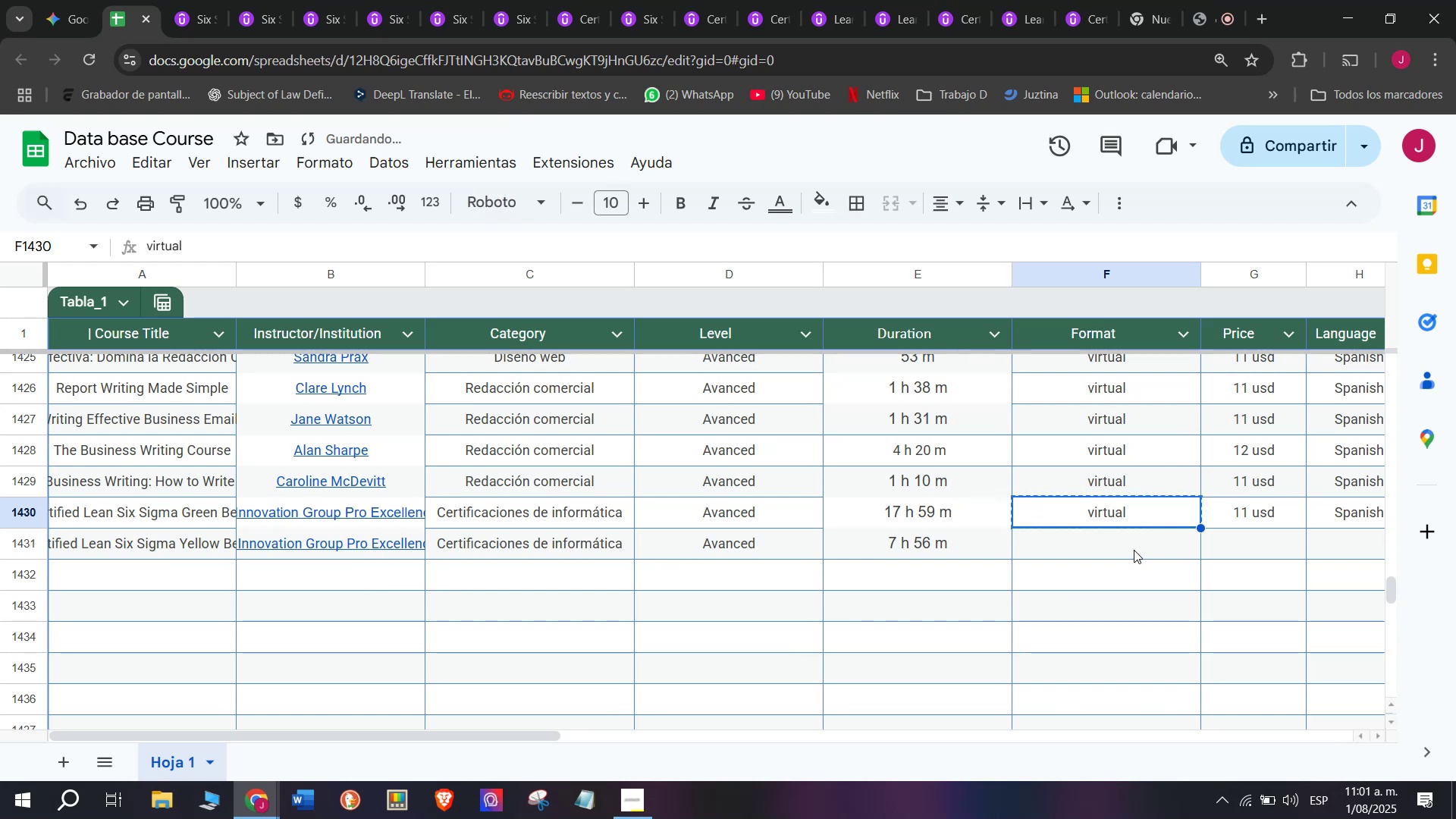 
double_click([1134, 550])
 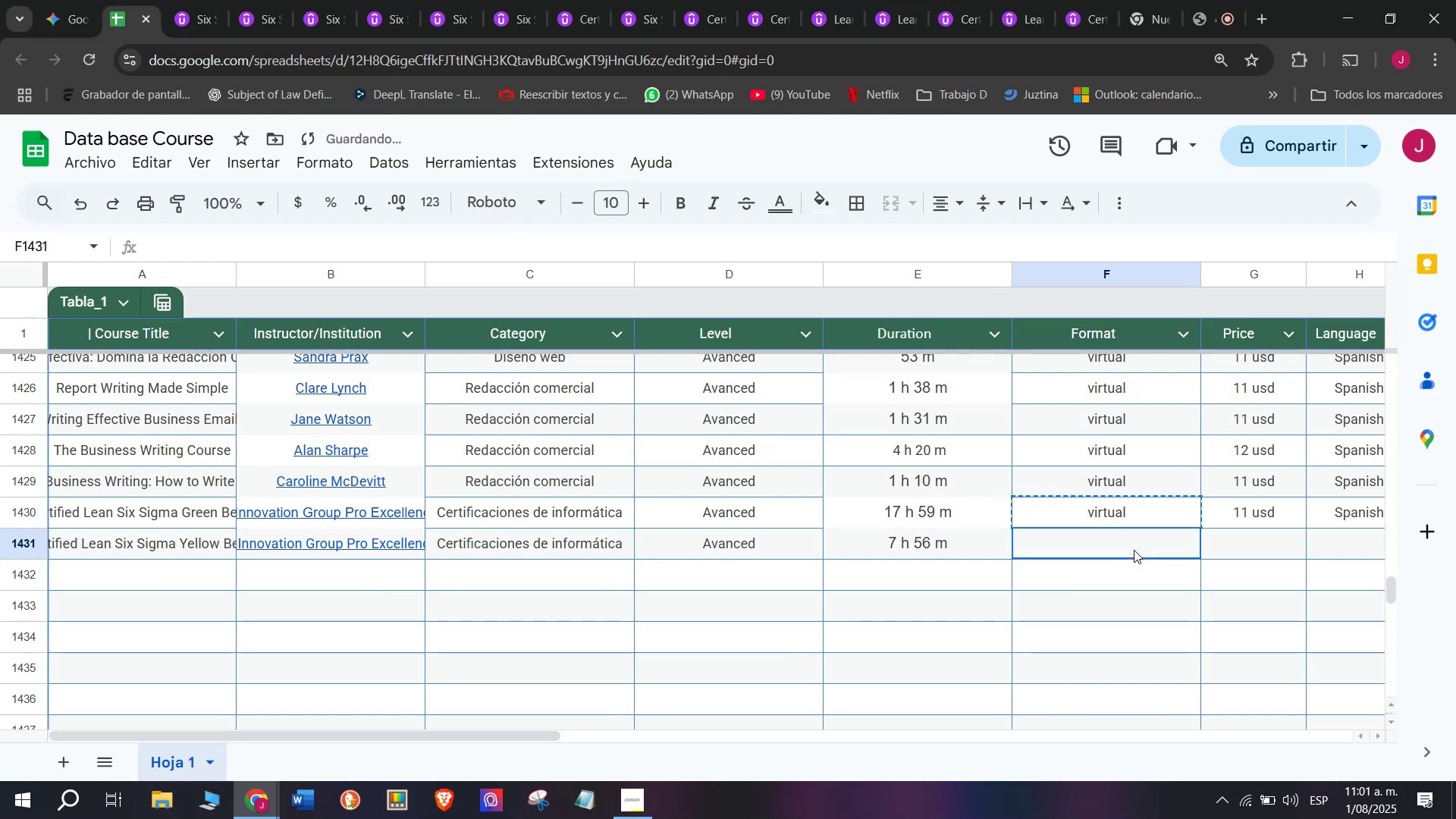 
key(Z)
 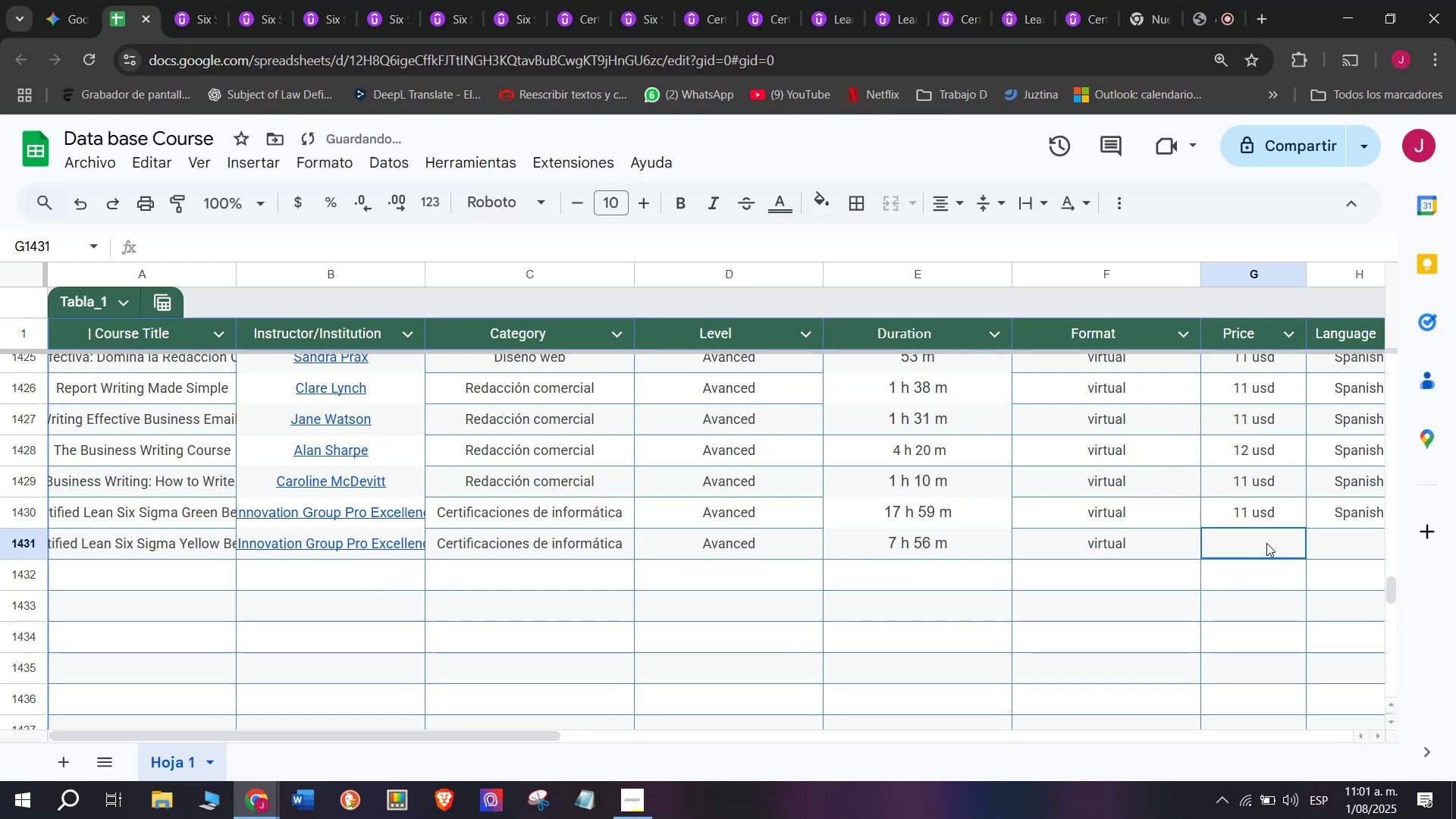 
key(Control+ControlLeft)
 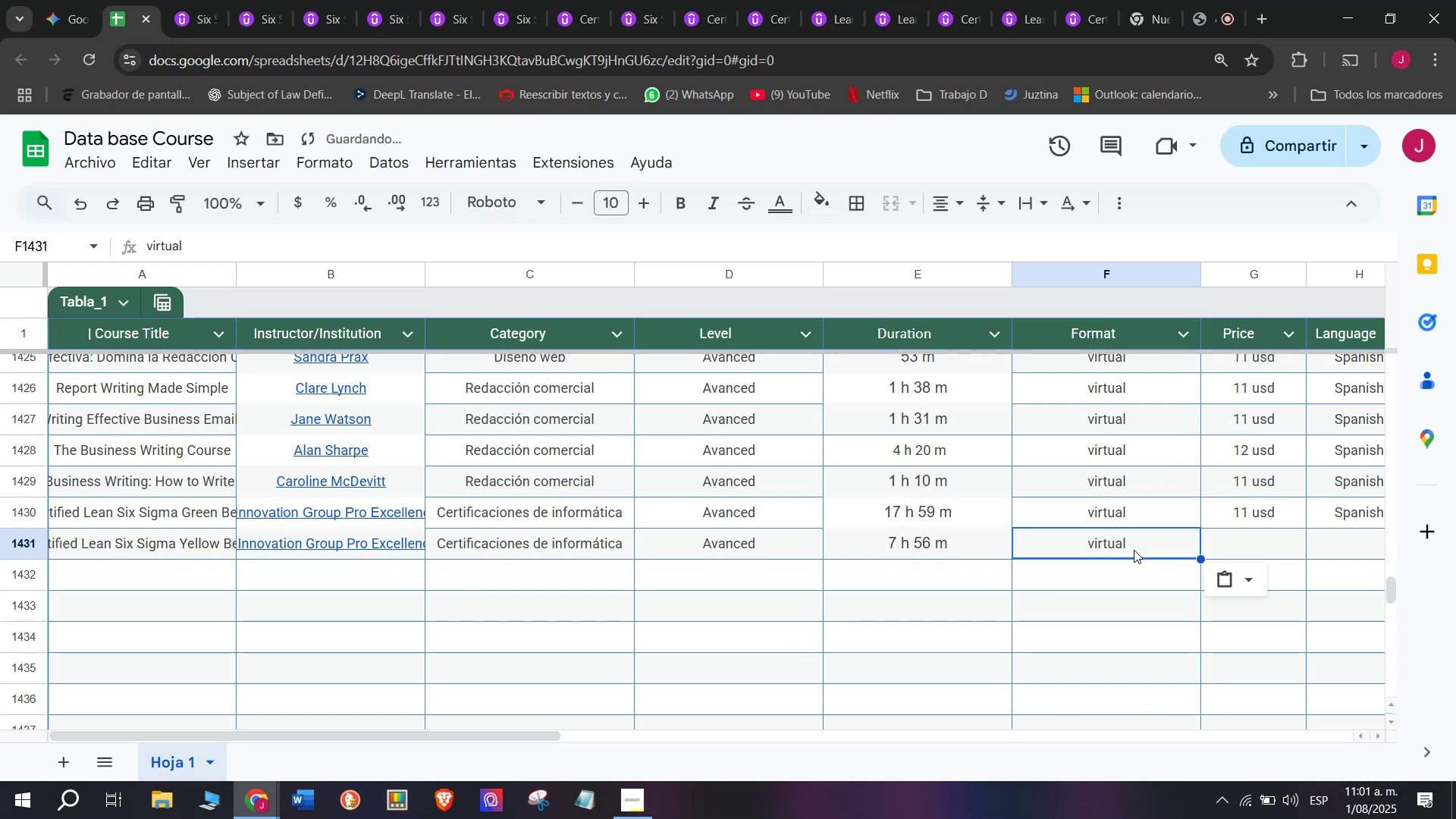 
key(Control+V)
 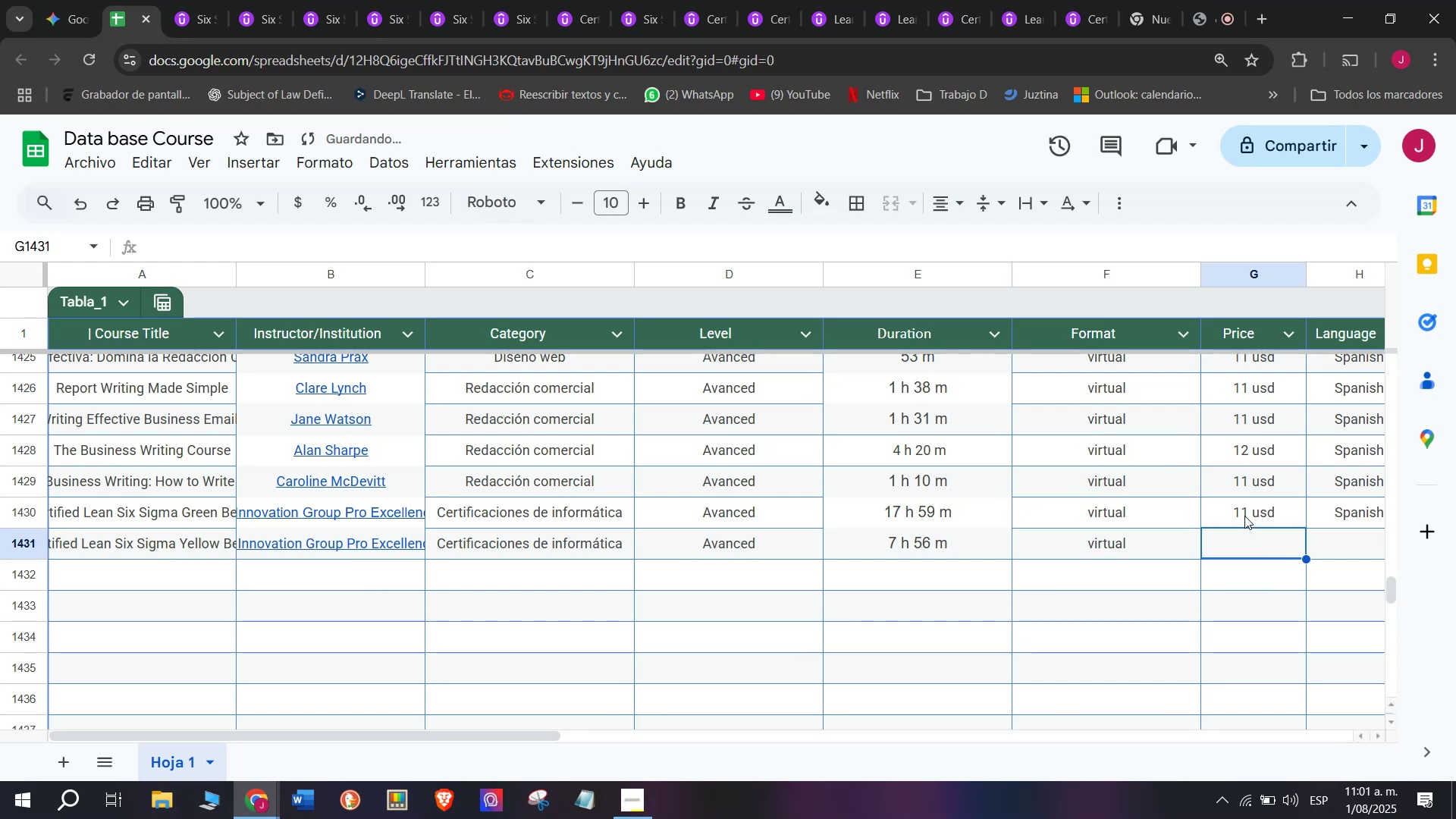 
key(Break)
 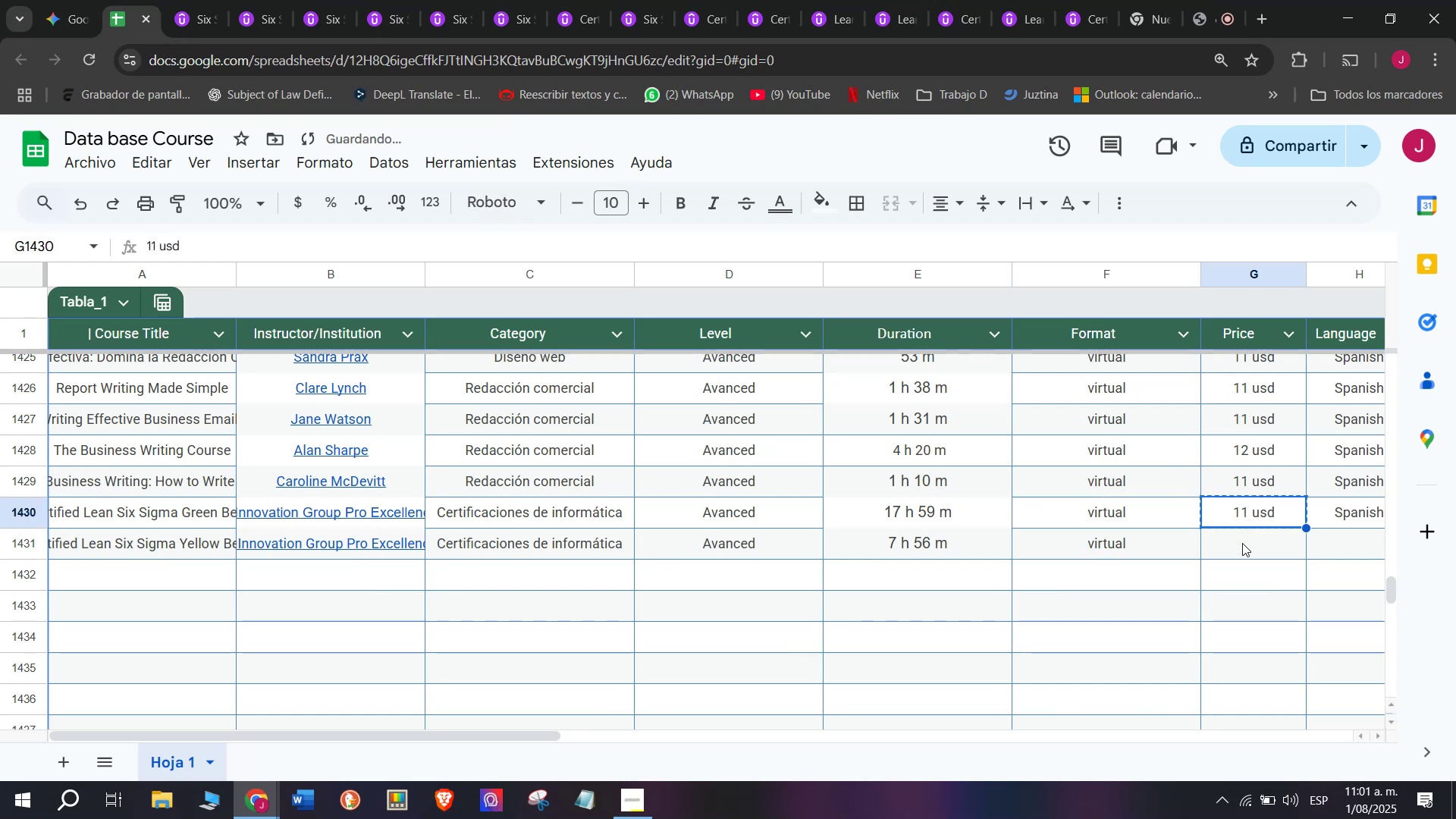 
key(Control+ControlLeft)
 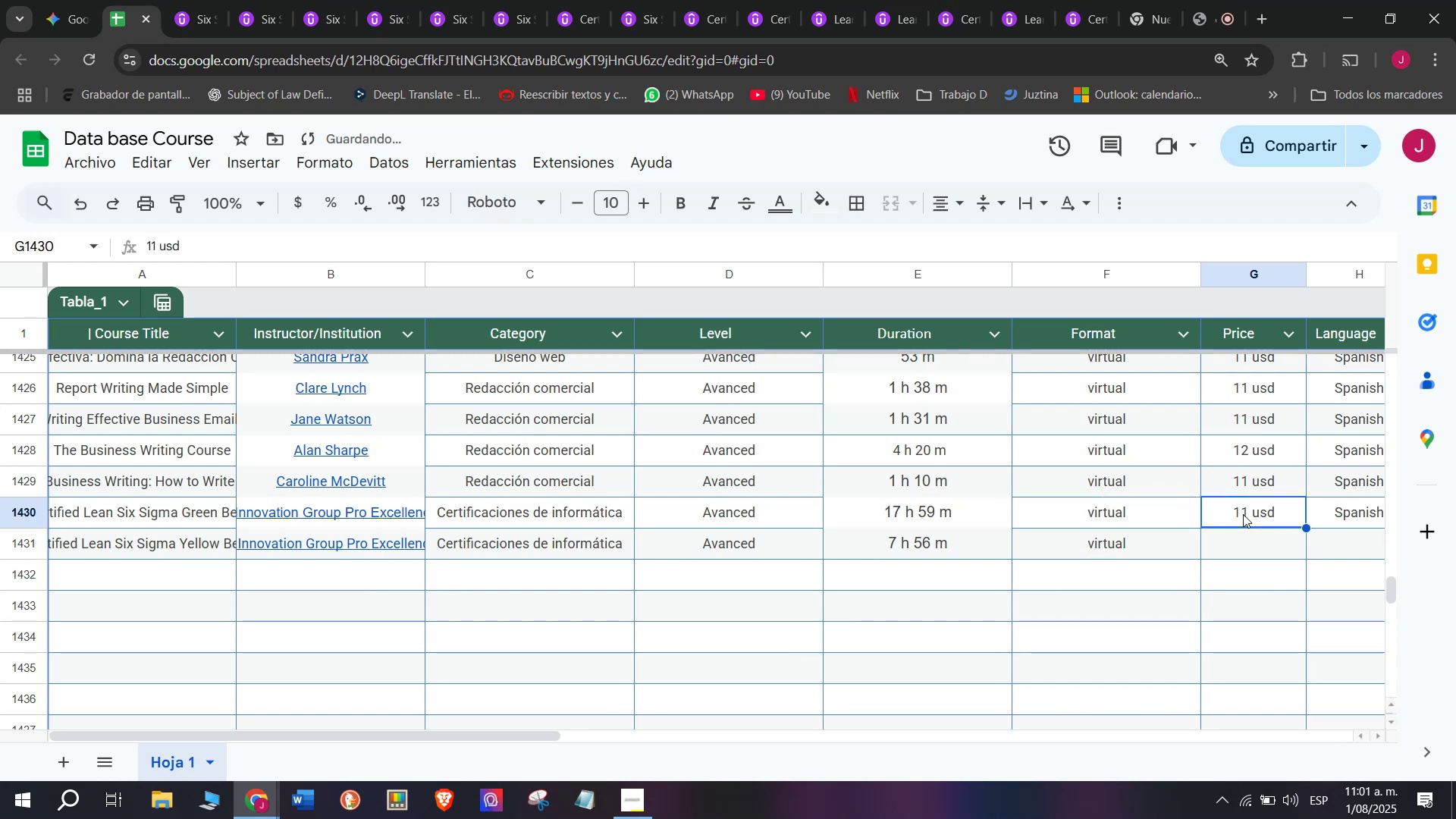 
key(Control+C)
 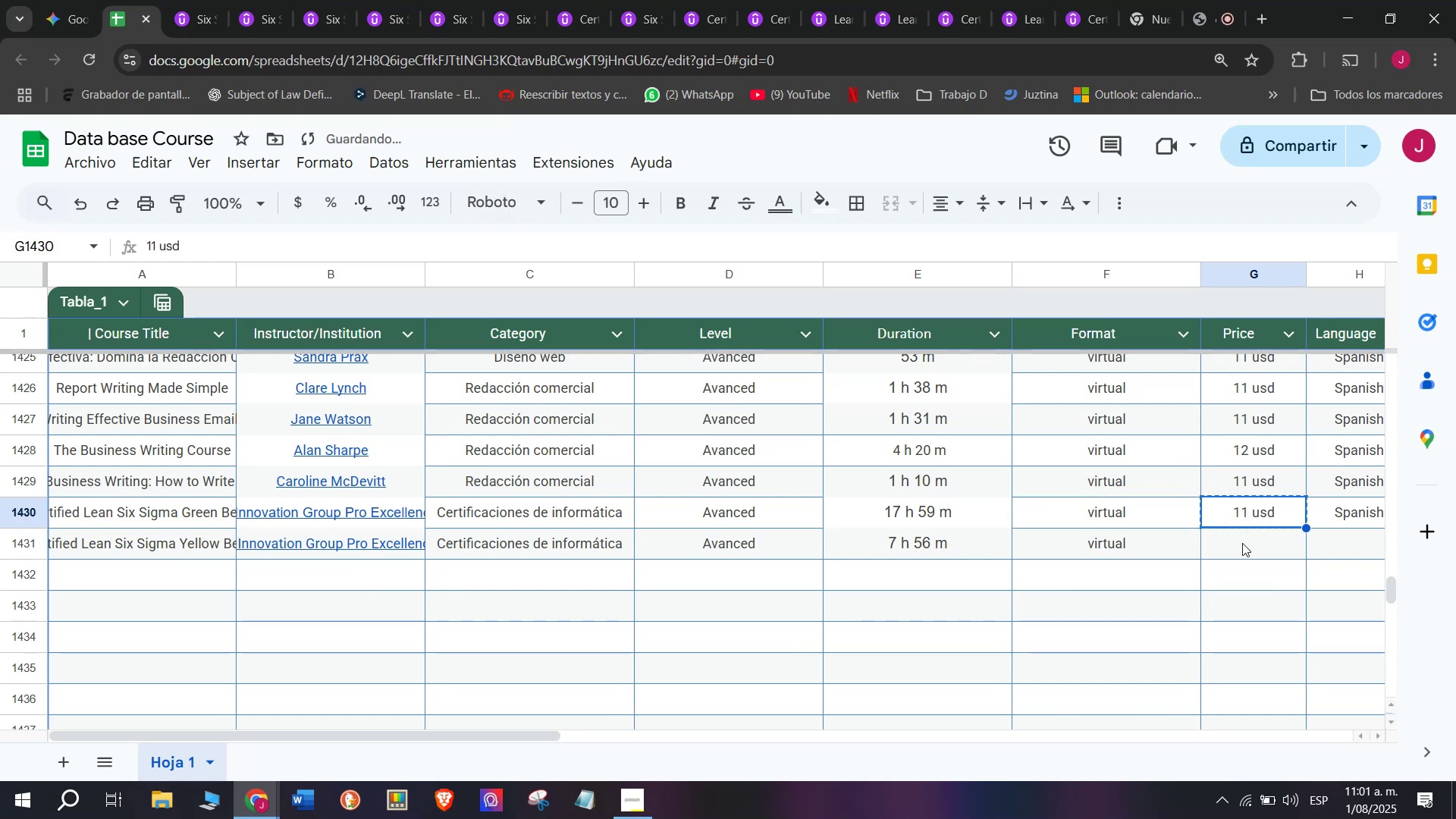 
left_click([1242, 543])
 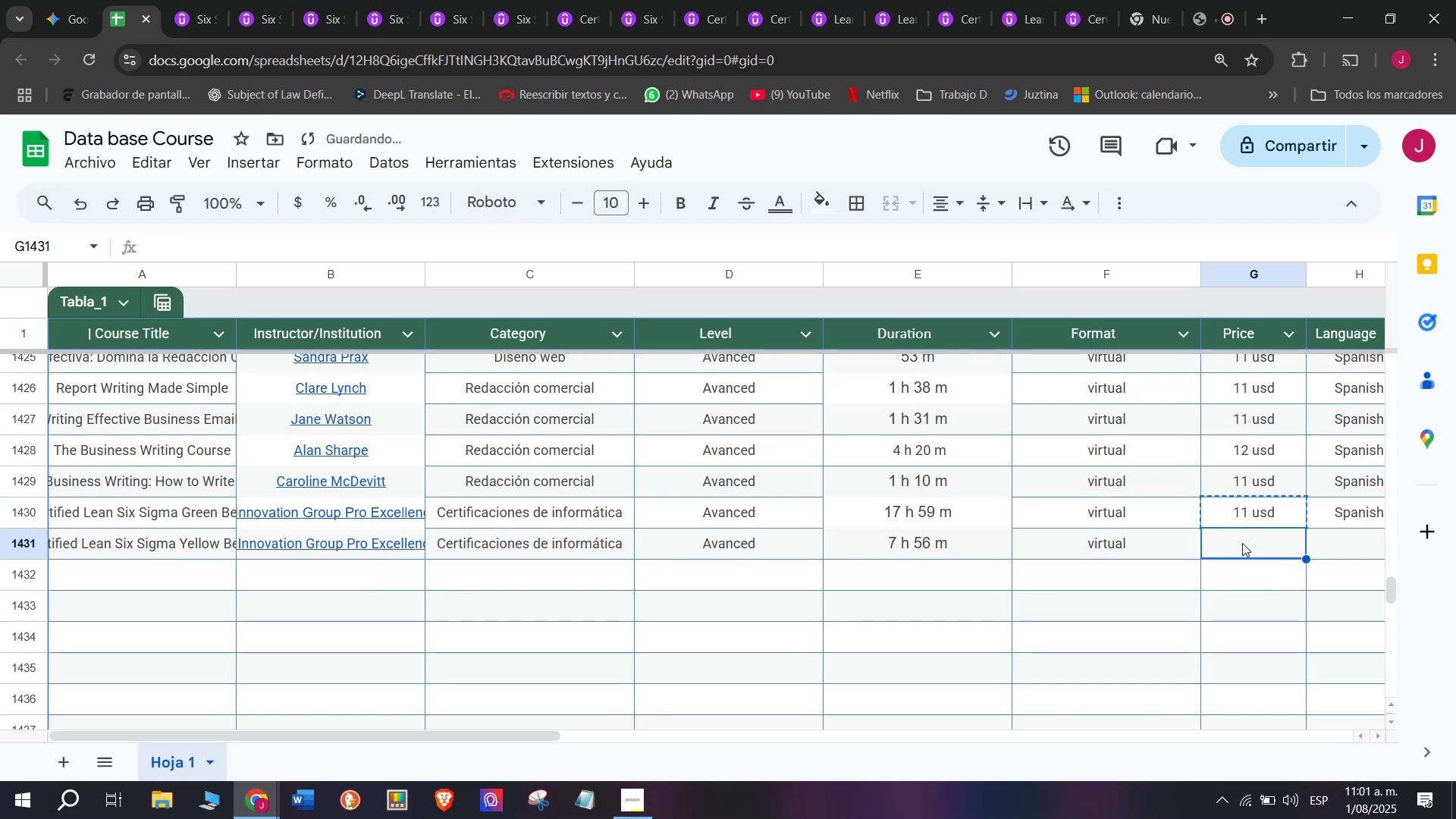 
key(Z)
 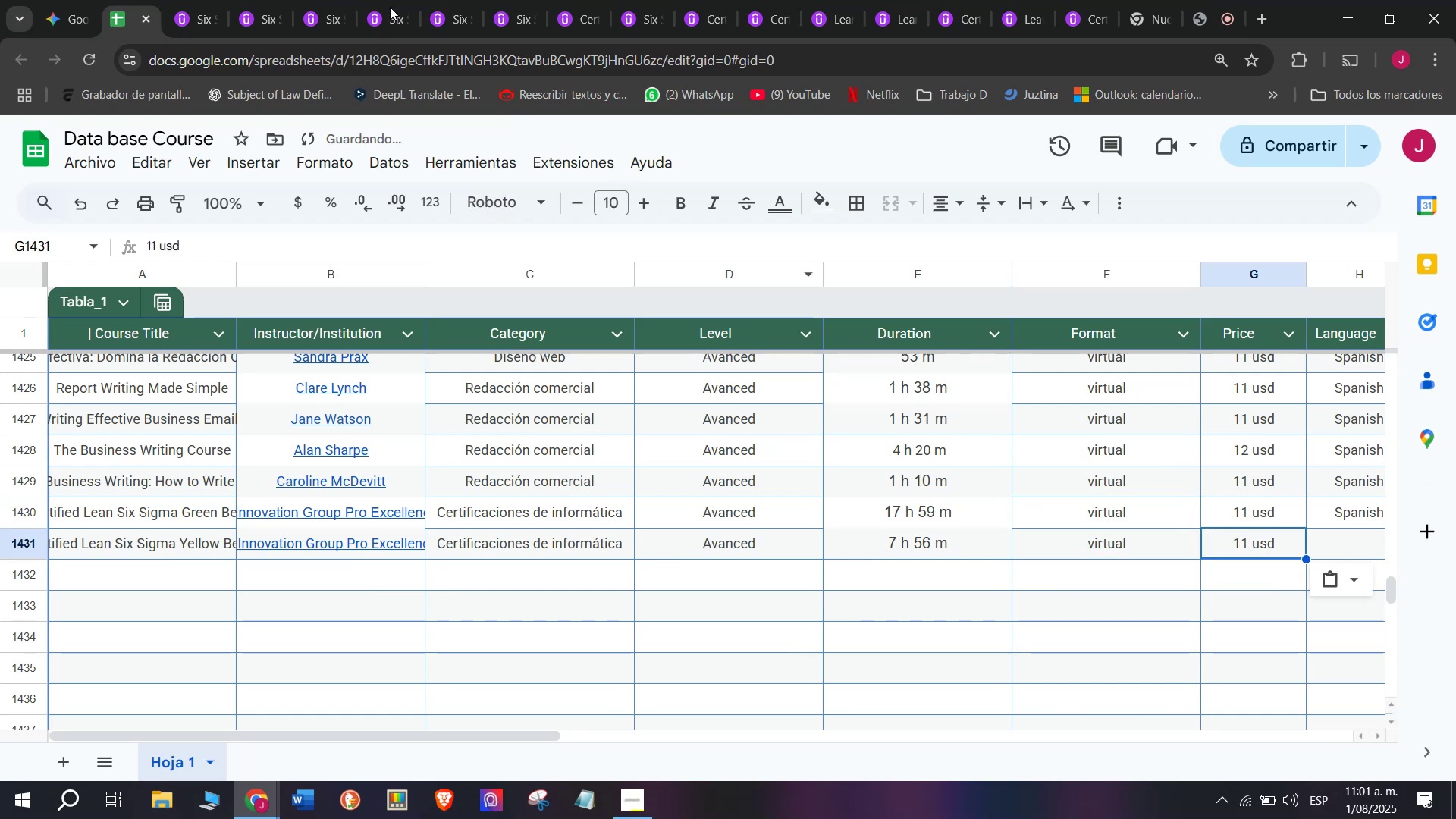 
key(Control+ControlLeft)
 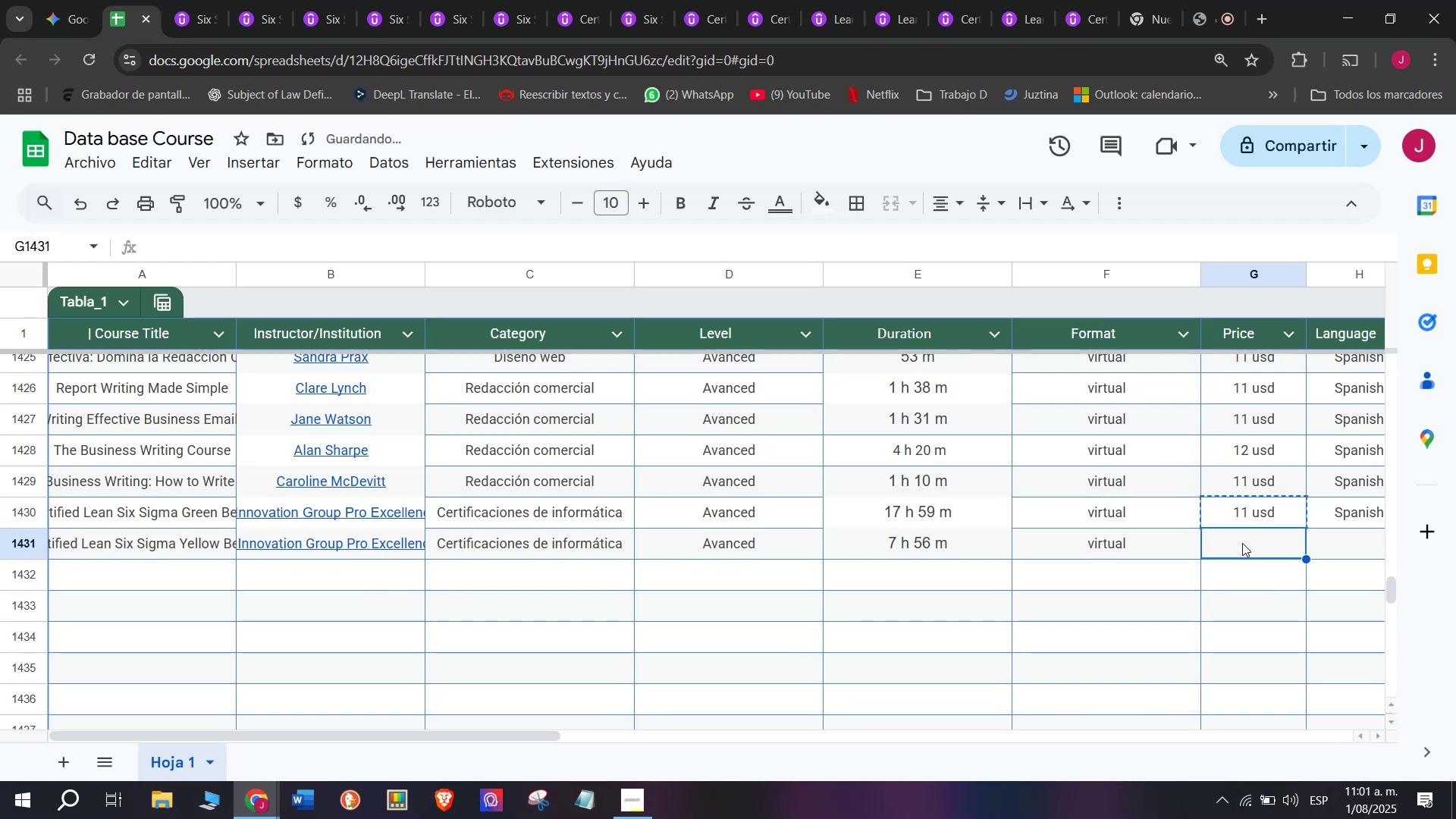 
key(Control+V)
 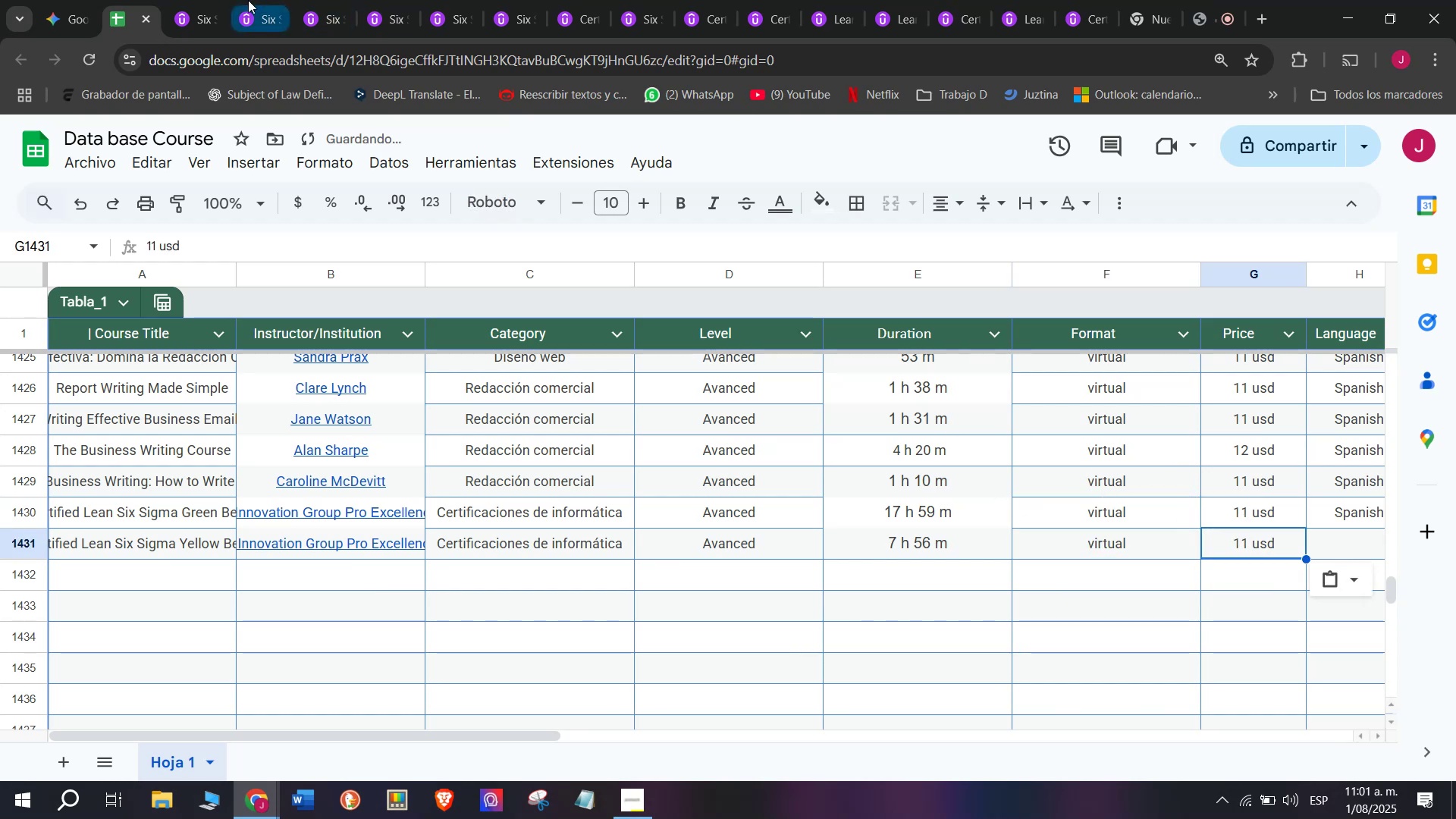 
left_click([190, 0])
 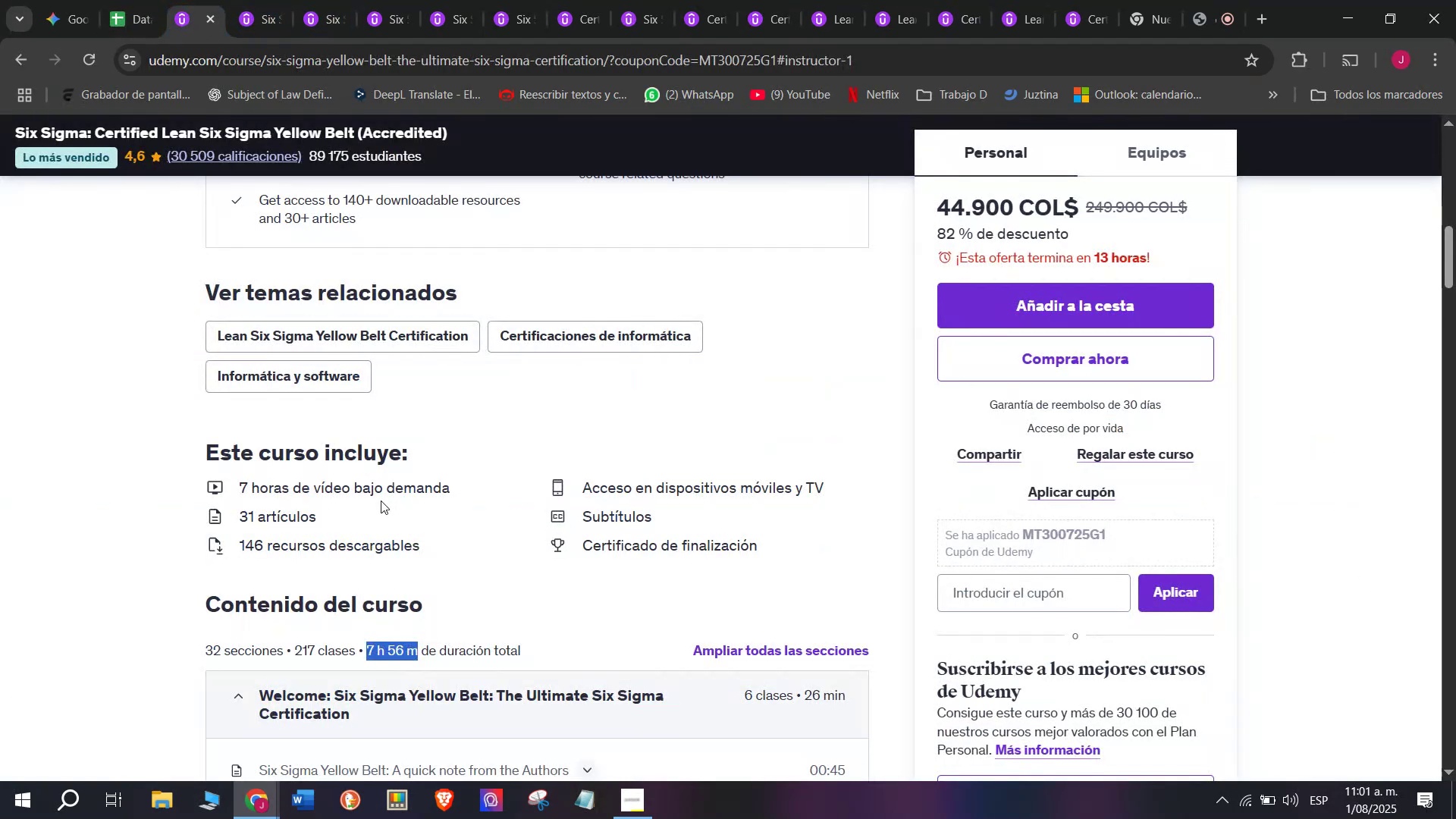 
scroll: coordinate [374, 470], scroll_direction: up, amount: 3.0
 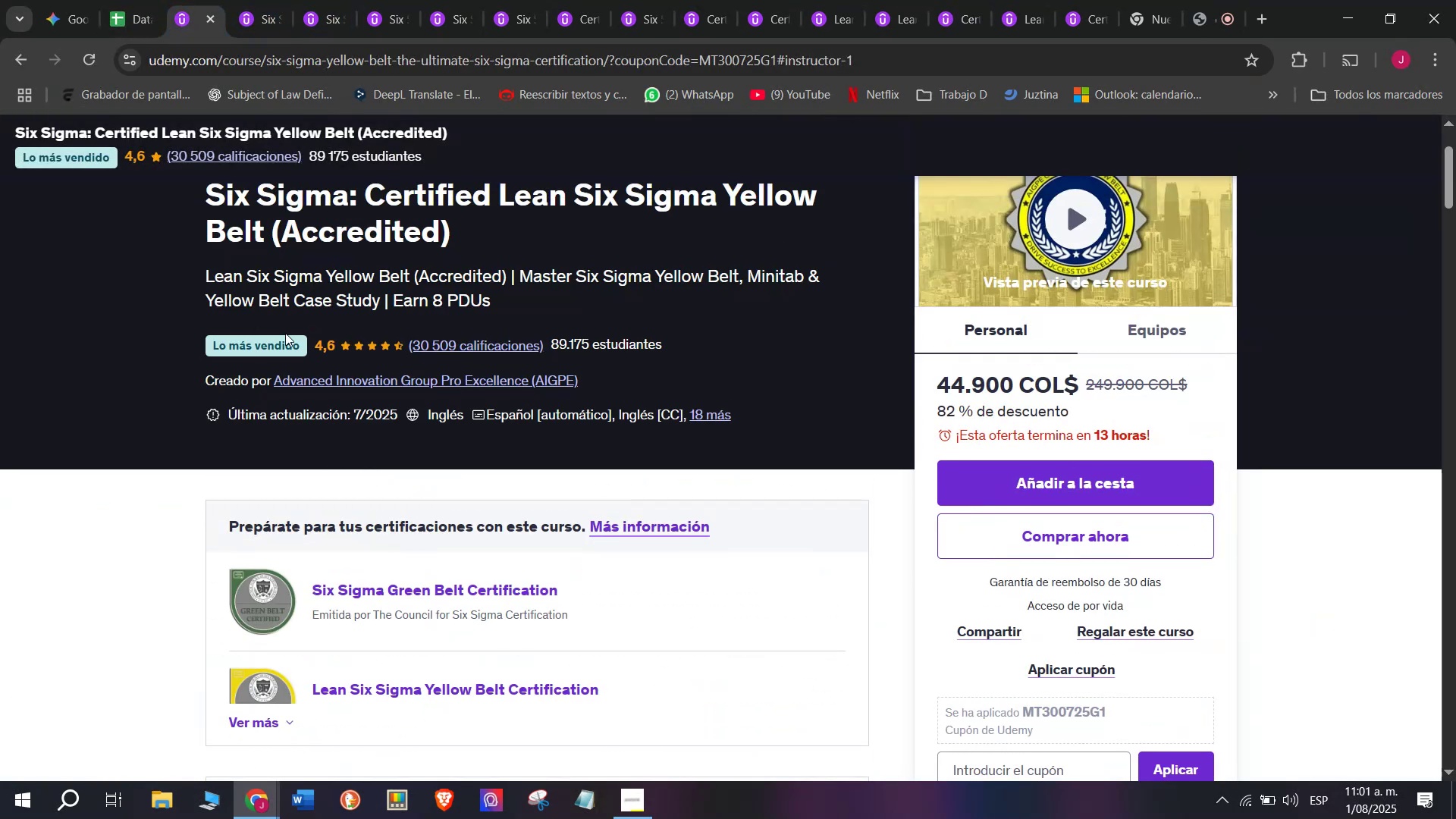 
scroll: coordinate [321, 397], scroll_direction: none, amount: 0.0
 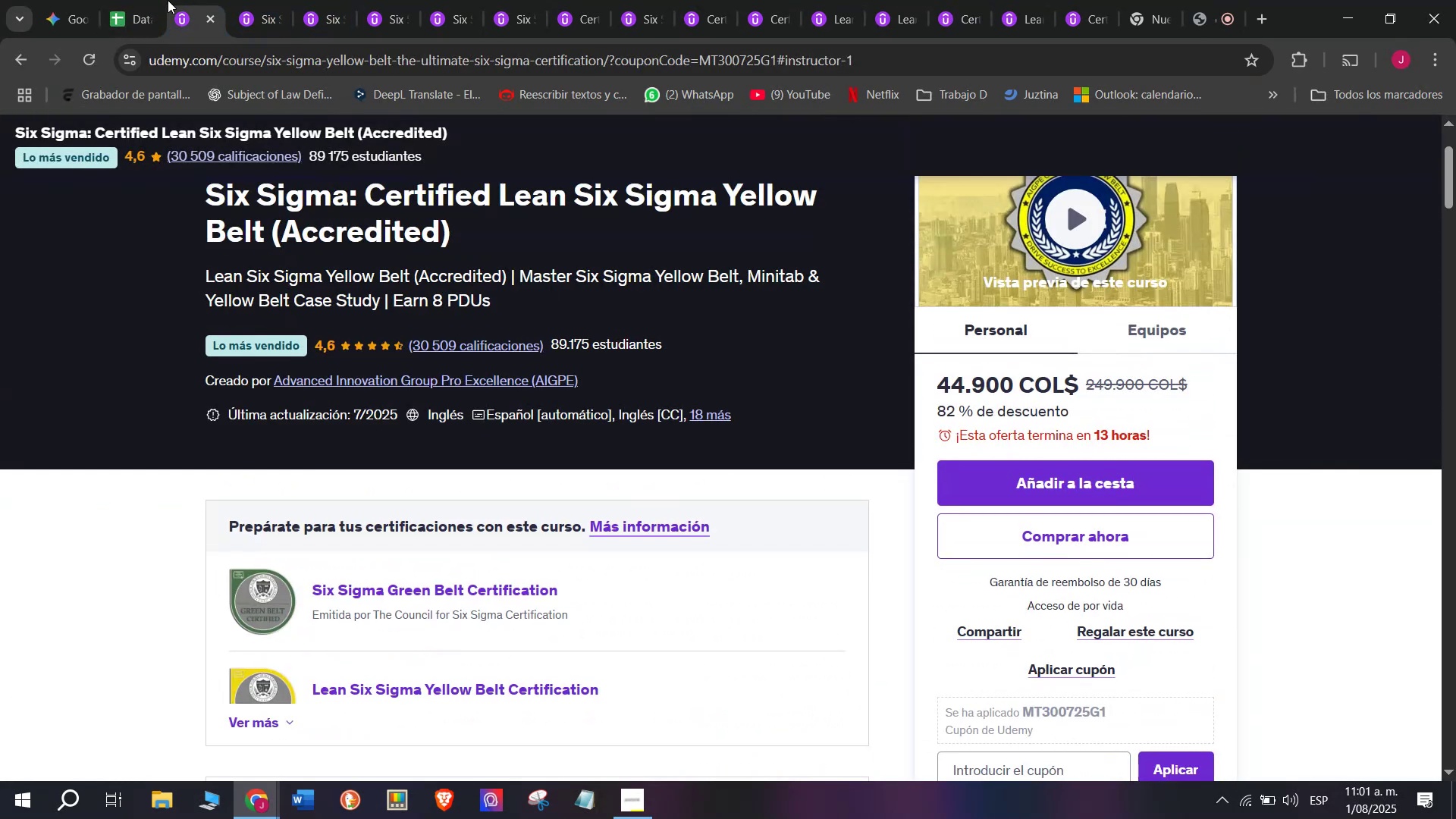 
left_click([145, 0])
 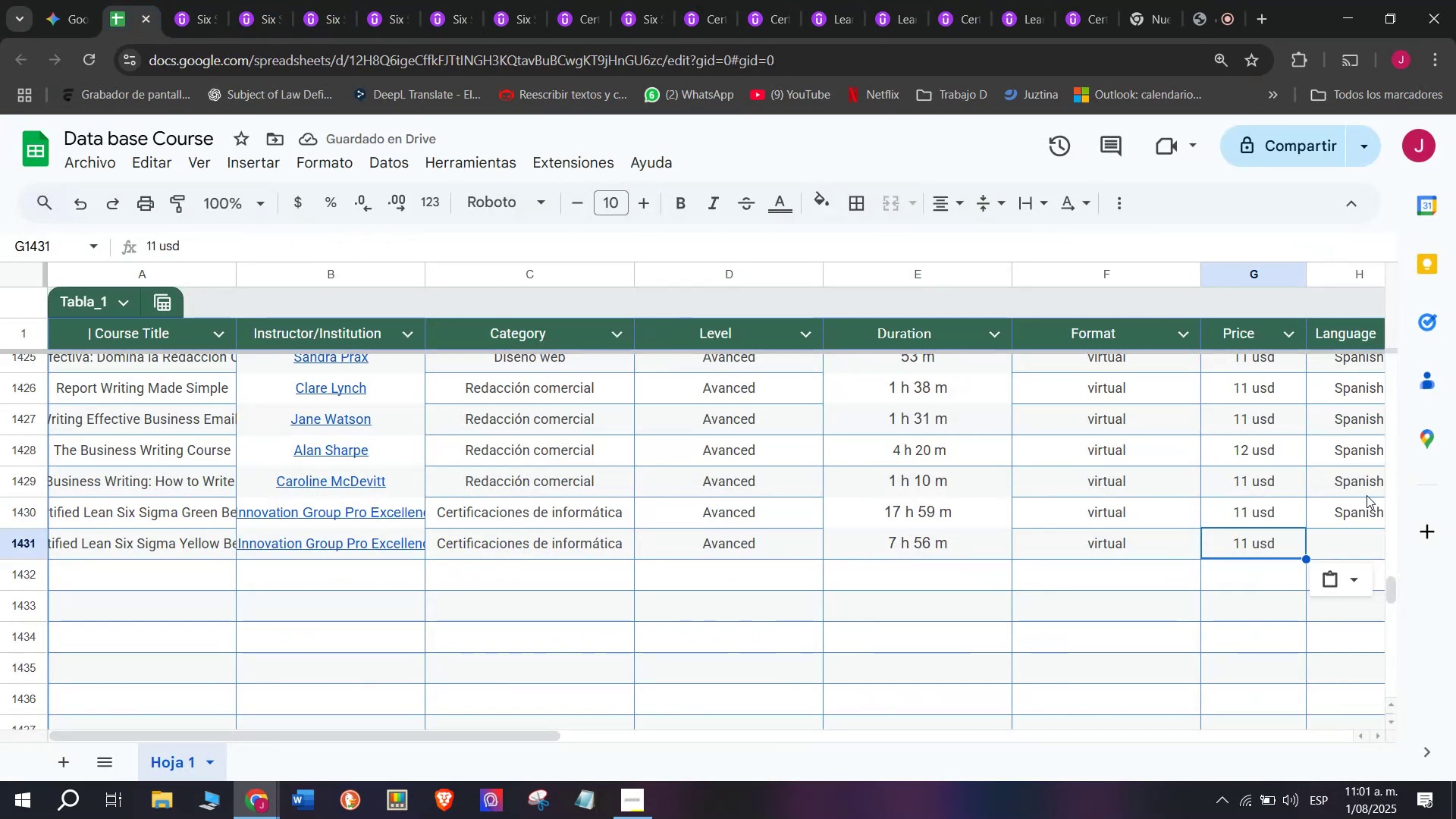 
left_click([1374, 504])
 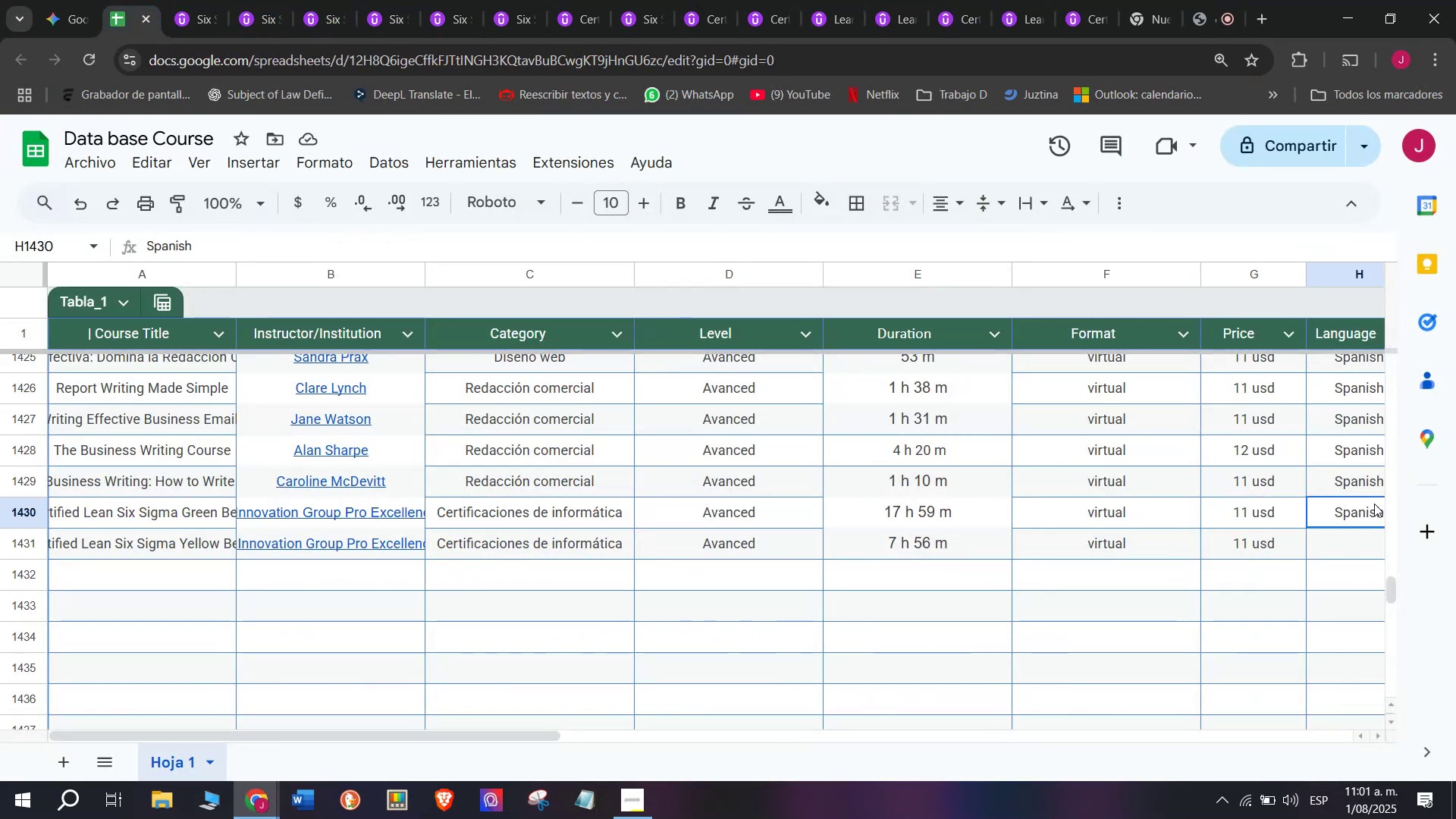 
key(Break)
 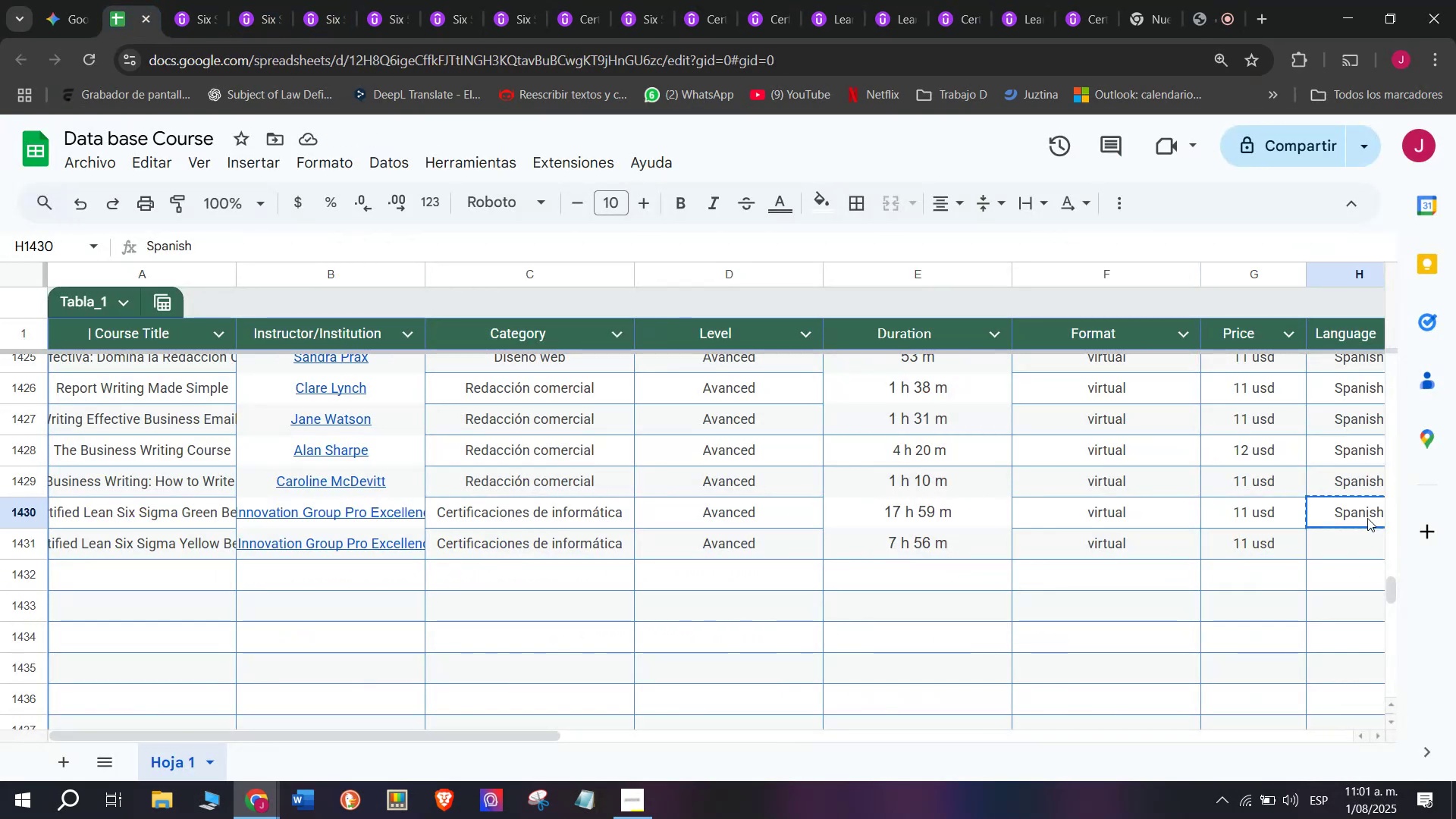 
key(Control+ControlLeft)
 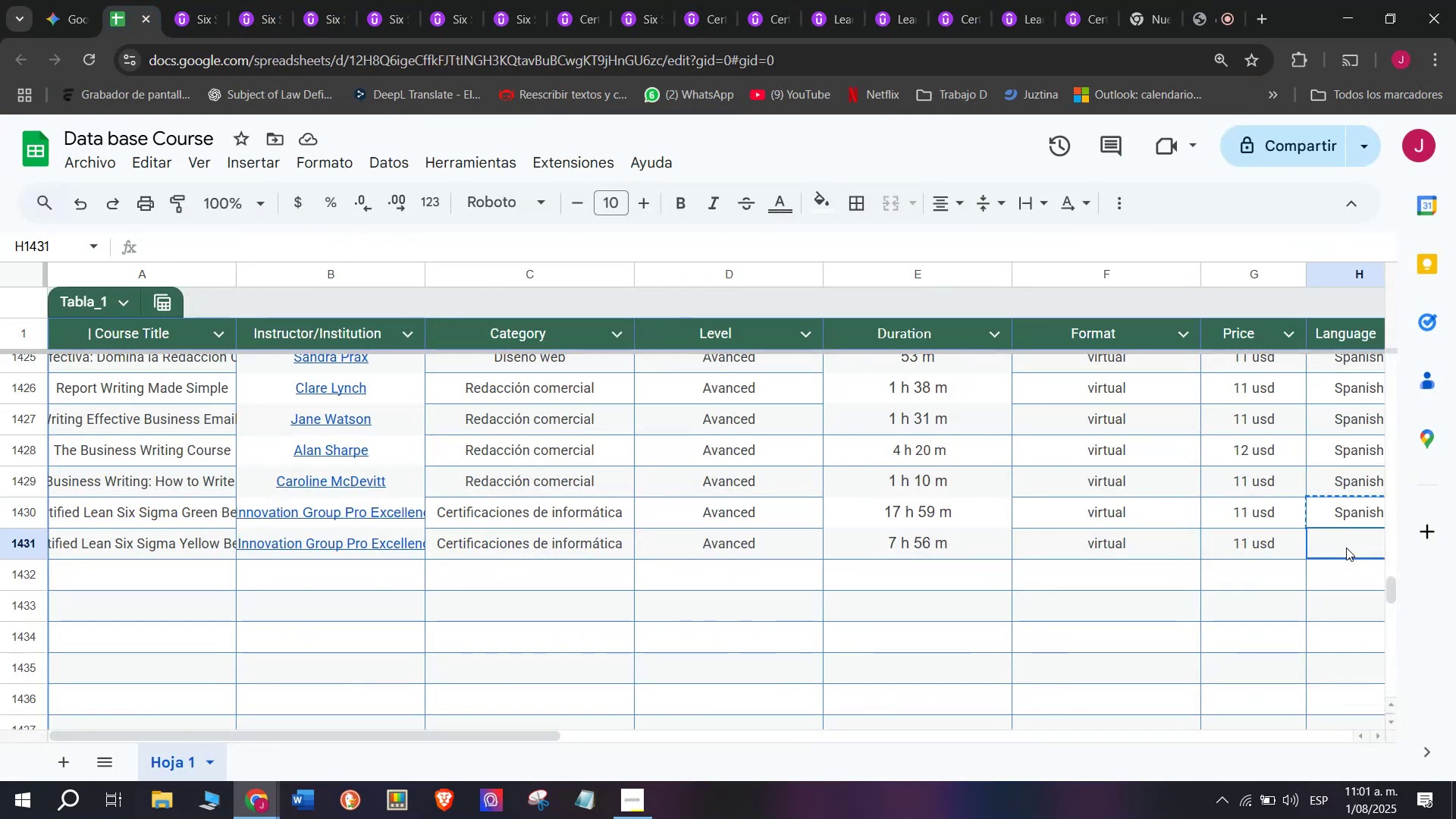 
key(Control+C)
 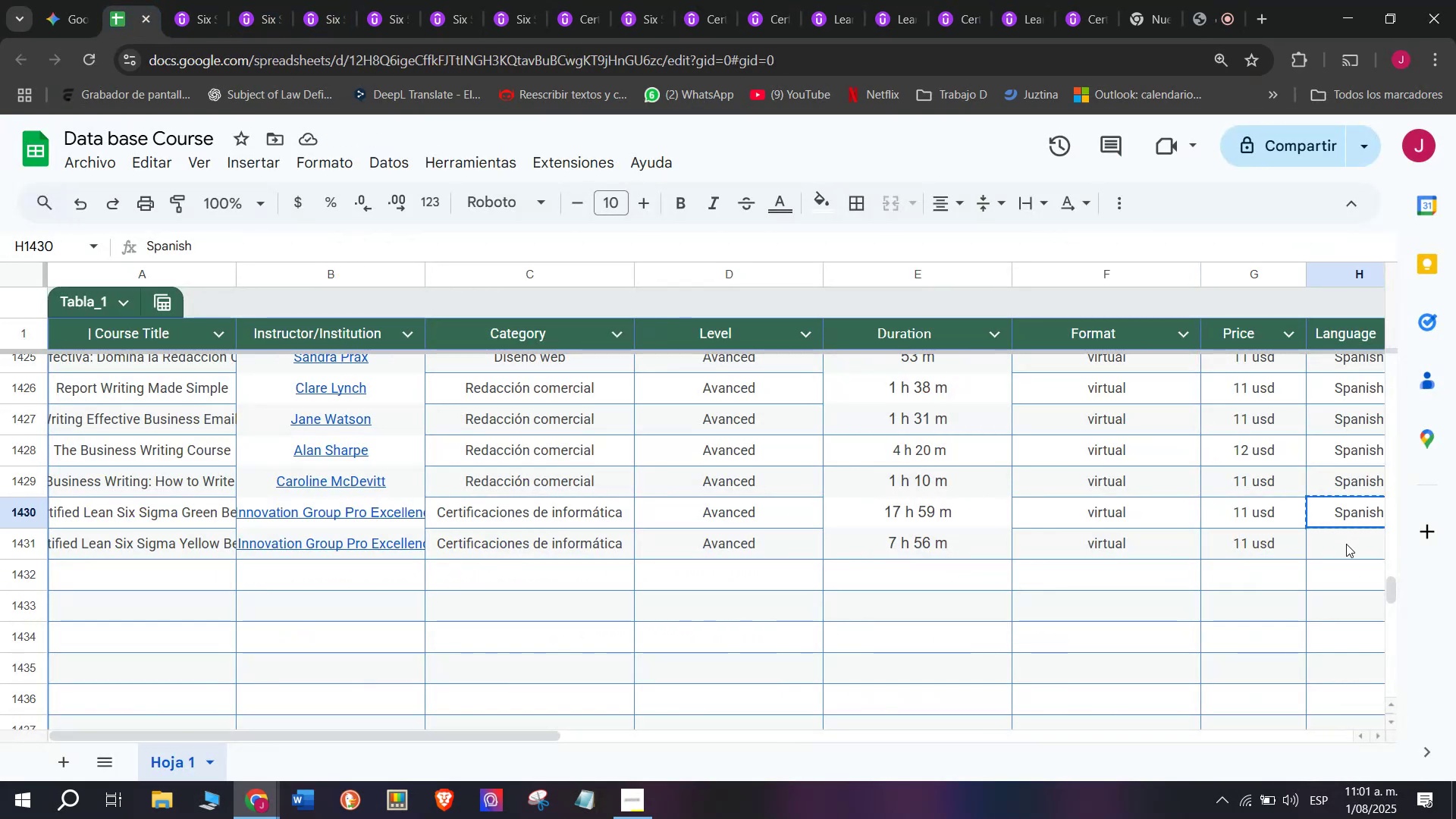 
left_click([1346, 548])
 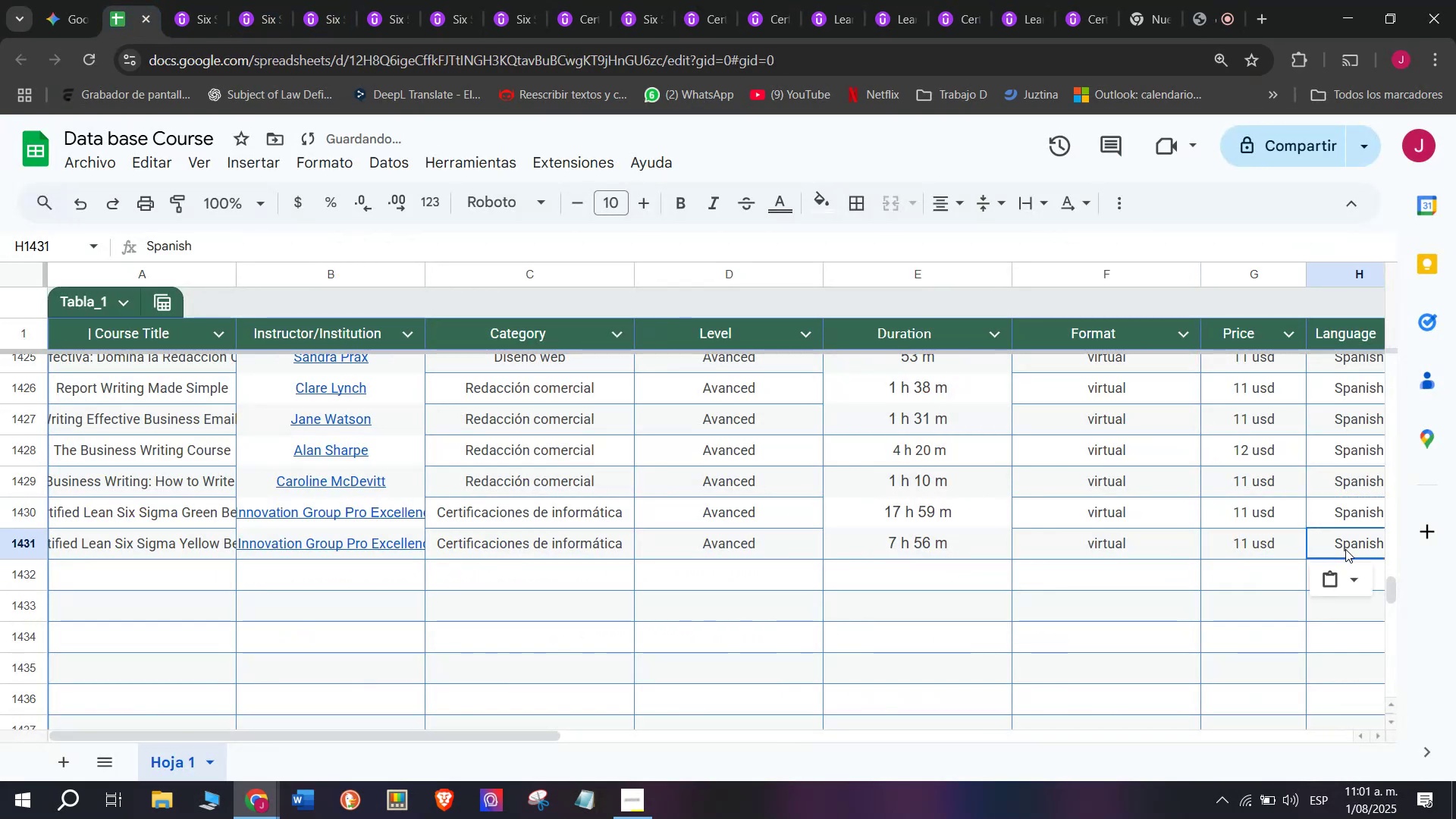 
key(Z)
 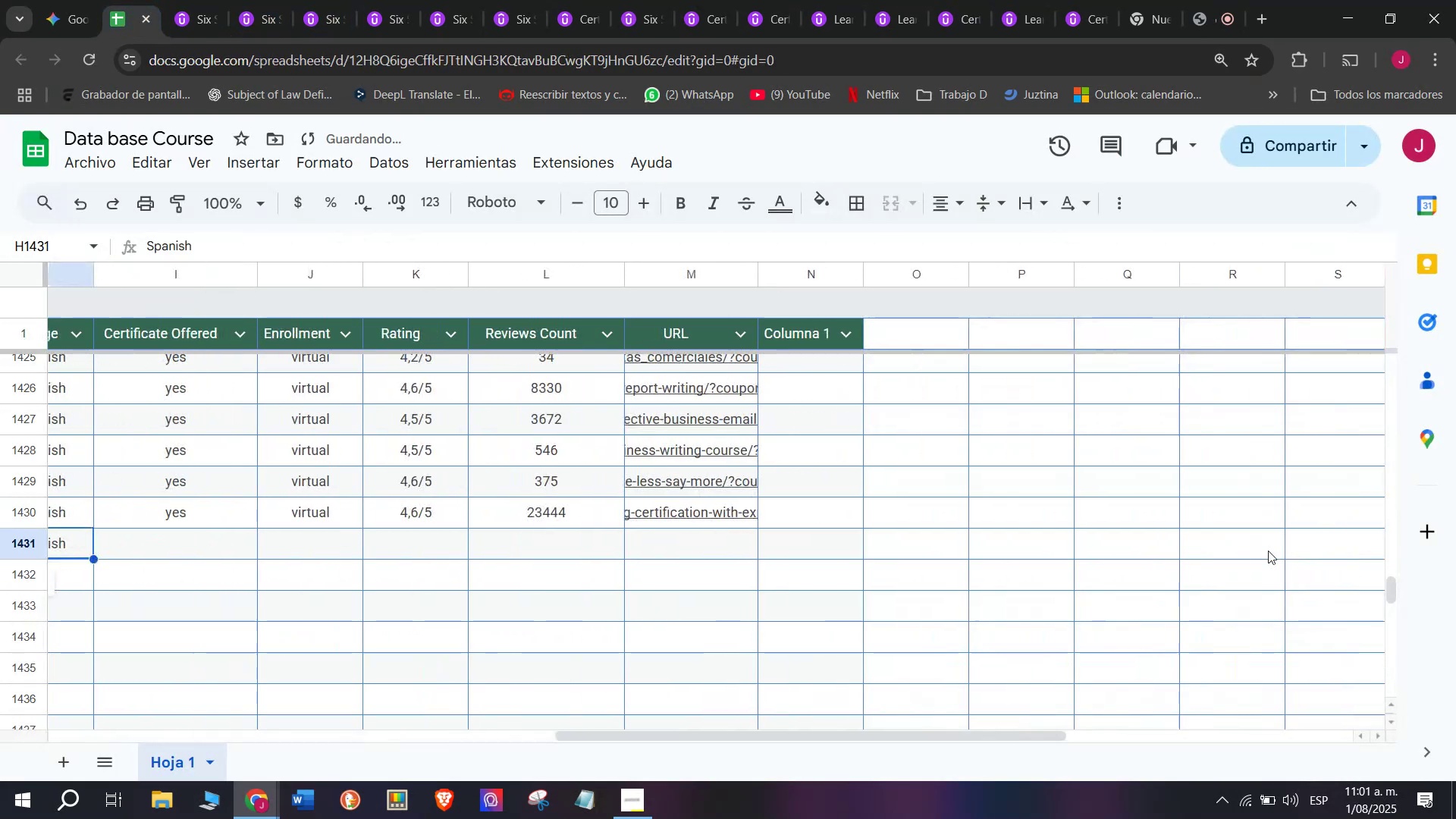 
key(Control+ControlLeft)
 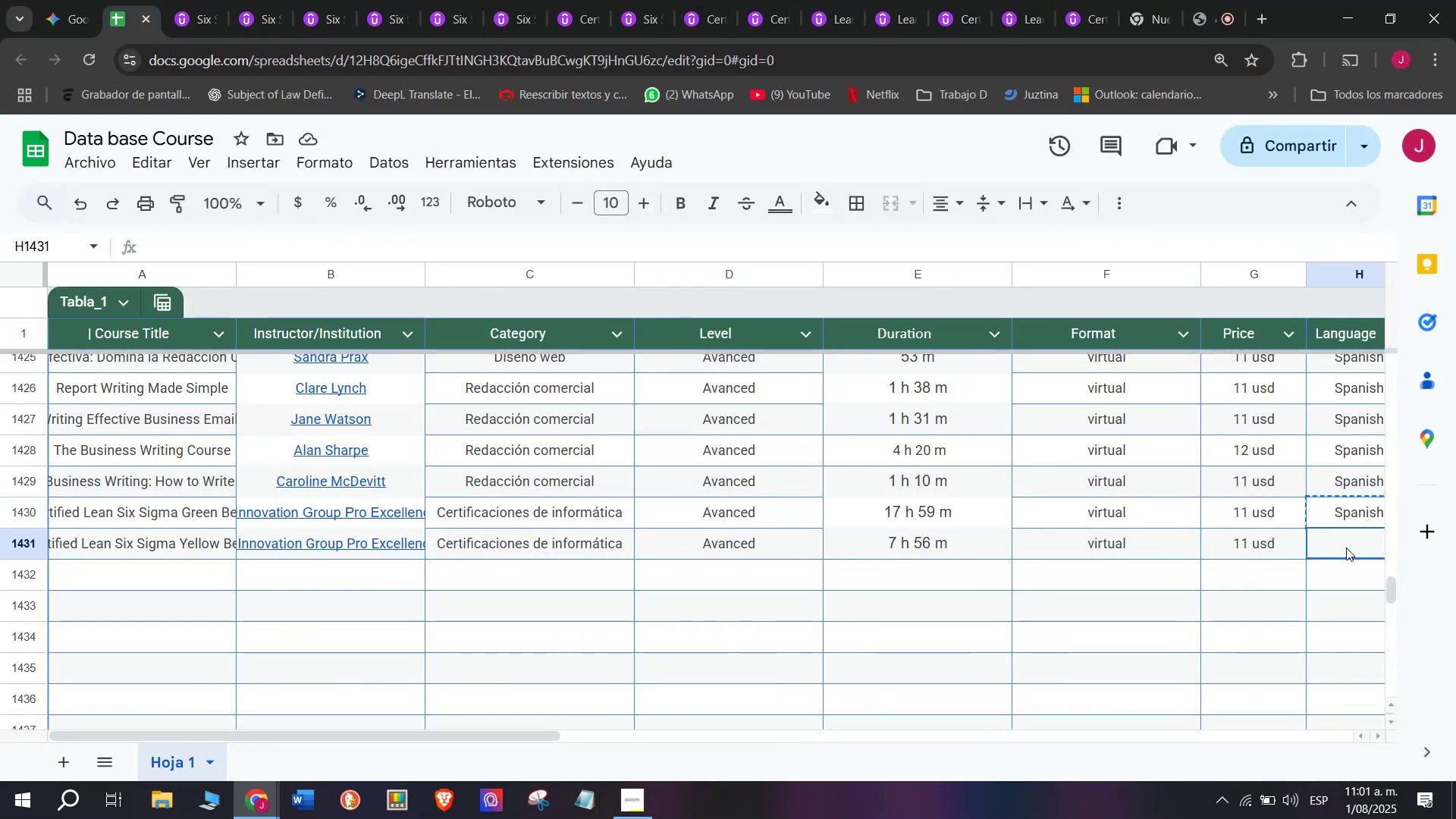 
key(Control+V)
 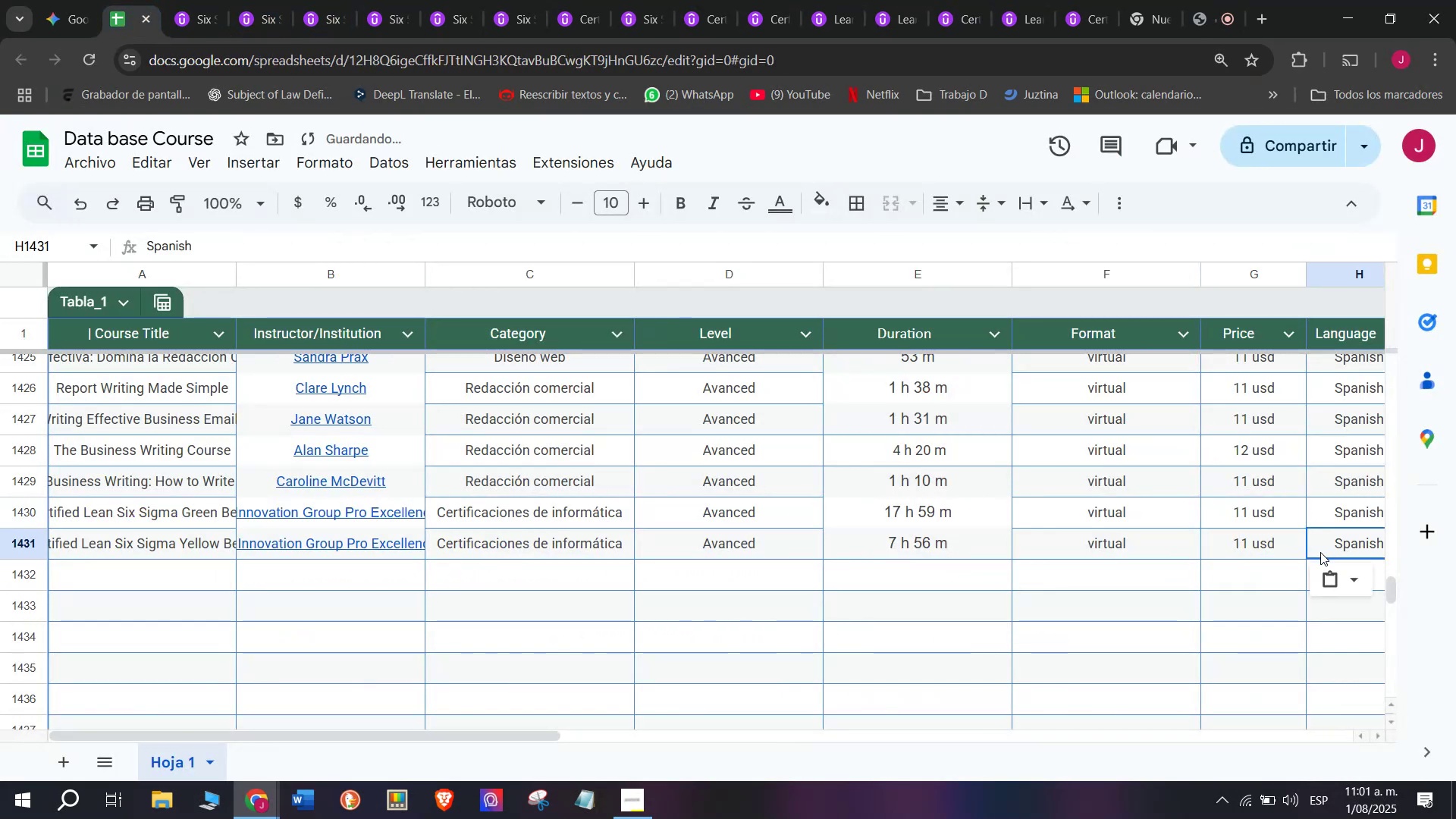 
scroll: coordinate [632, 582], scroll_direction: none, amount: 0.0
 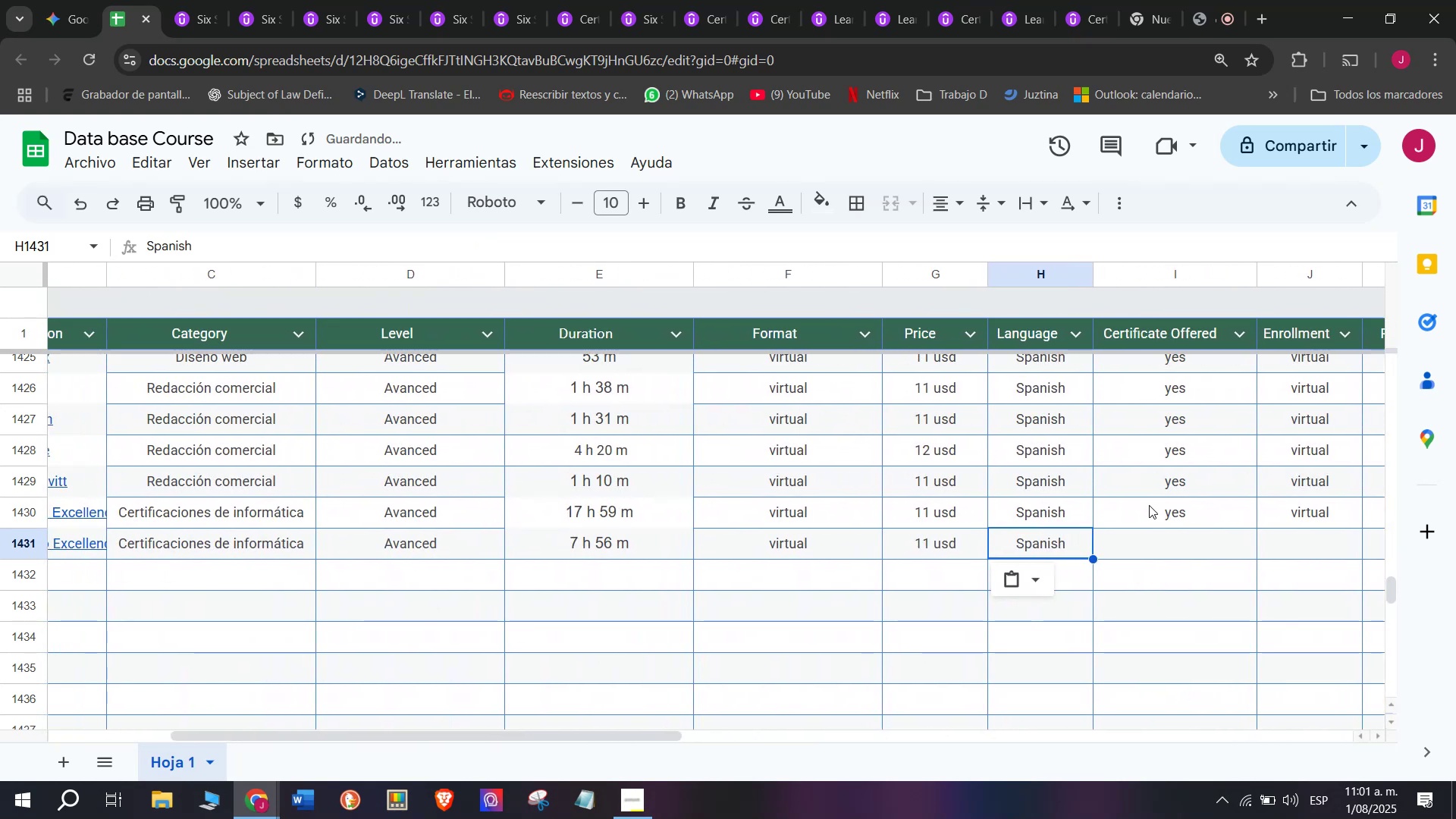 
left_click([1151, 506])
 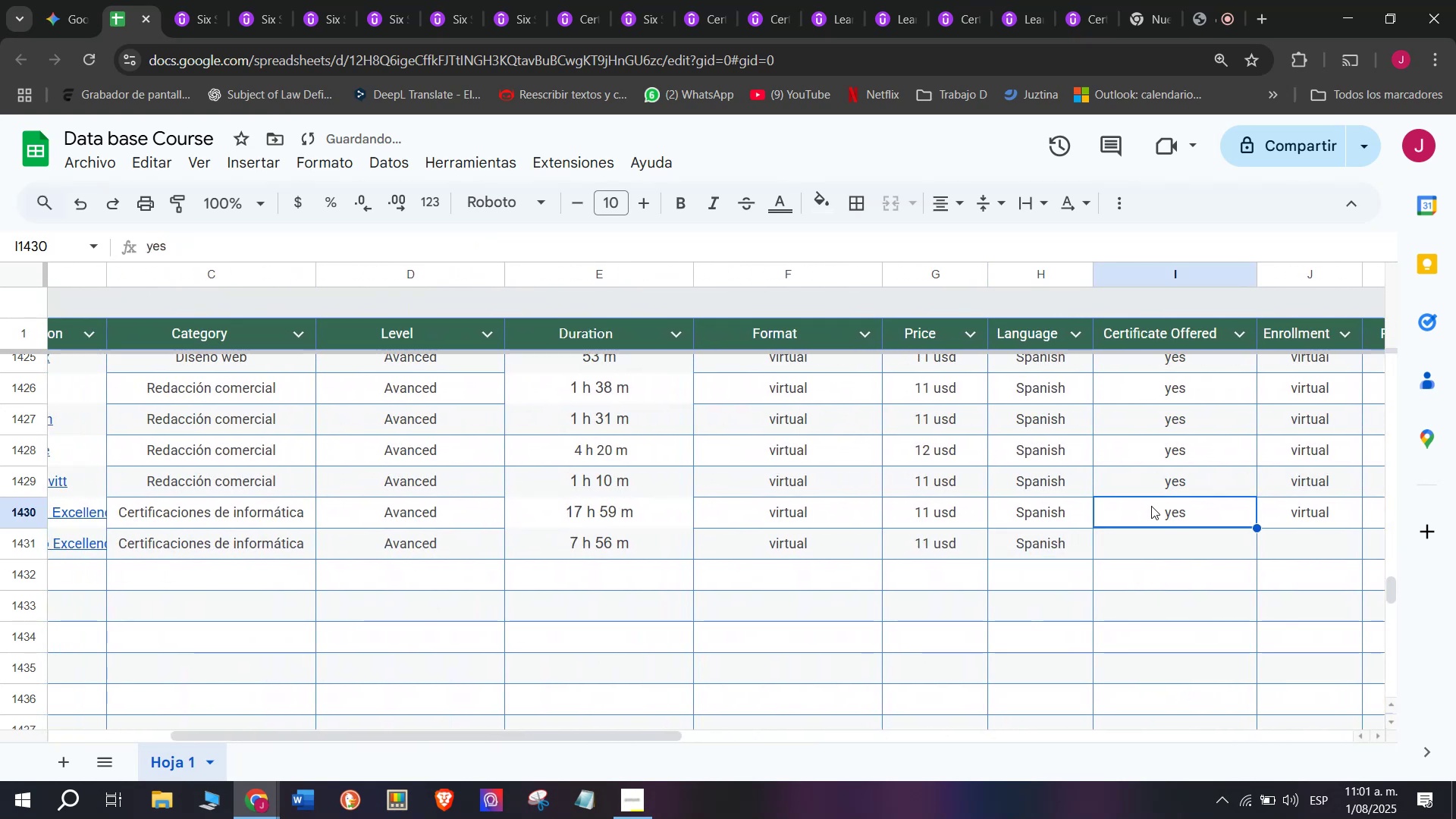 
key(Break)
 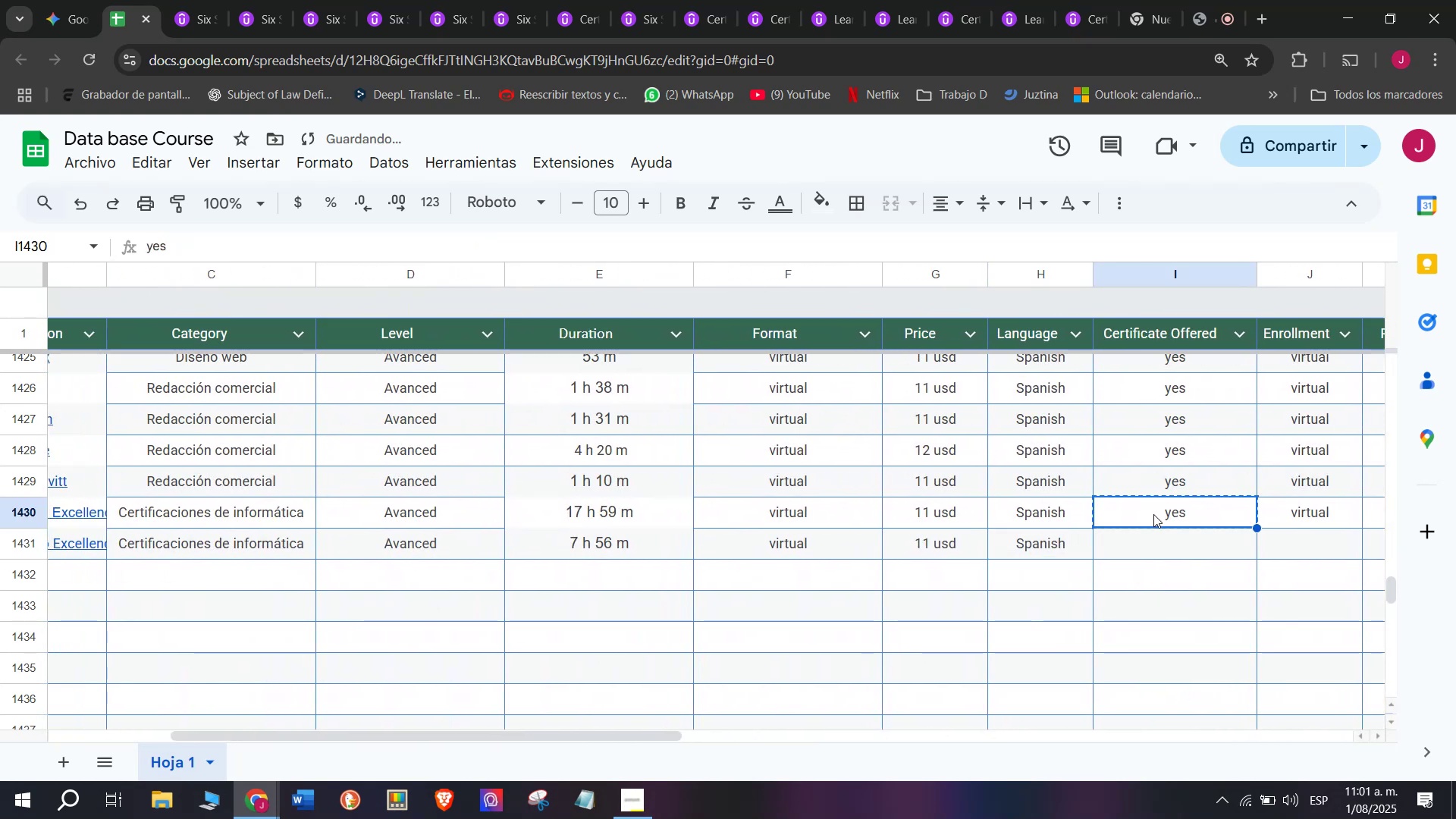 
key(Control+ControlLeft)
 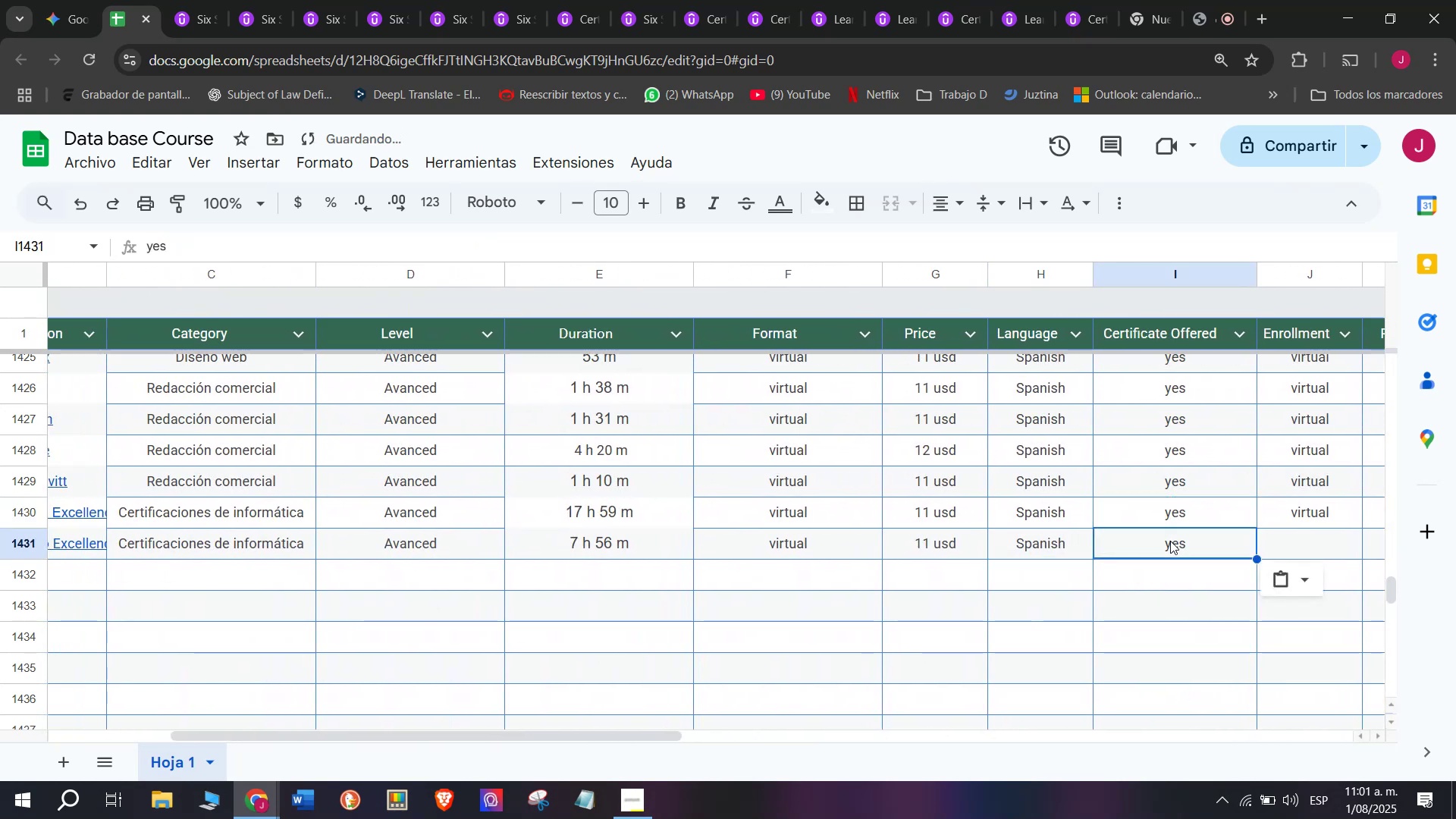 
key(Control+C)
 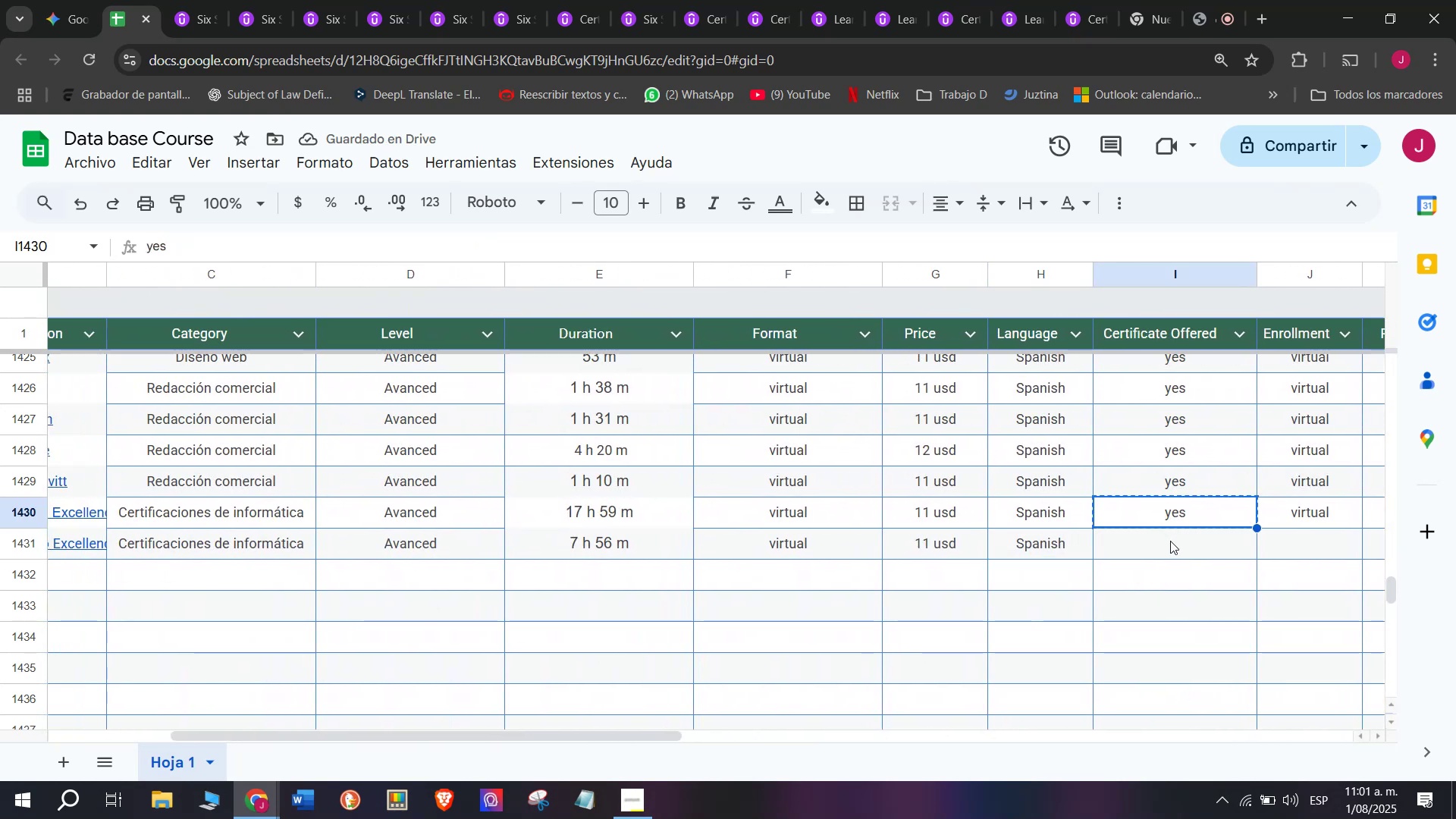 
key(Z)
 